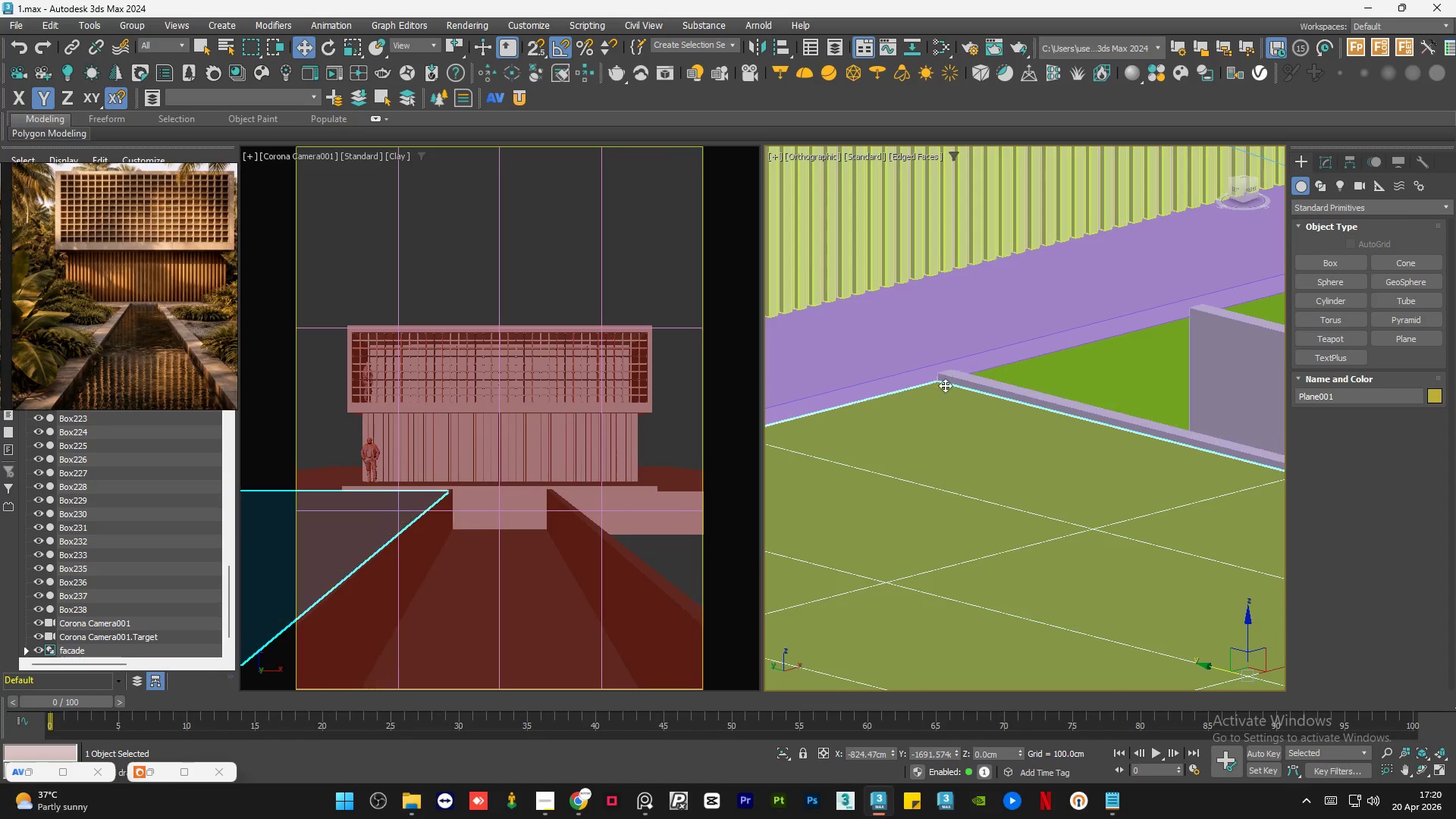 
scroll: coordinate [949, 387], scroll_direction: up, amount: 11.0
 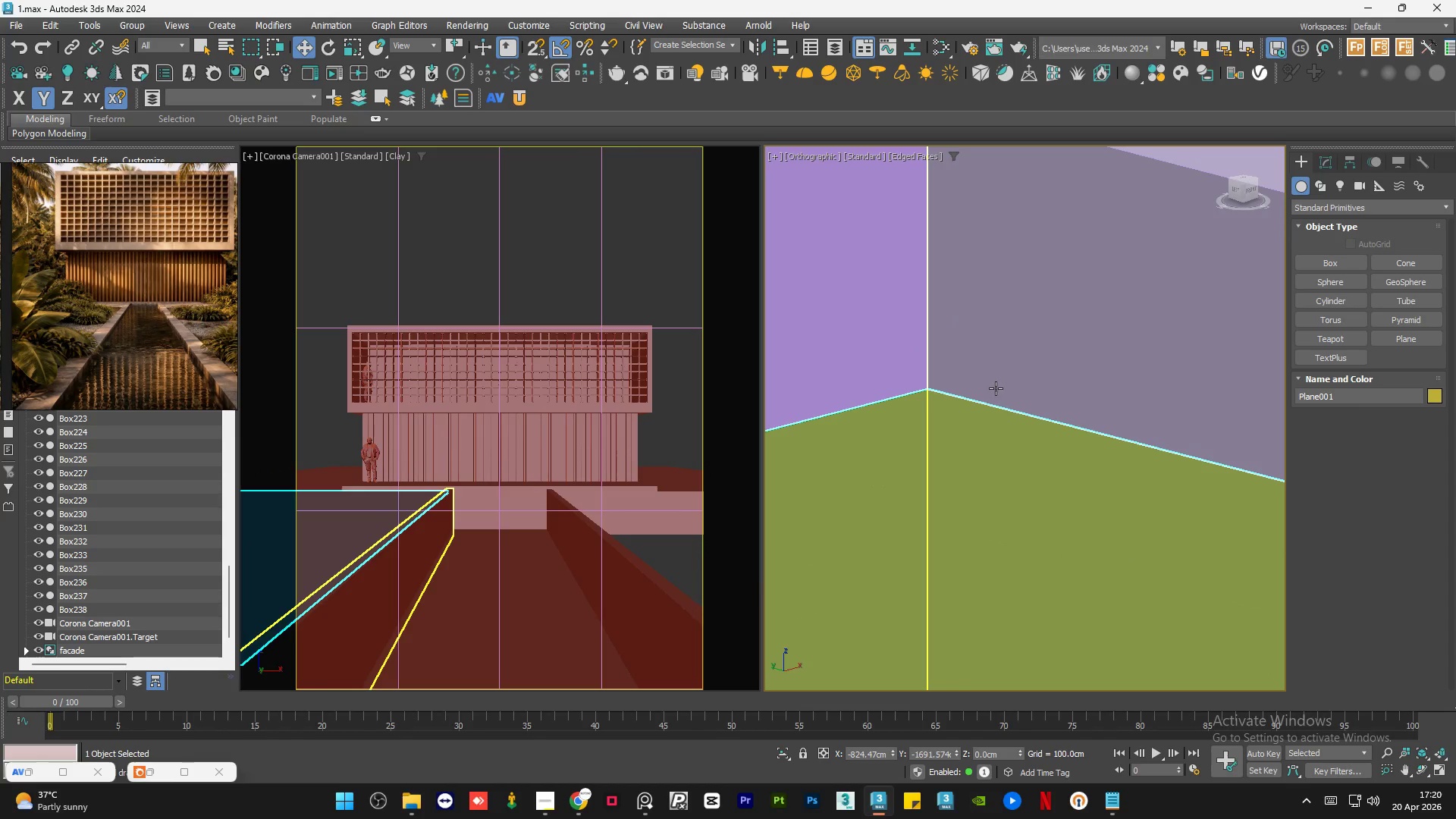 
hold_key(key=AltLeft, duration=0.67)
 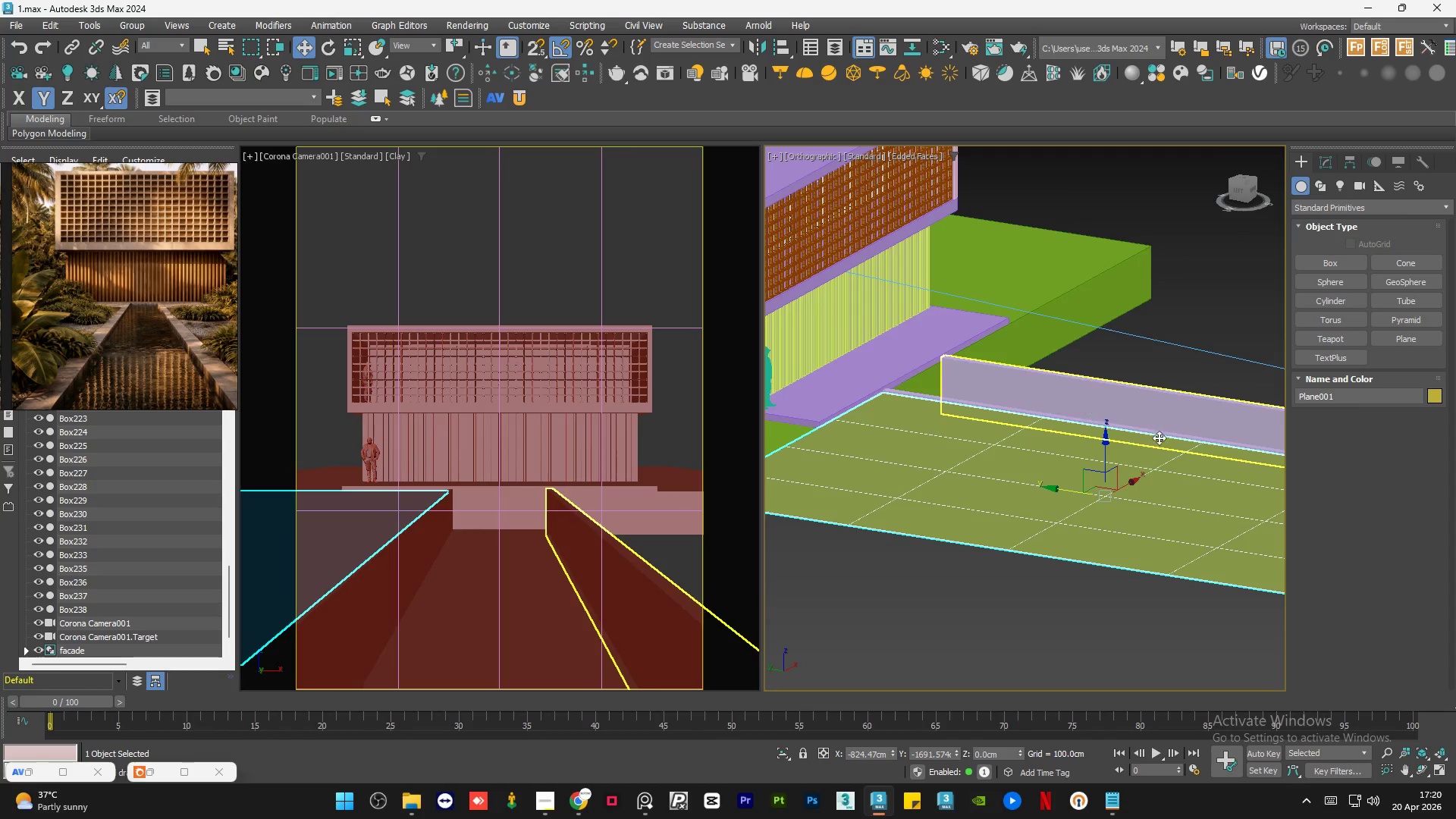 
scroll: coordinate [996, 393], scroll_direction: down, amount: 14.0
 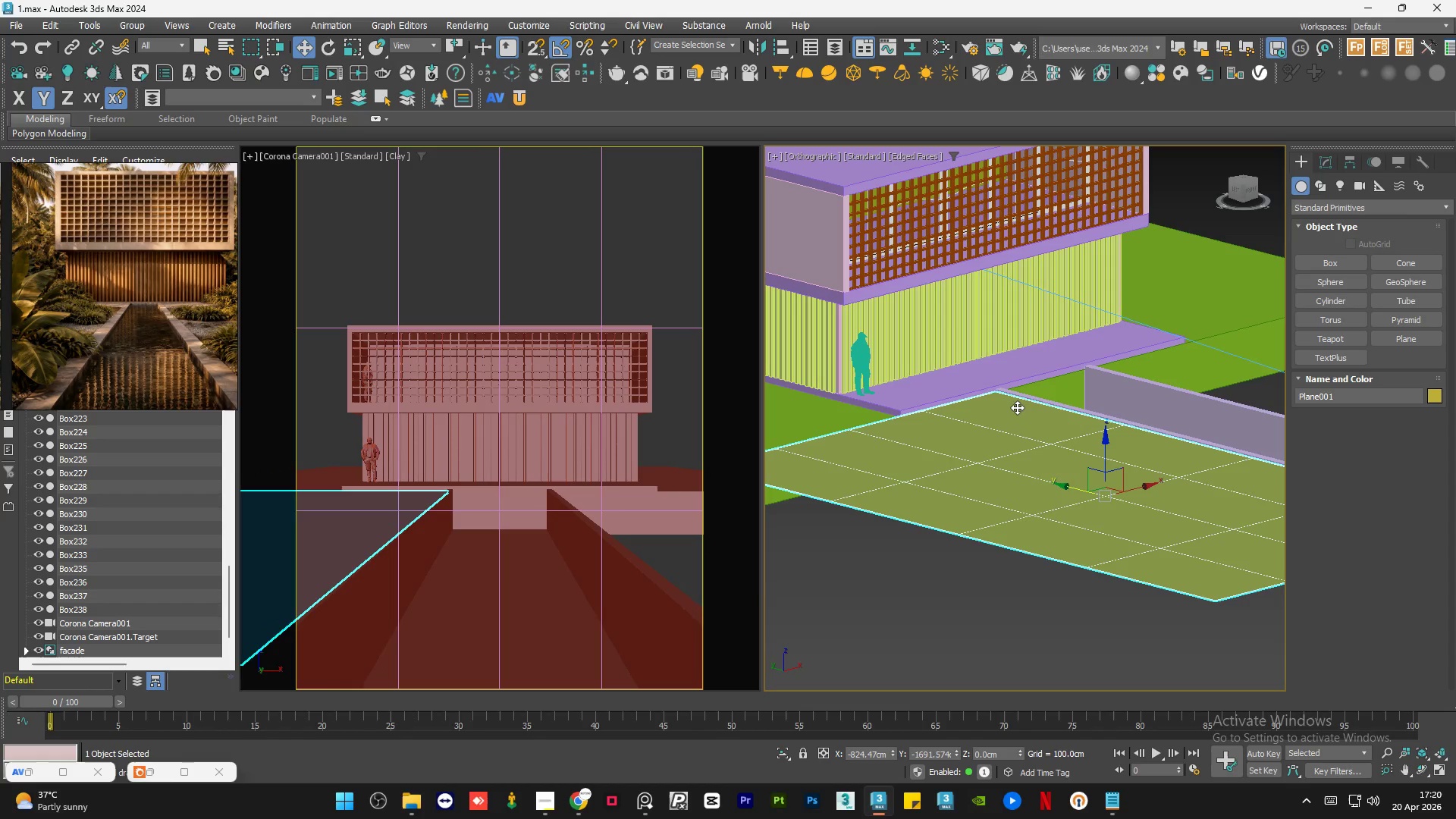 
hold_key(key=AltLeft, duration=0.53)
 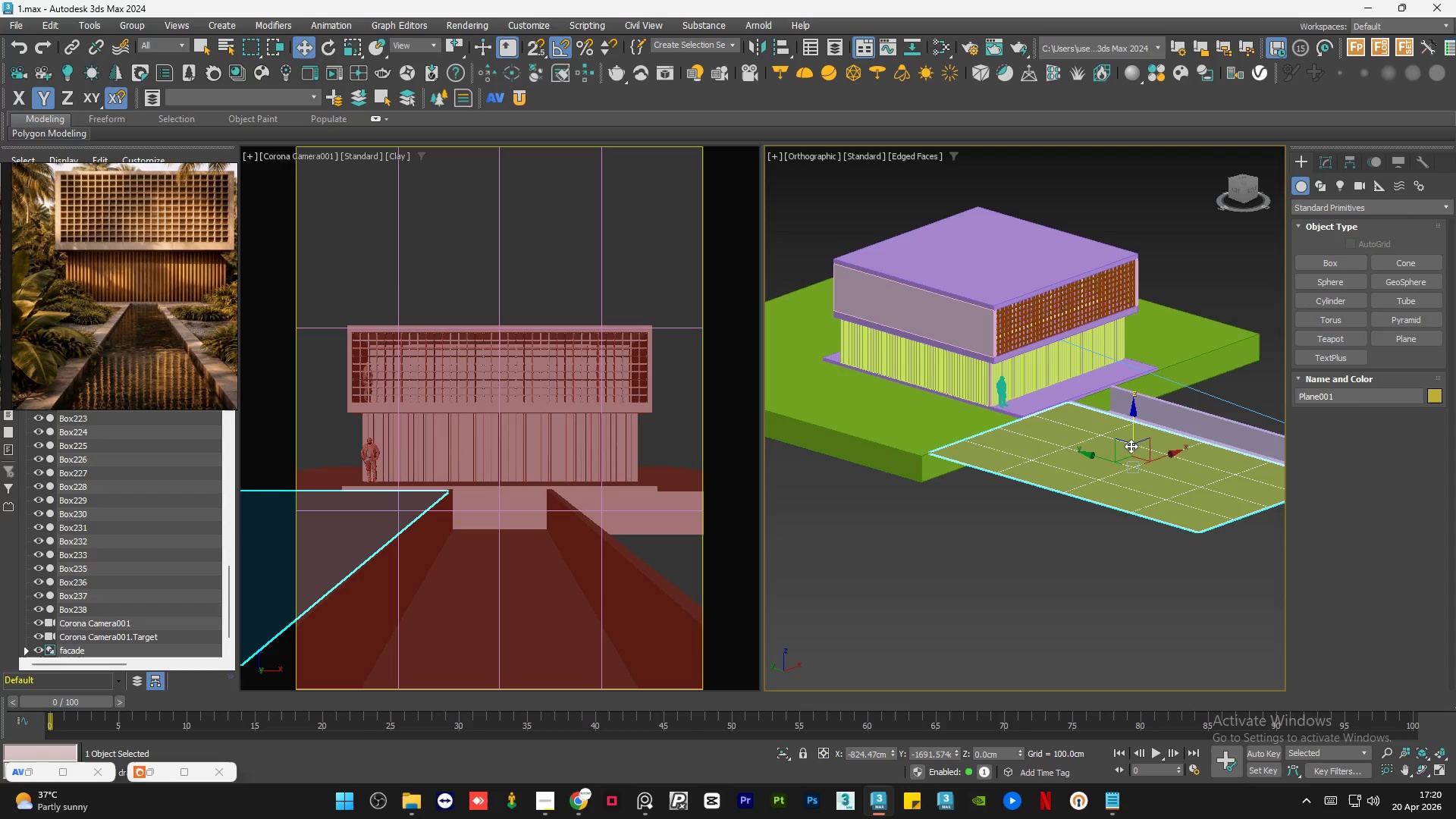 
scroll: coordinate [1161, 438], scroll_direction: down, amount: 2.0
 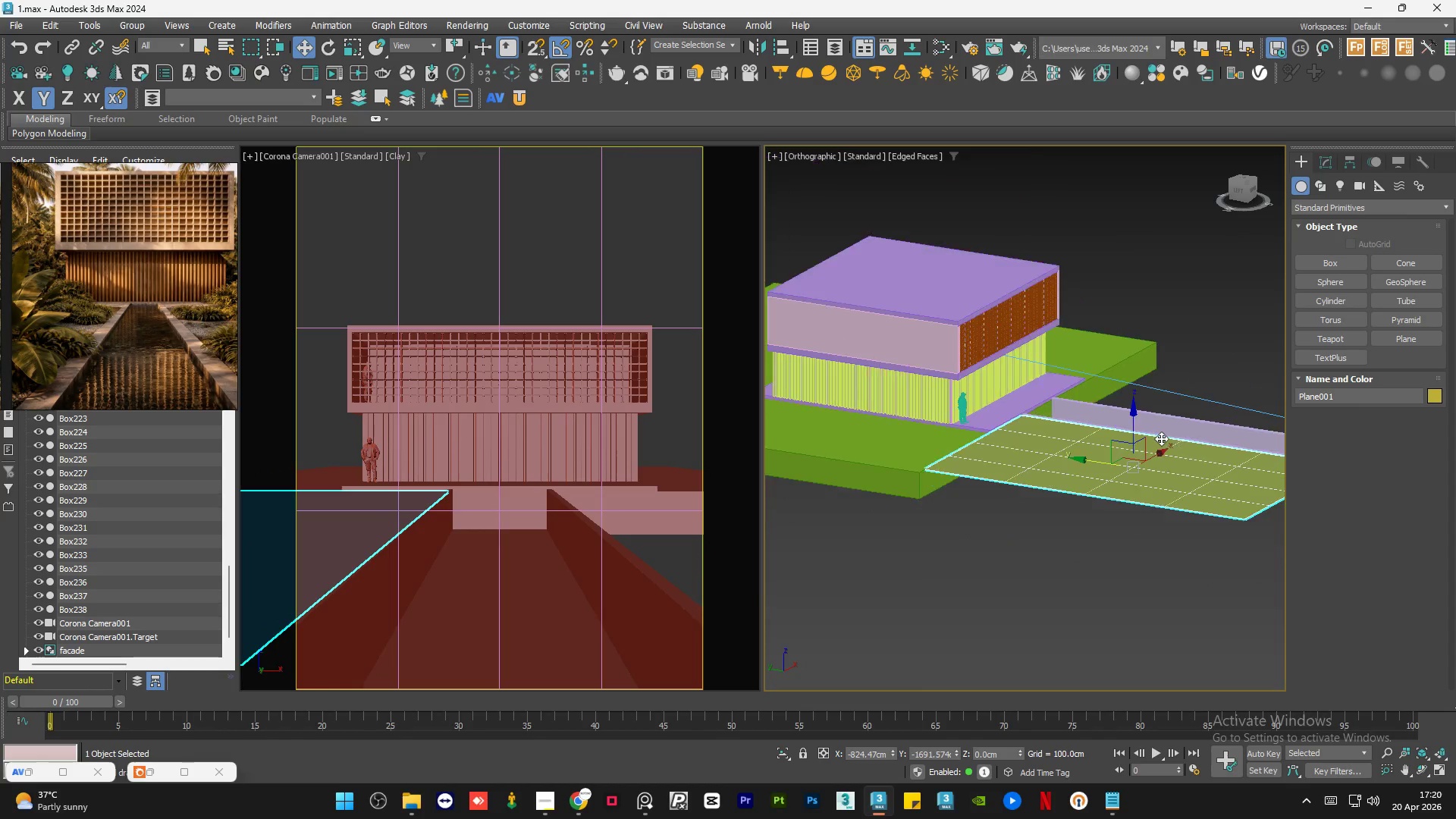 
wait(10.16)
 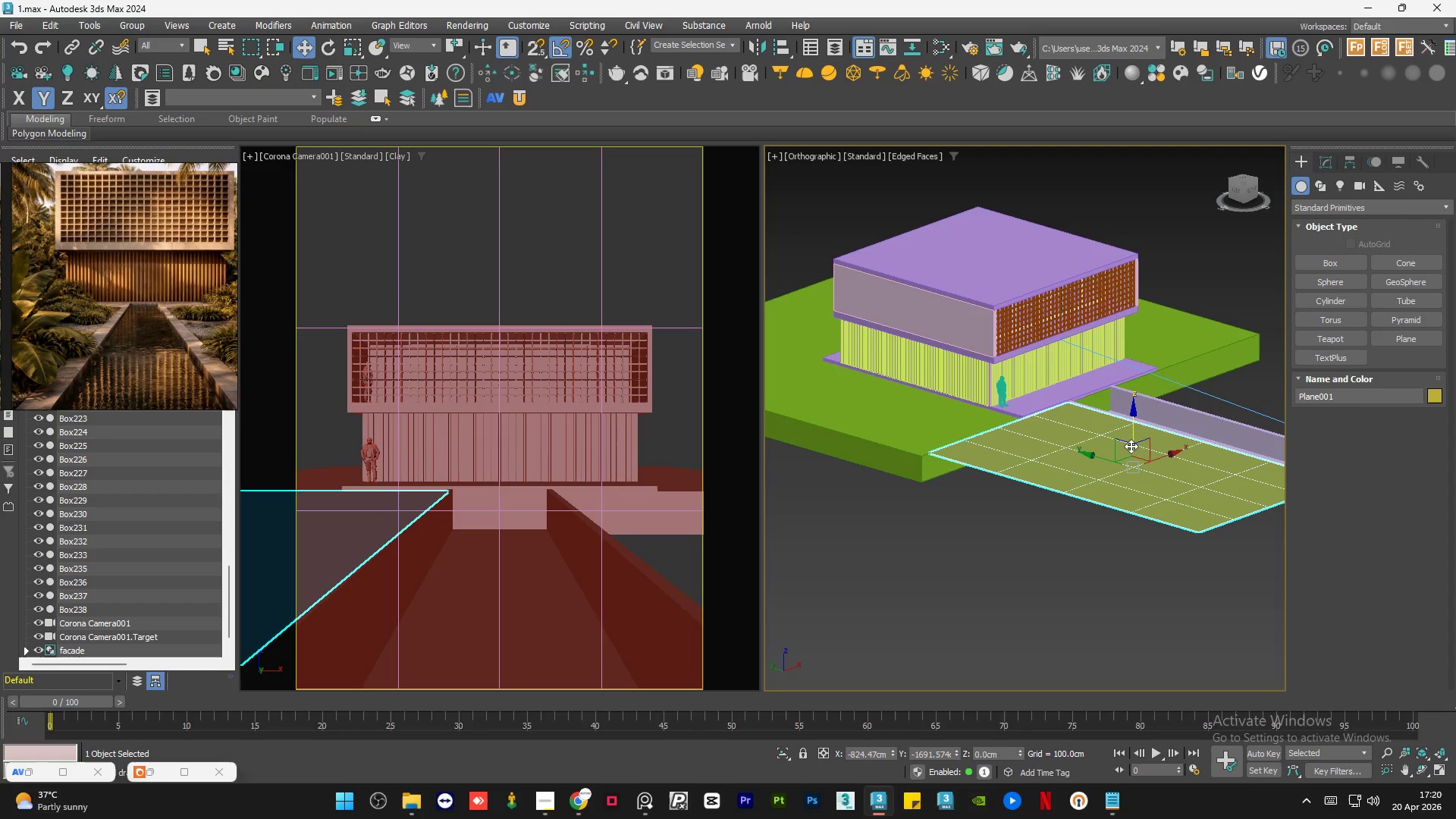 
left_click([1050, 545])
 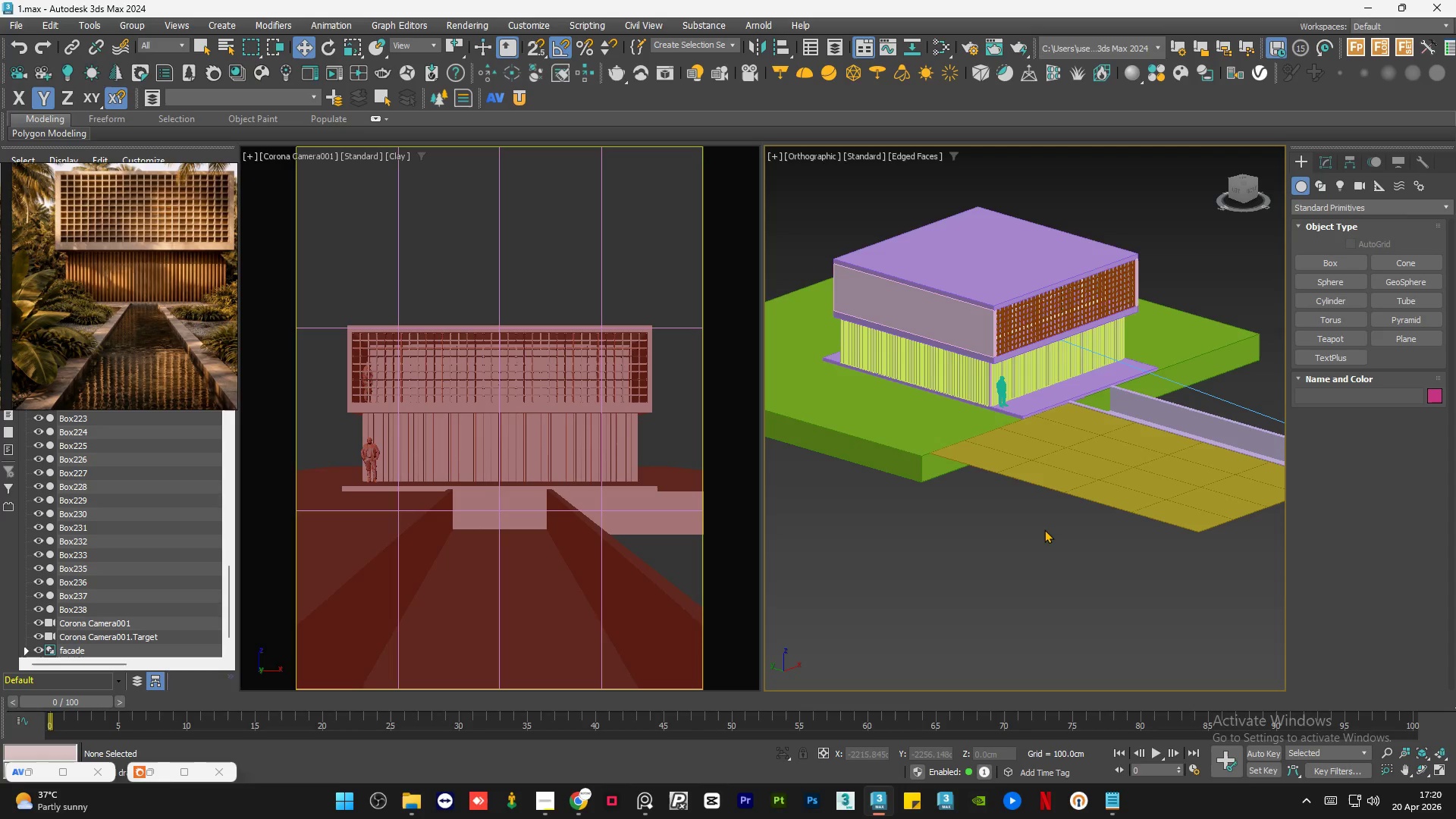 
scroll: coordinate [927, 445], scroll_direction: up, amount: 4.0
 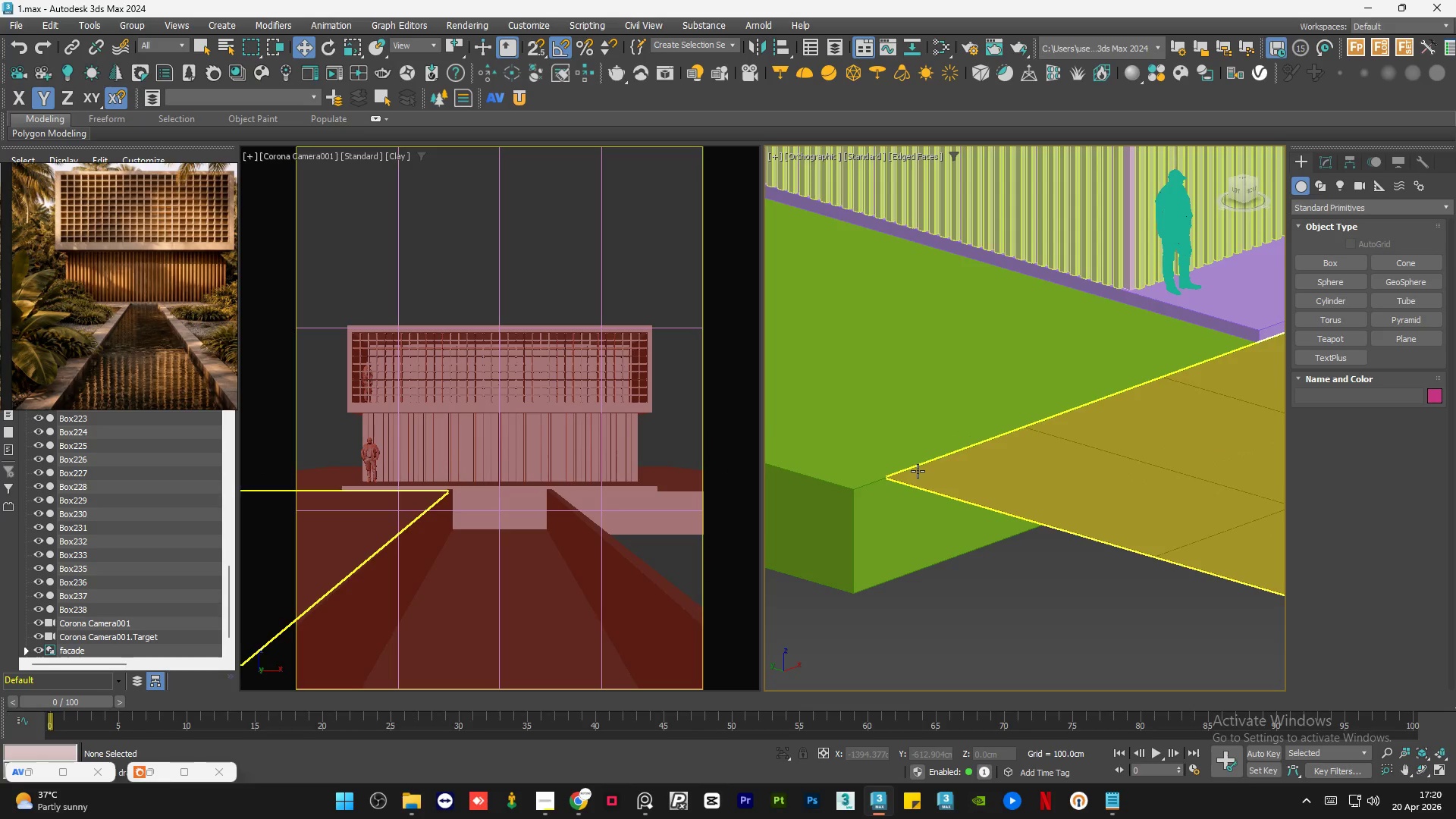 
left_click([918, 471])
 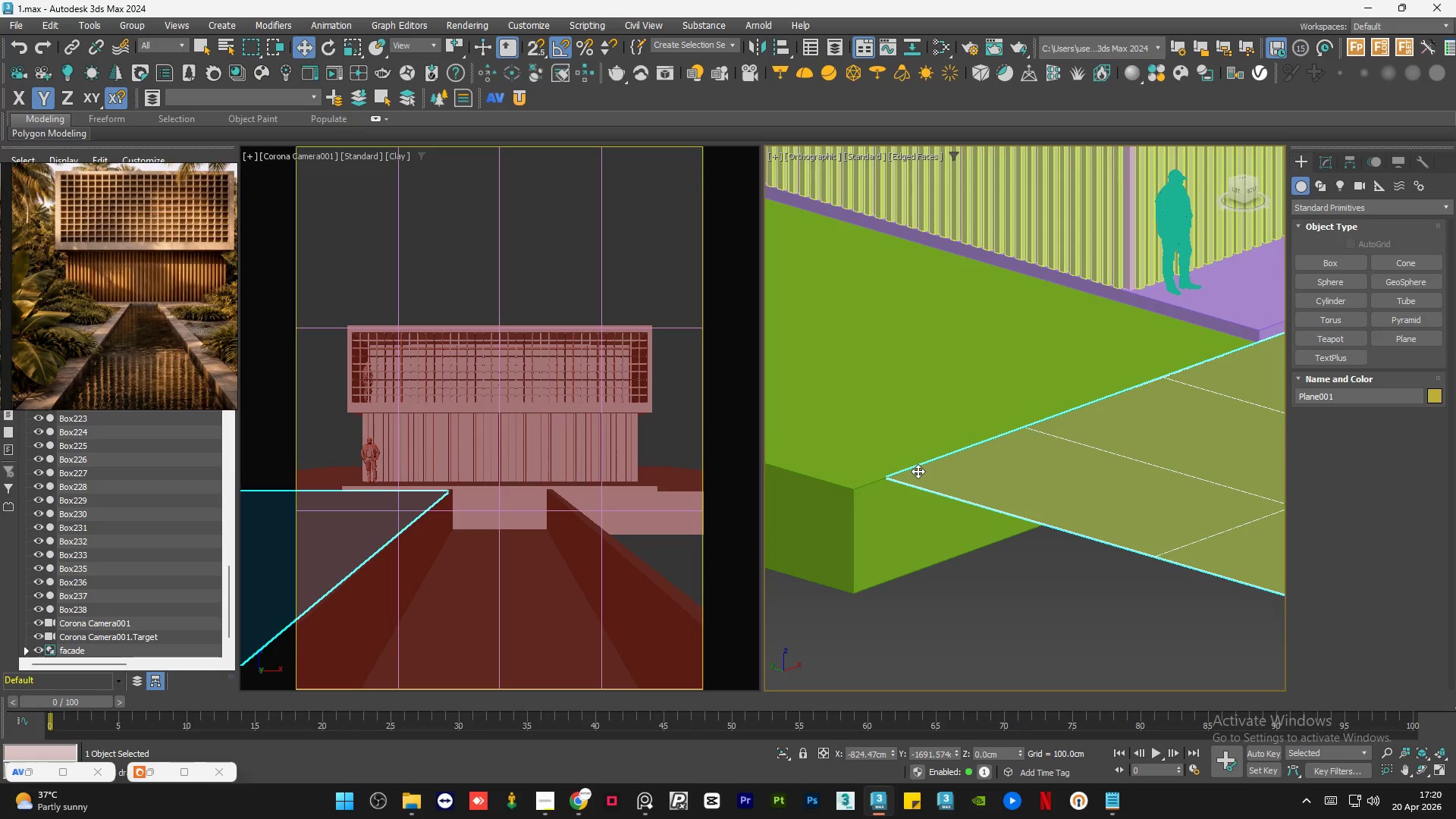 
hold_key(key=AltLeft, duration=0.98)
 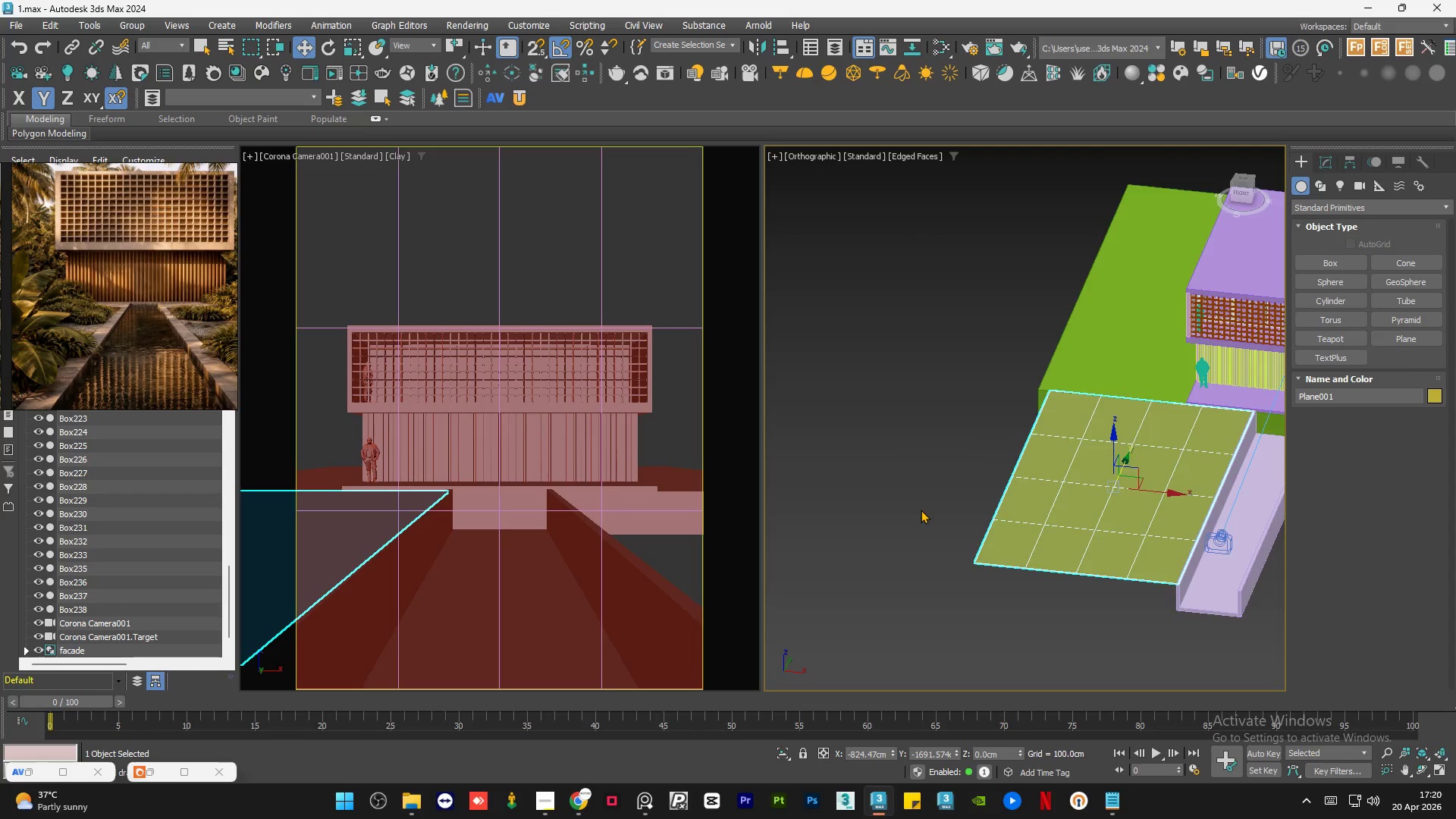 
scroll: coordinate [921, 510], scroll_direction: down, amount: 5.0
 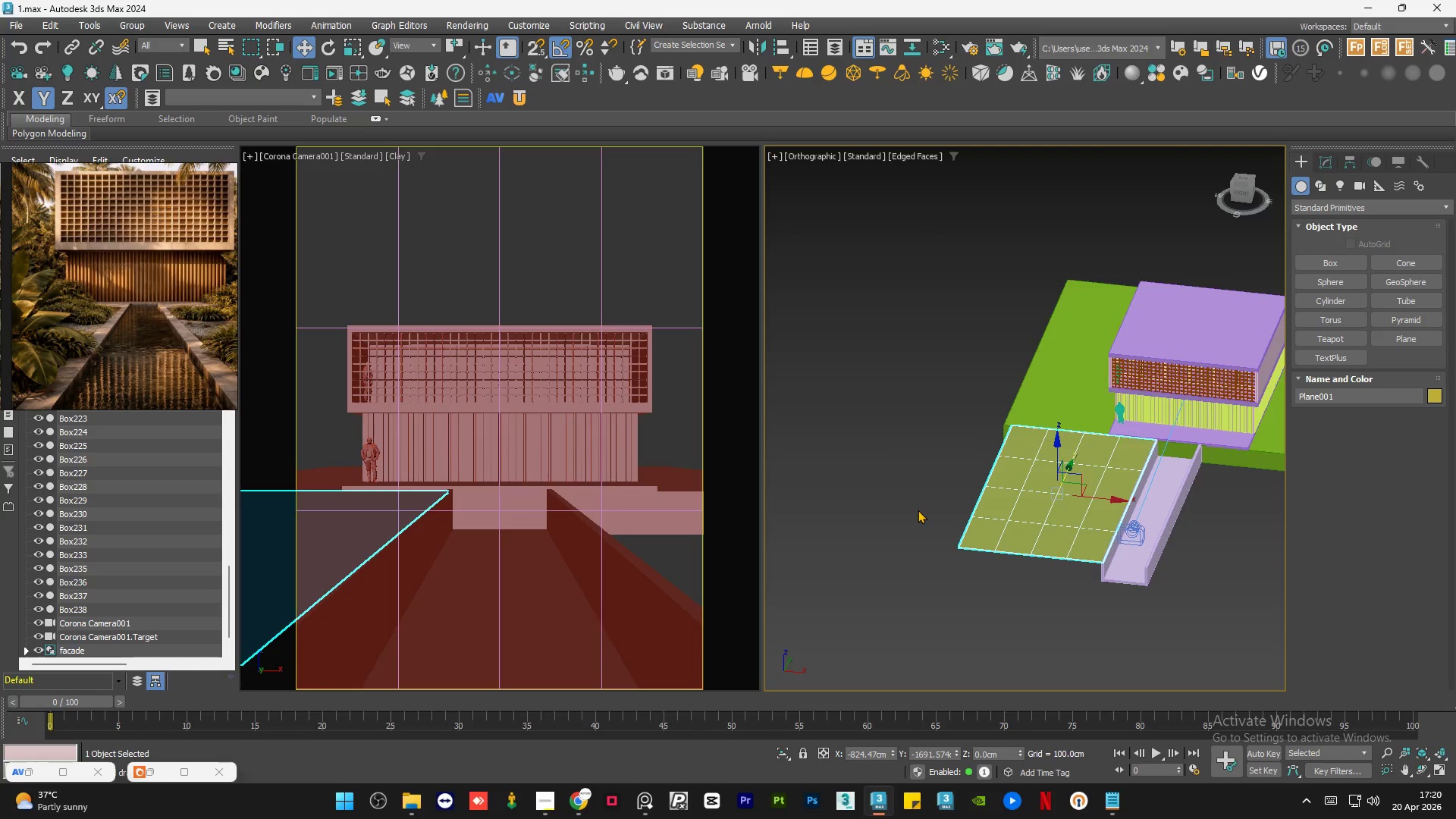 
left_click([918, 510])
 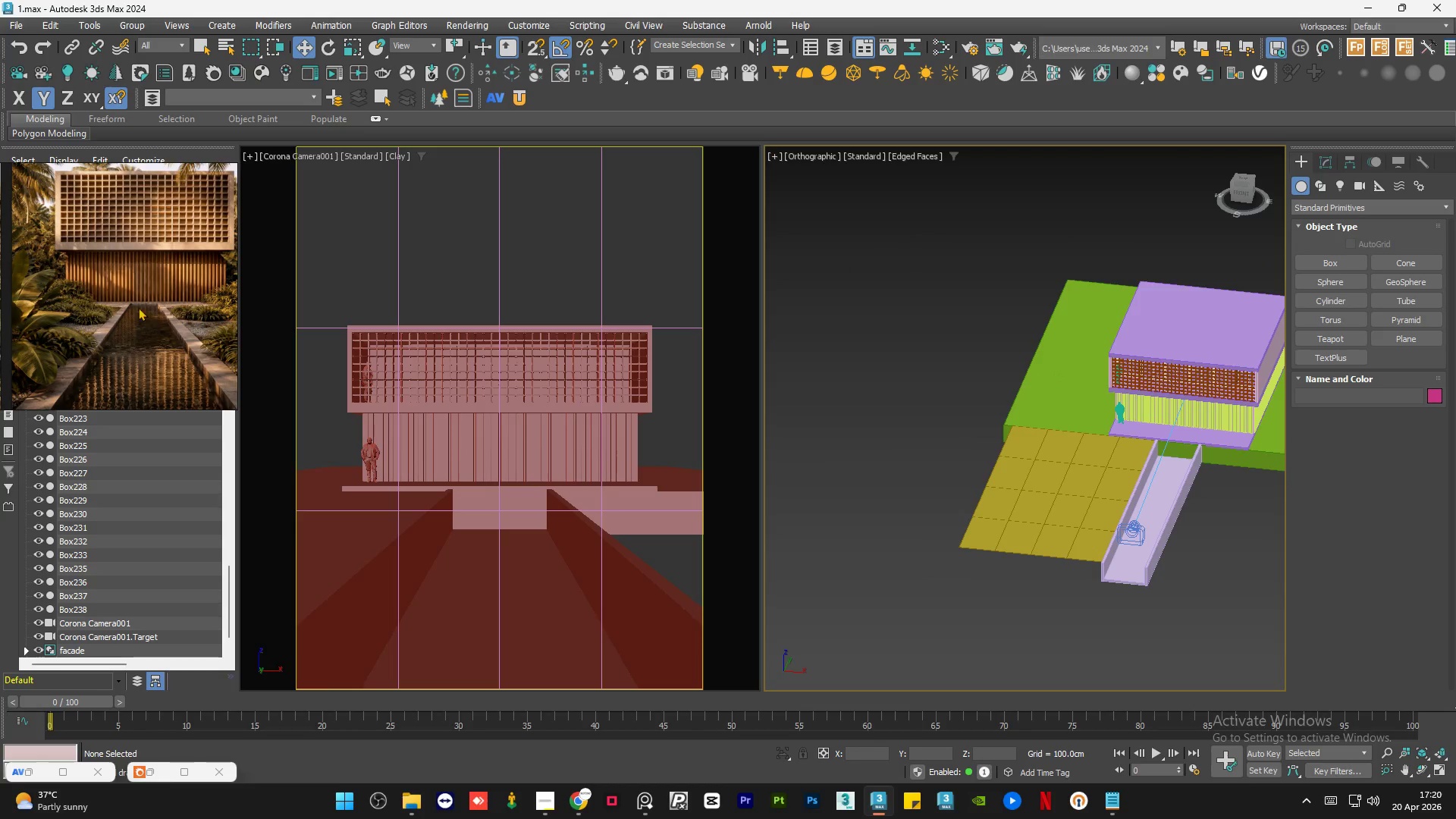 
scroll: coordinate [86, 324], scroll_direction: down, amount: 4.0
 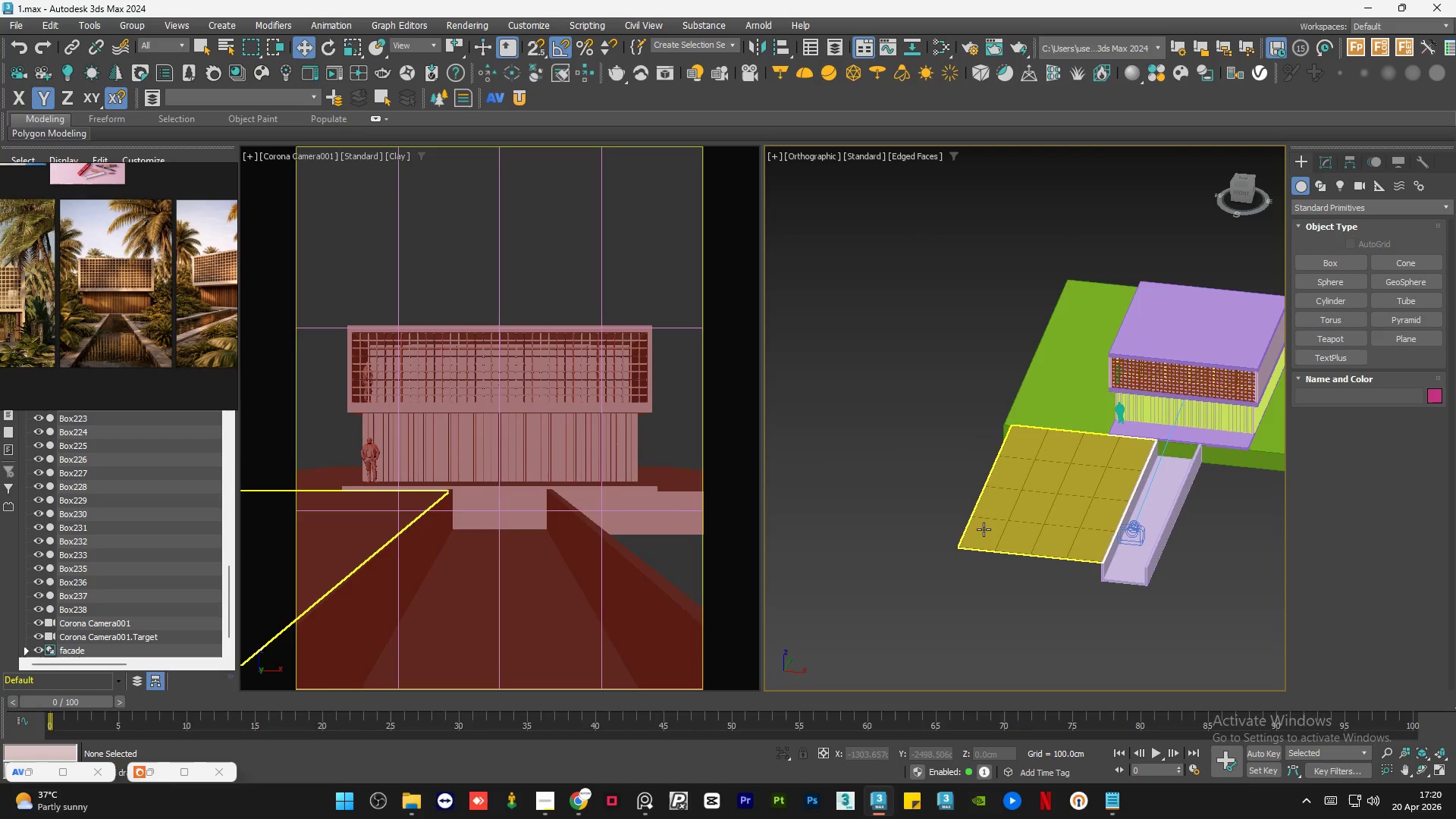 
left_click([993, 521])
 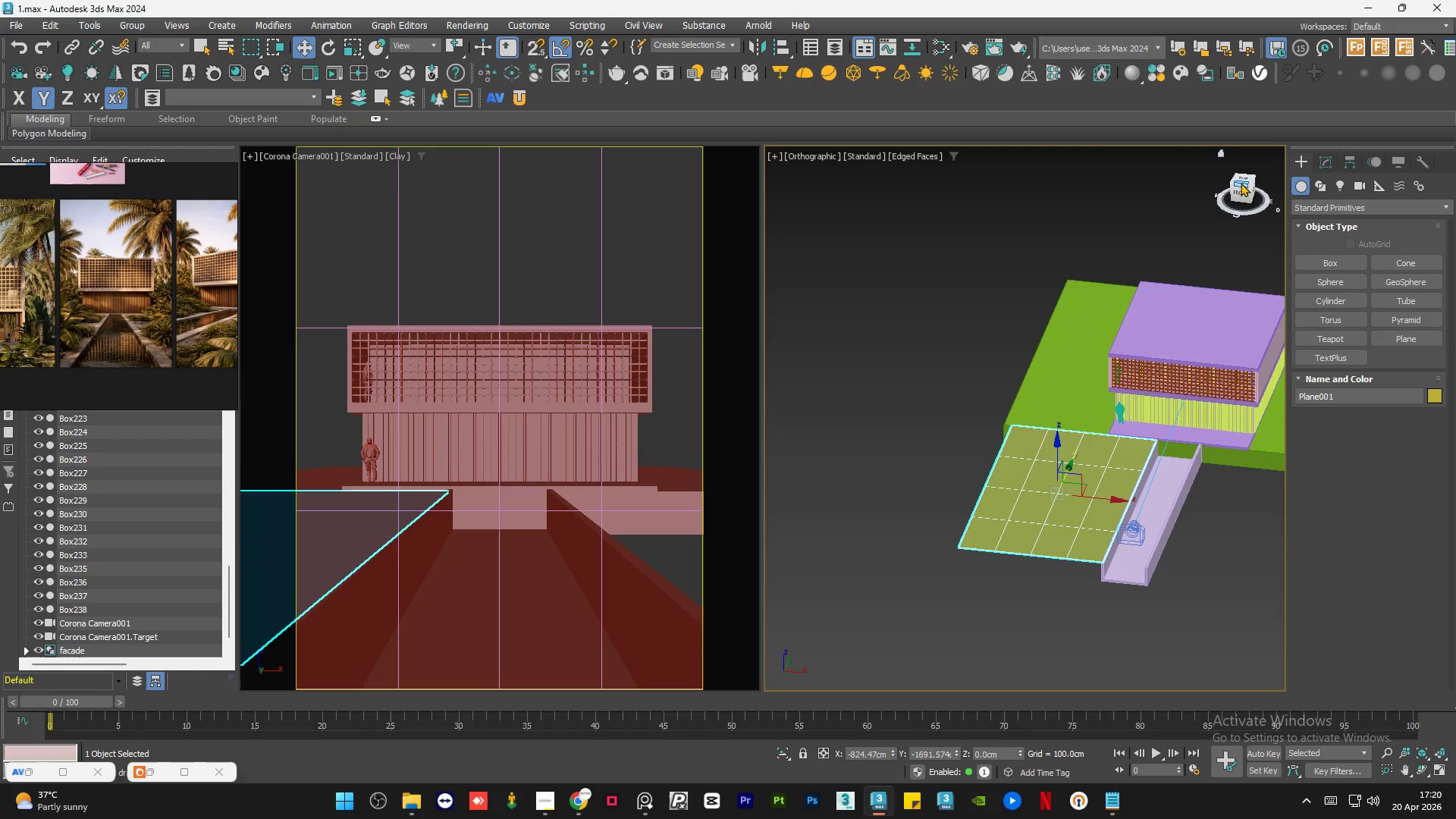 
left_click([1243, 180])
 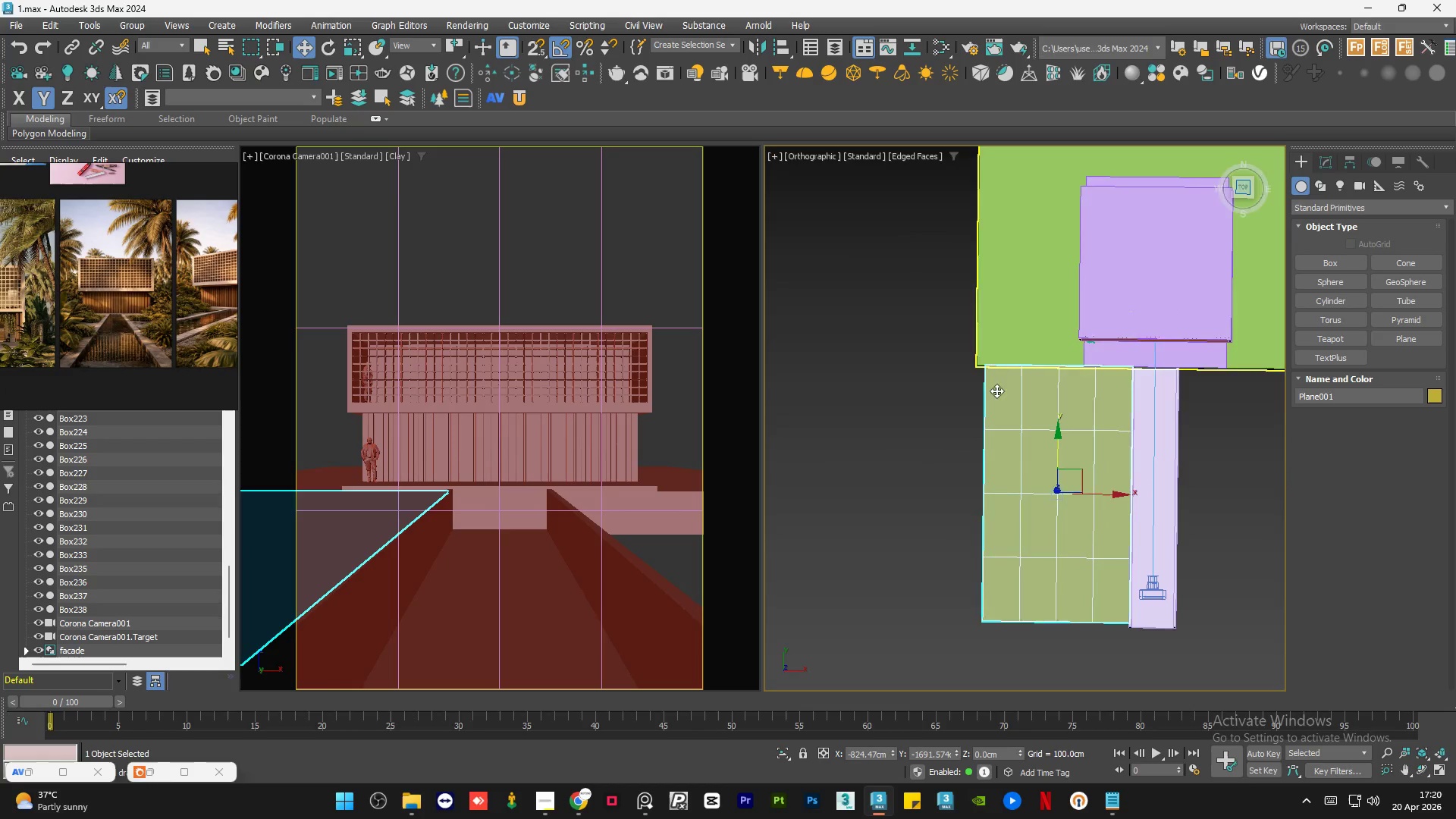 
hold_key(key=ShiftLeft, duration=1.23)
 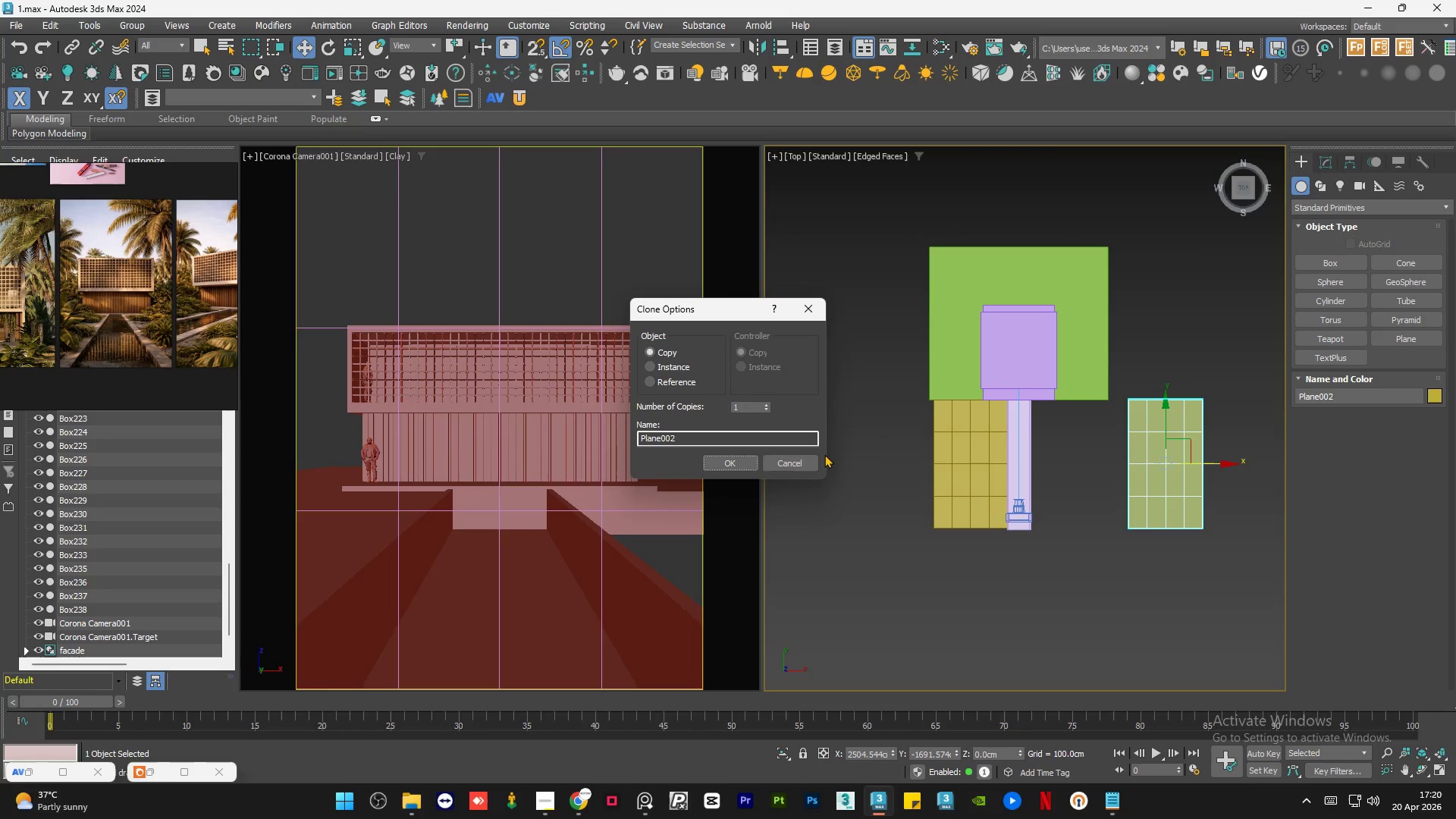 
scroll: coordinate [880, 435], scroll_direction: down, amount: 2.0
 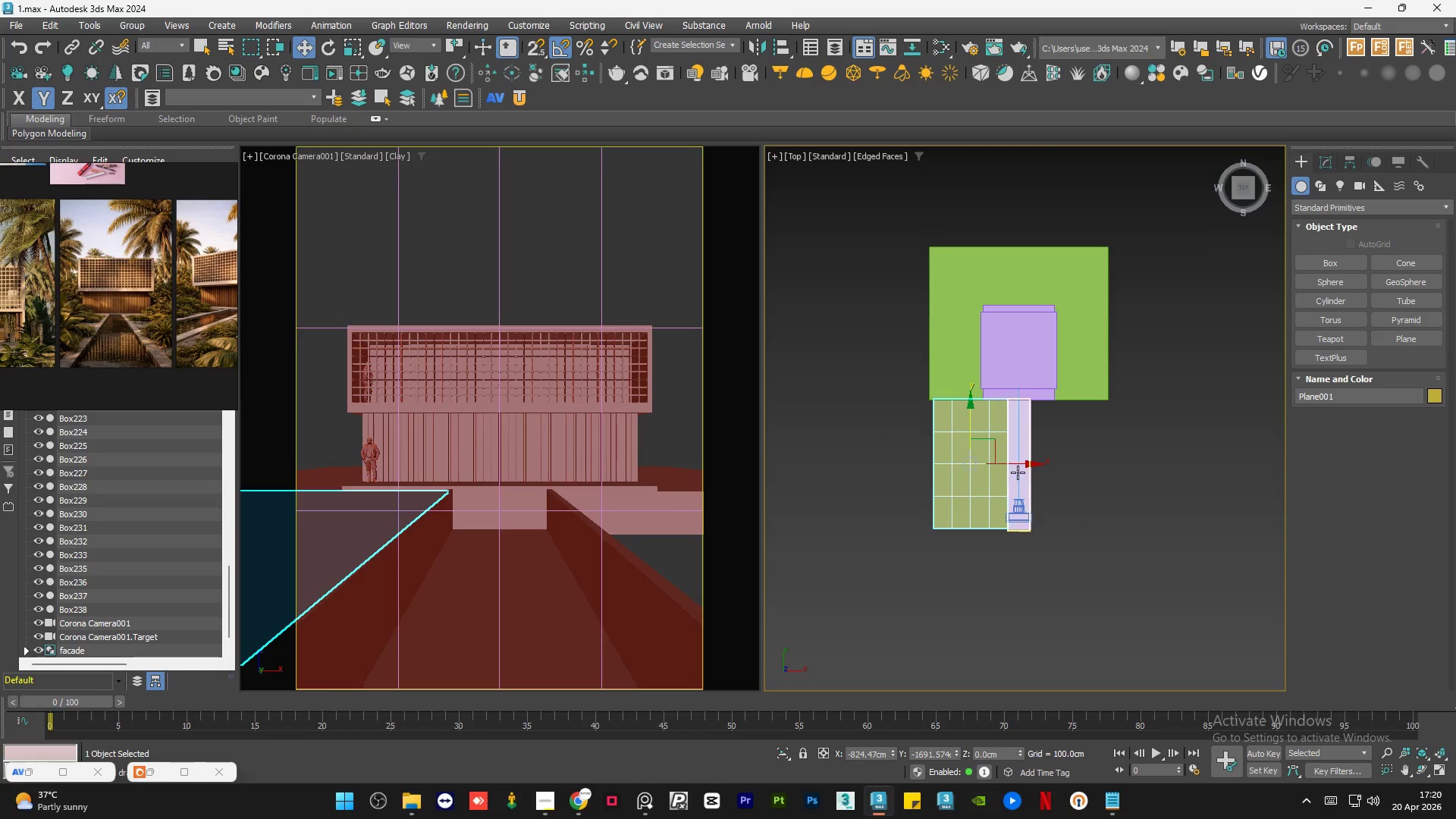 
left_click_drag(start_coordinate=[1014, 460], to_coordinate=[1209, 485])
 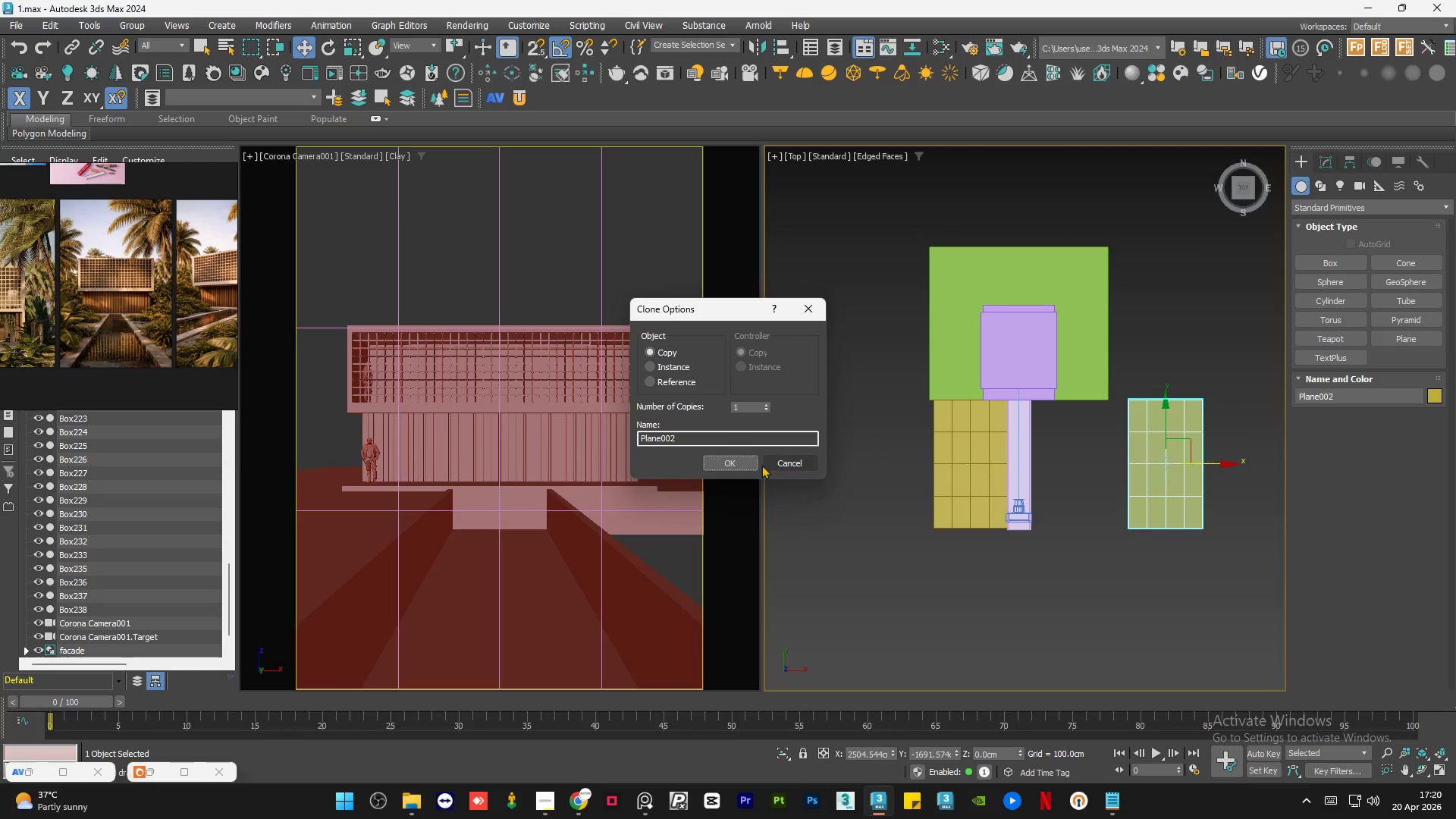 
left_click([739, 460])
 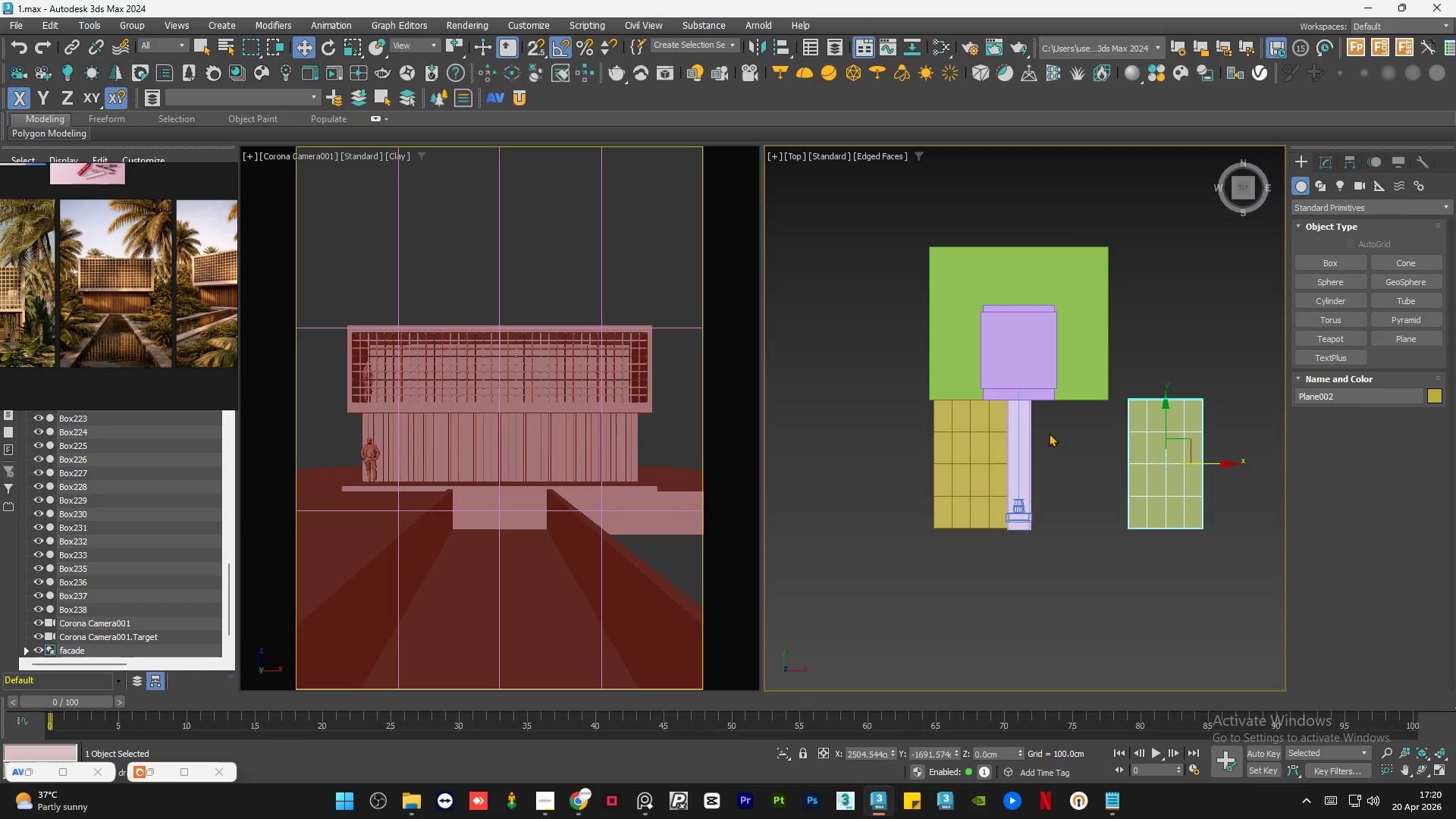 
scroll: coordinate [1080, 403], scroll_direction: up, amount: 3.0
 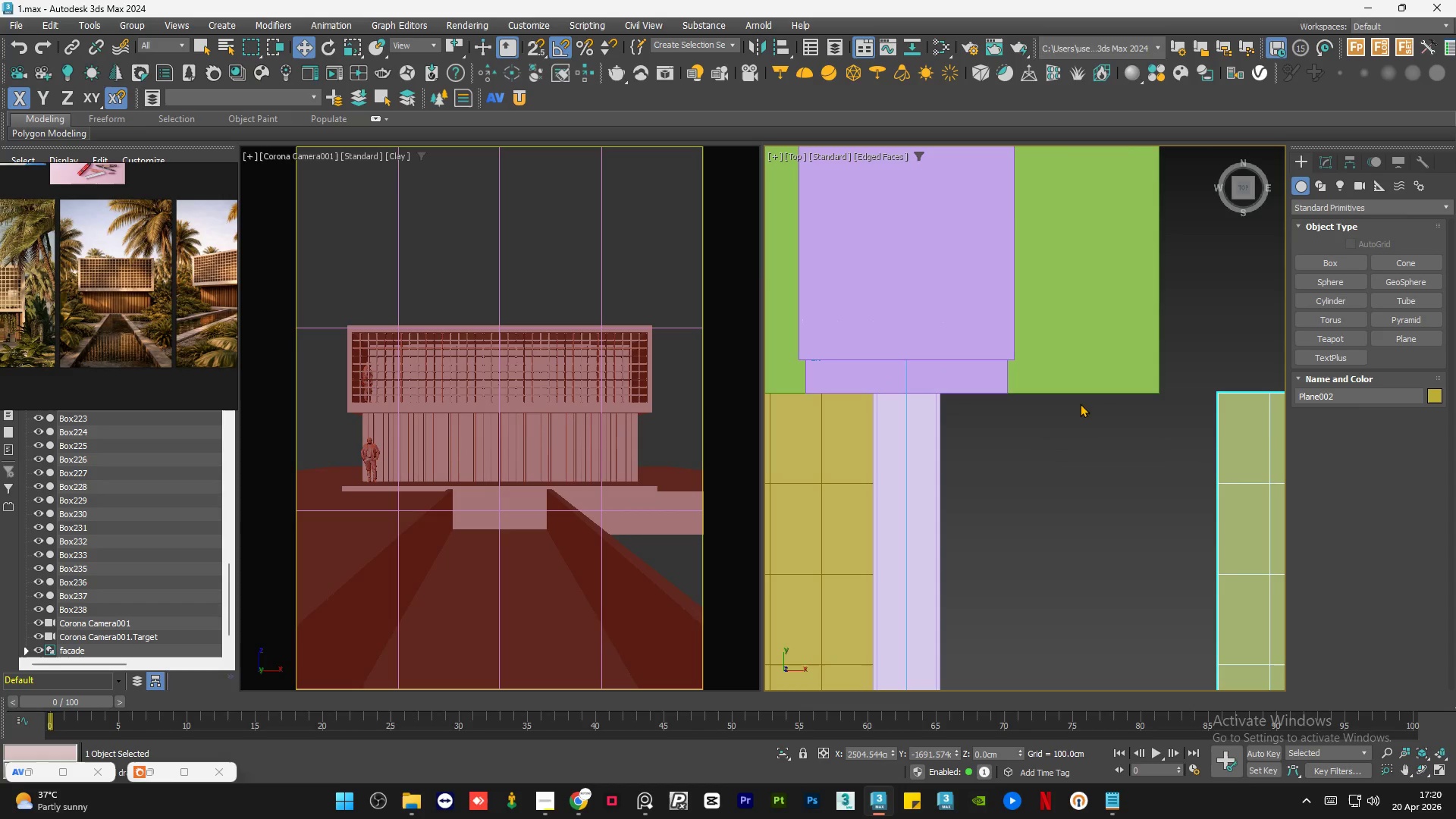 
key(S)
 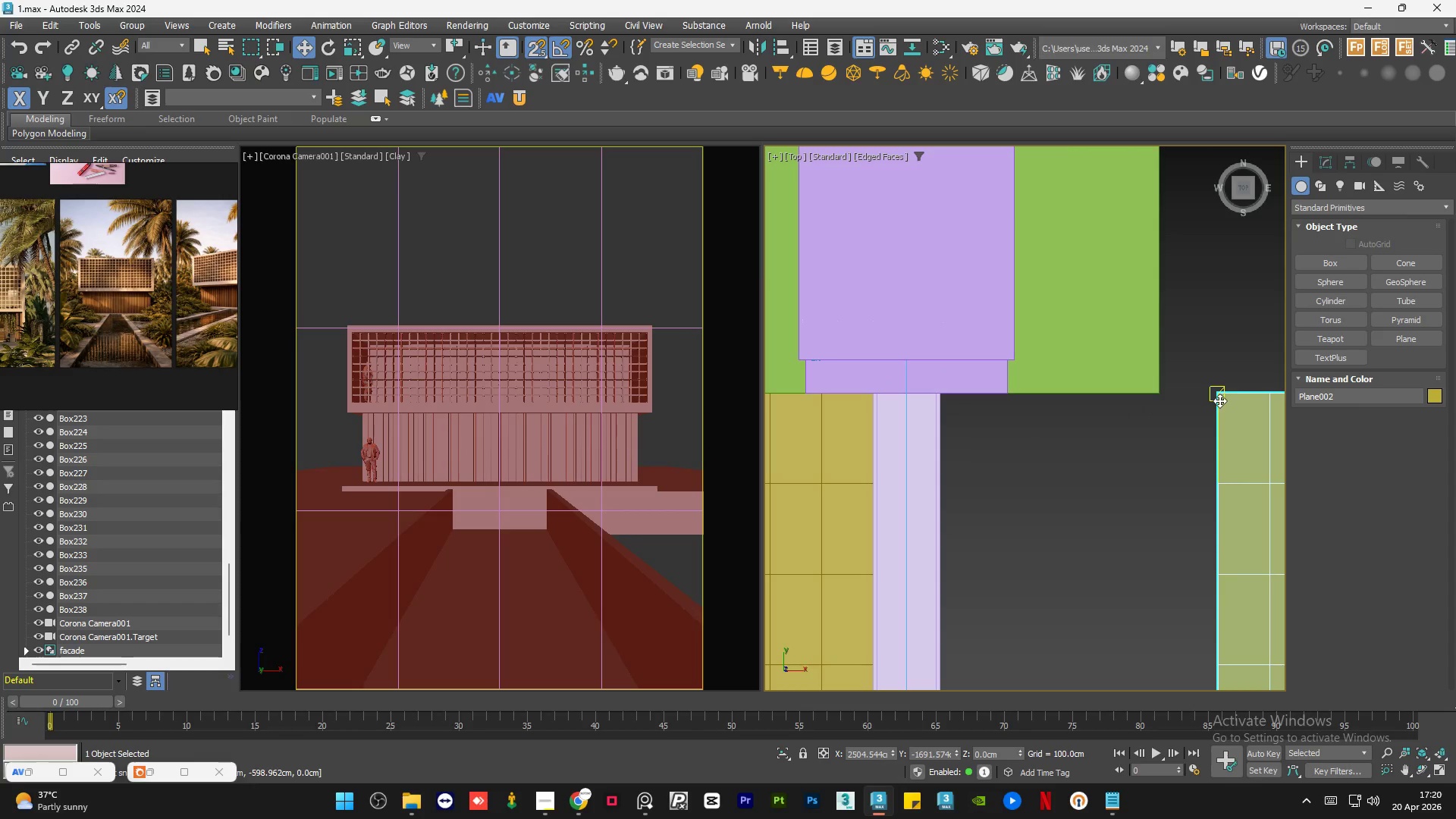 
left_click_drag(start_coordinate=[1219, 400], to_coordinate=[941, 389])
 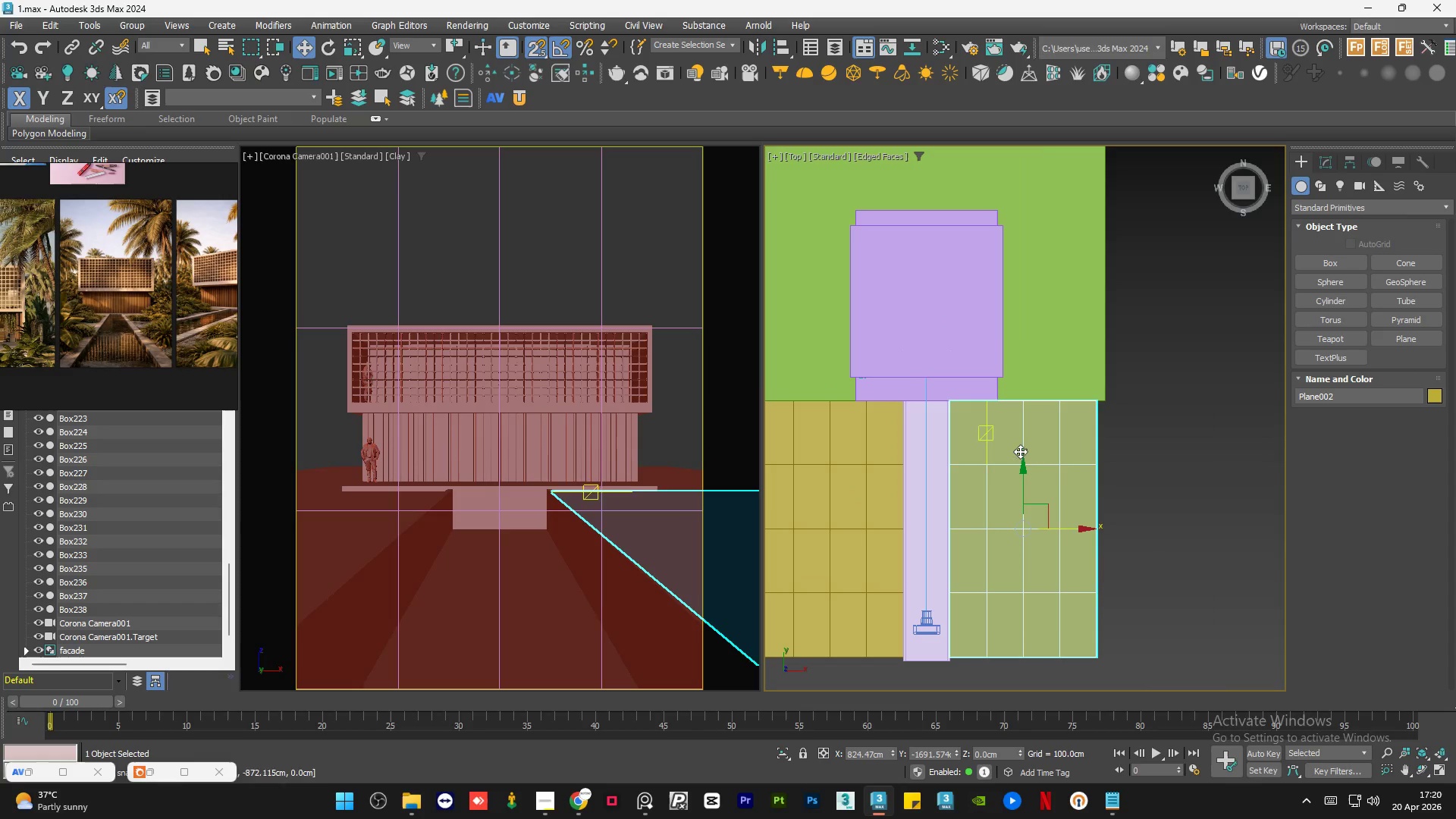 
scroll: coordinate [942, 400], scroll_direction: up, amount: 4.0
 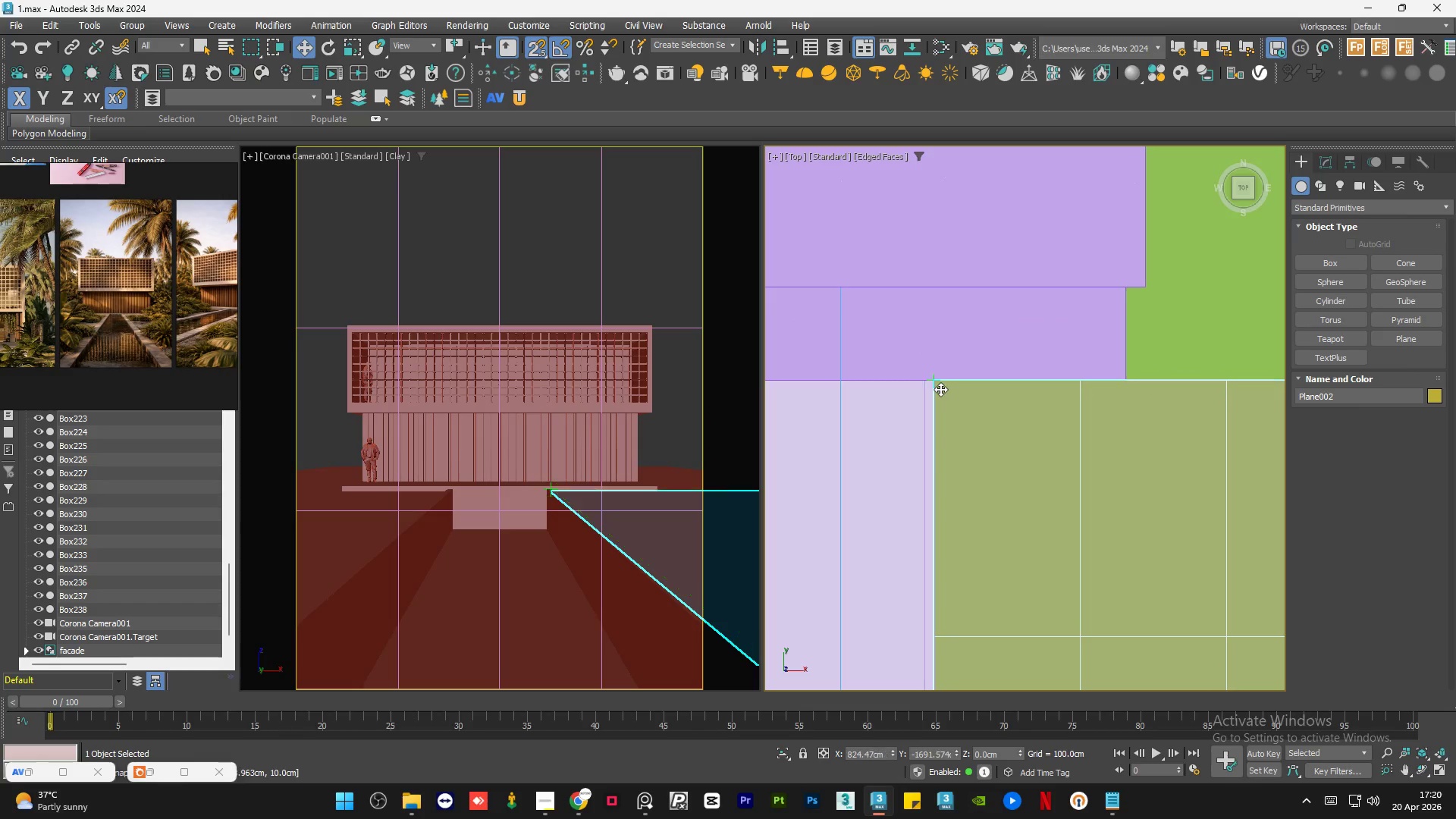 
key(S)
 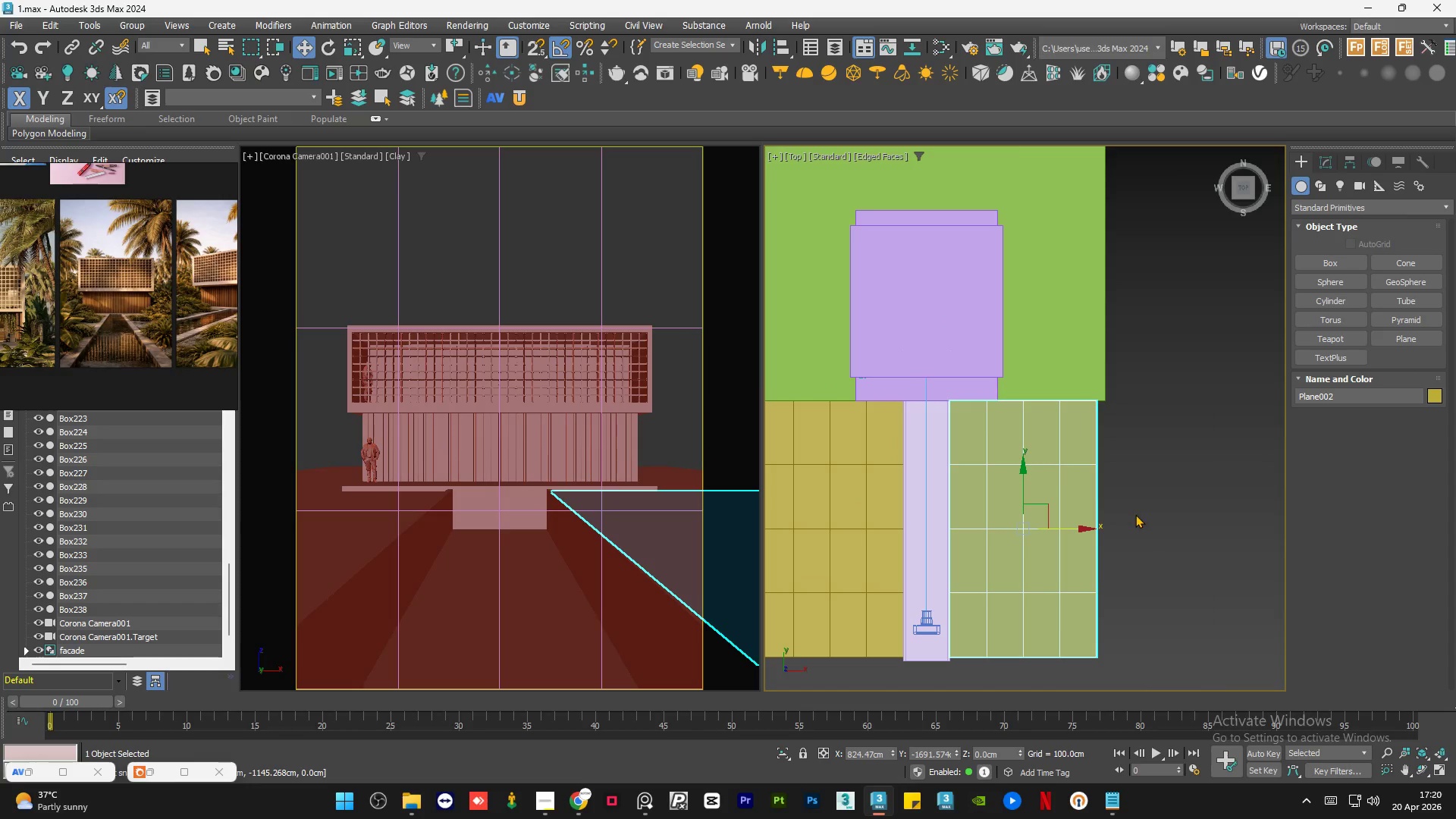 
scroll: coordinate [956, 410], scroll_direction: down, amount: 4.0
 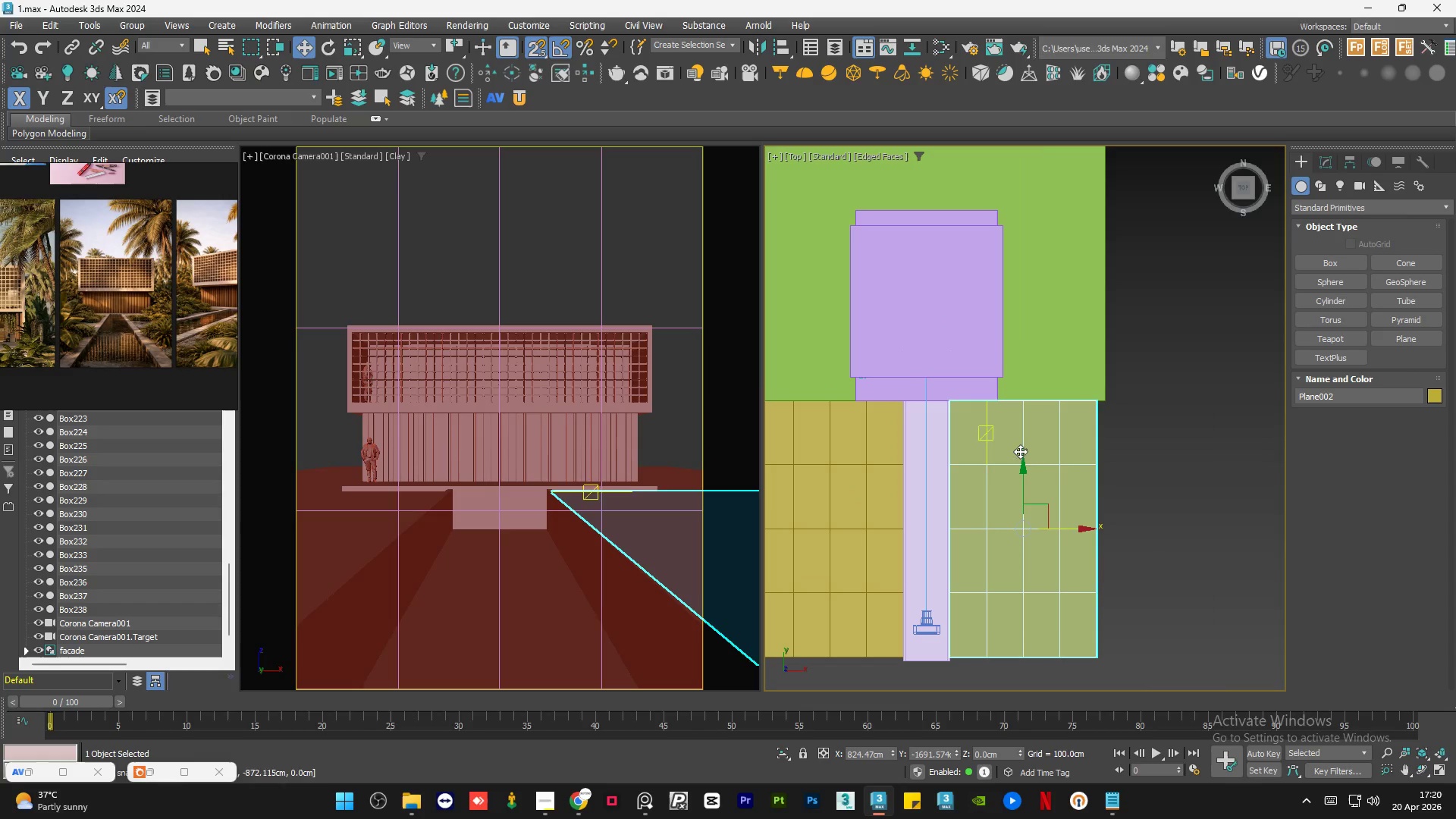 
left_click([1135, 514])
 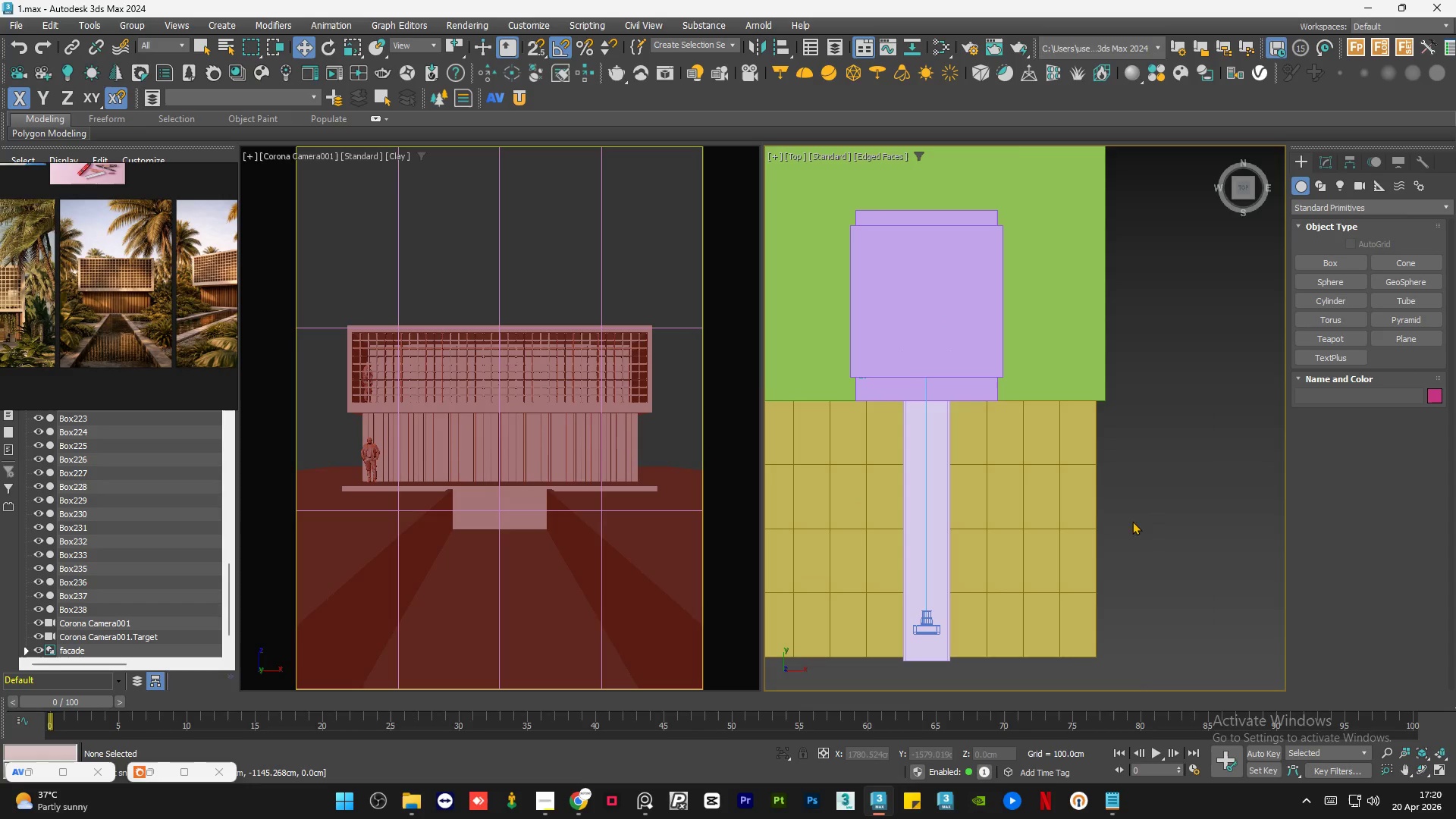 
hold_key(key=AltLeft, duration=1.16)
 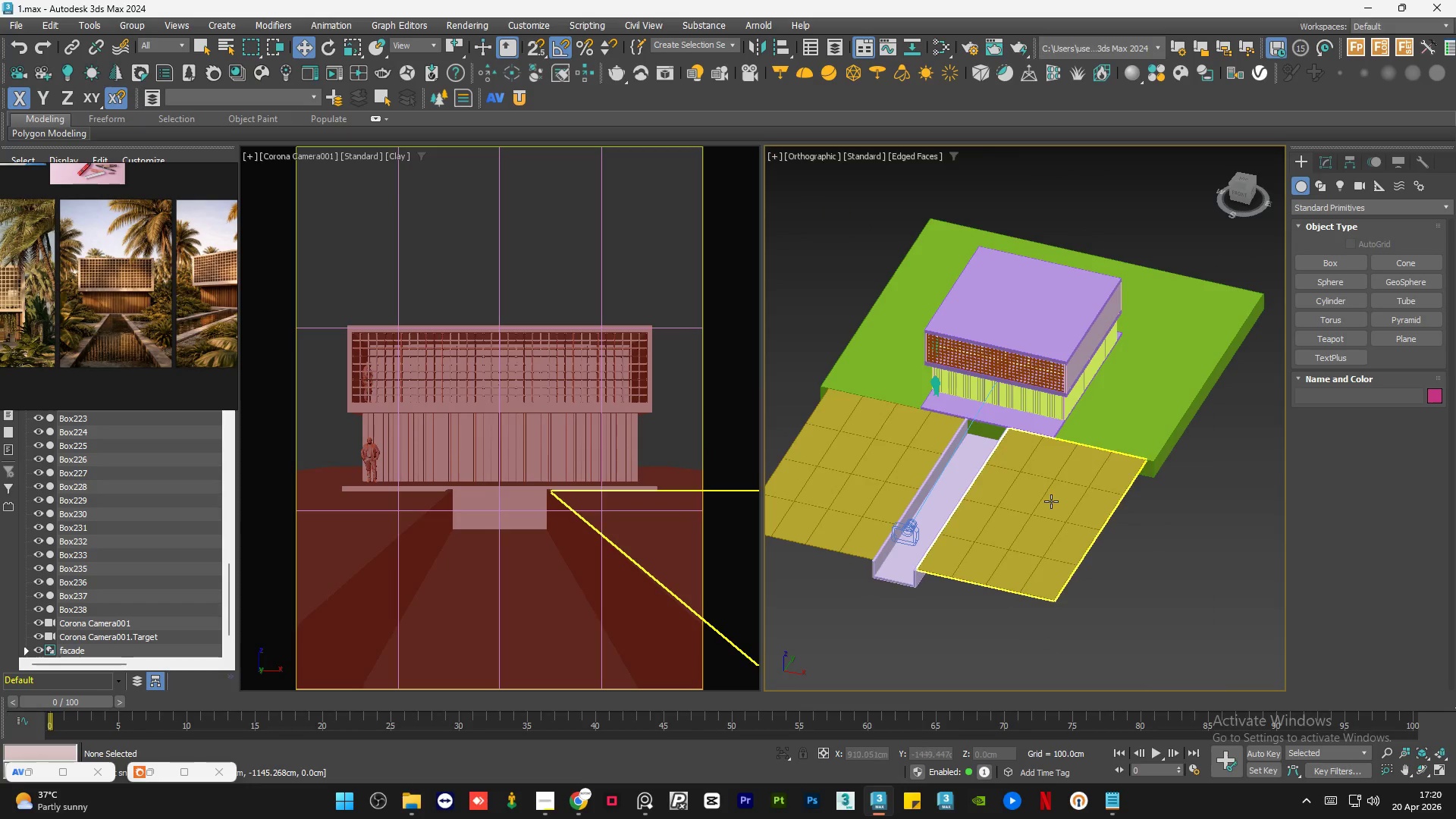 
left_click([1051, 502])
 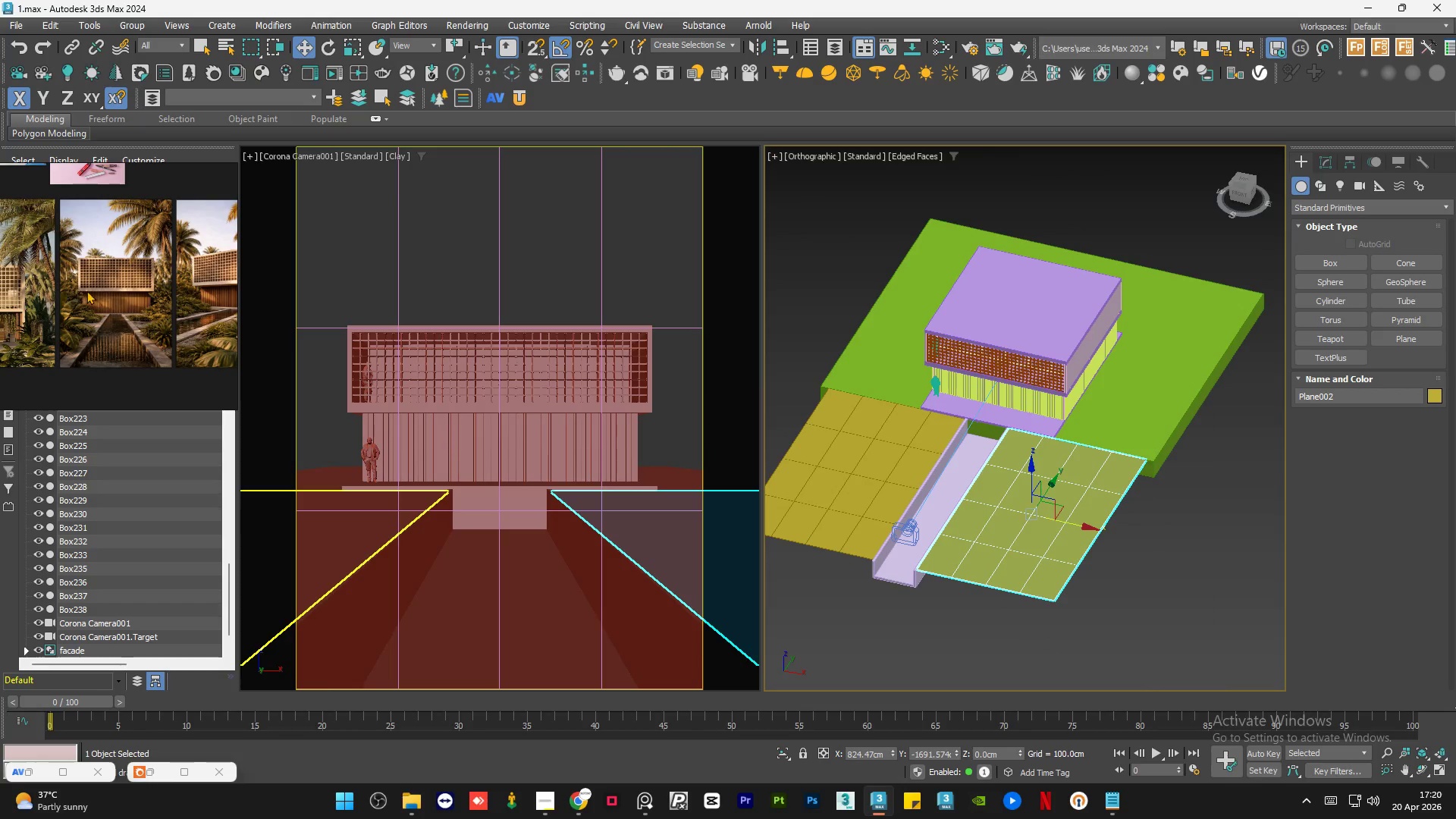 
scroll: coordinate [88, 287], scroll_direction: down, amount: 2.0
 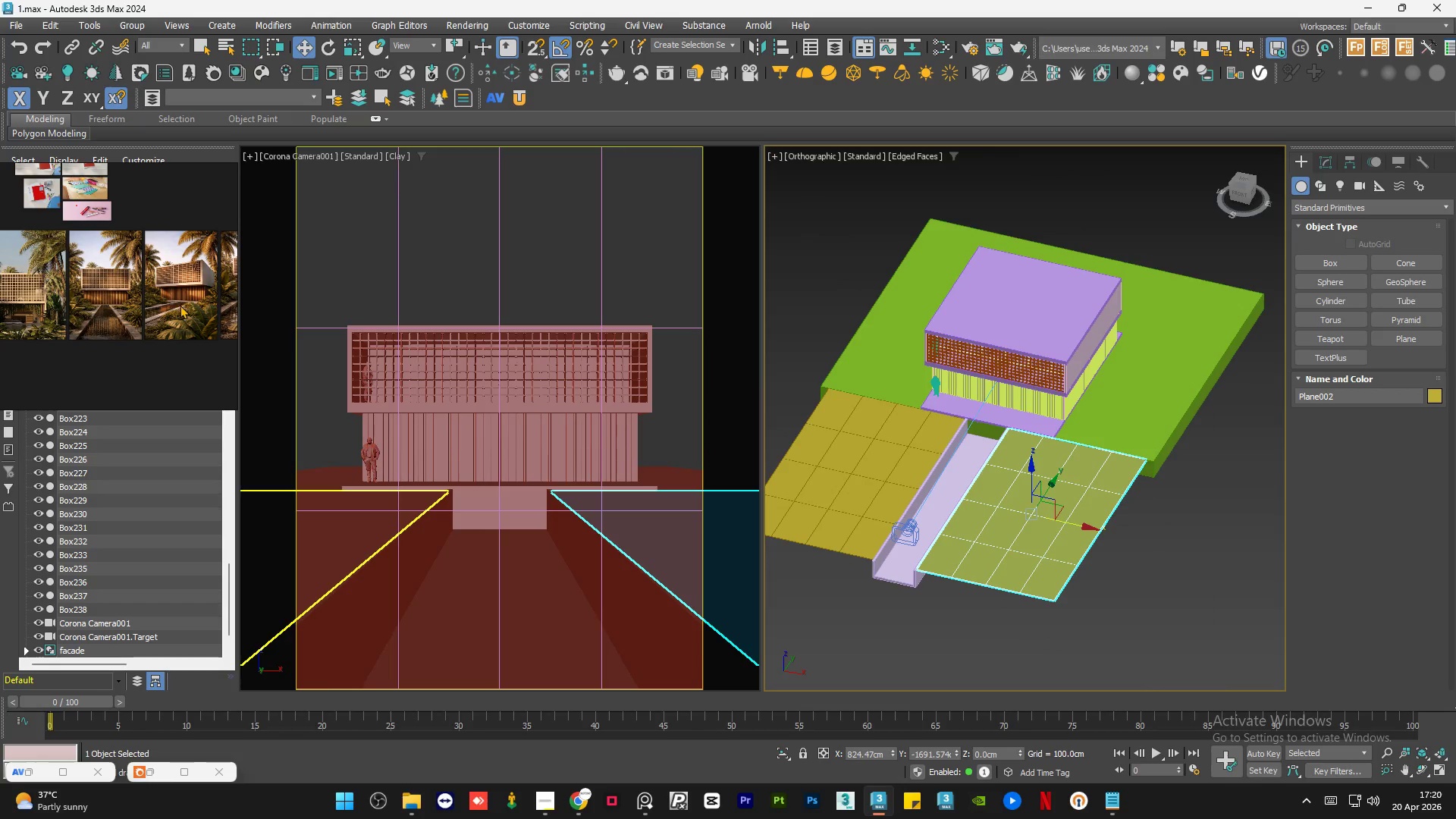 
scroll: coordinate [124, 269], scroll_direction: up, amount: 12.0
 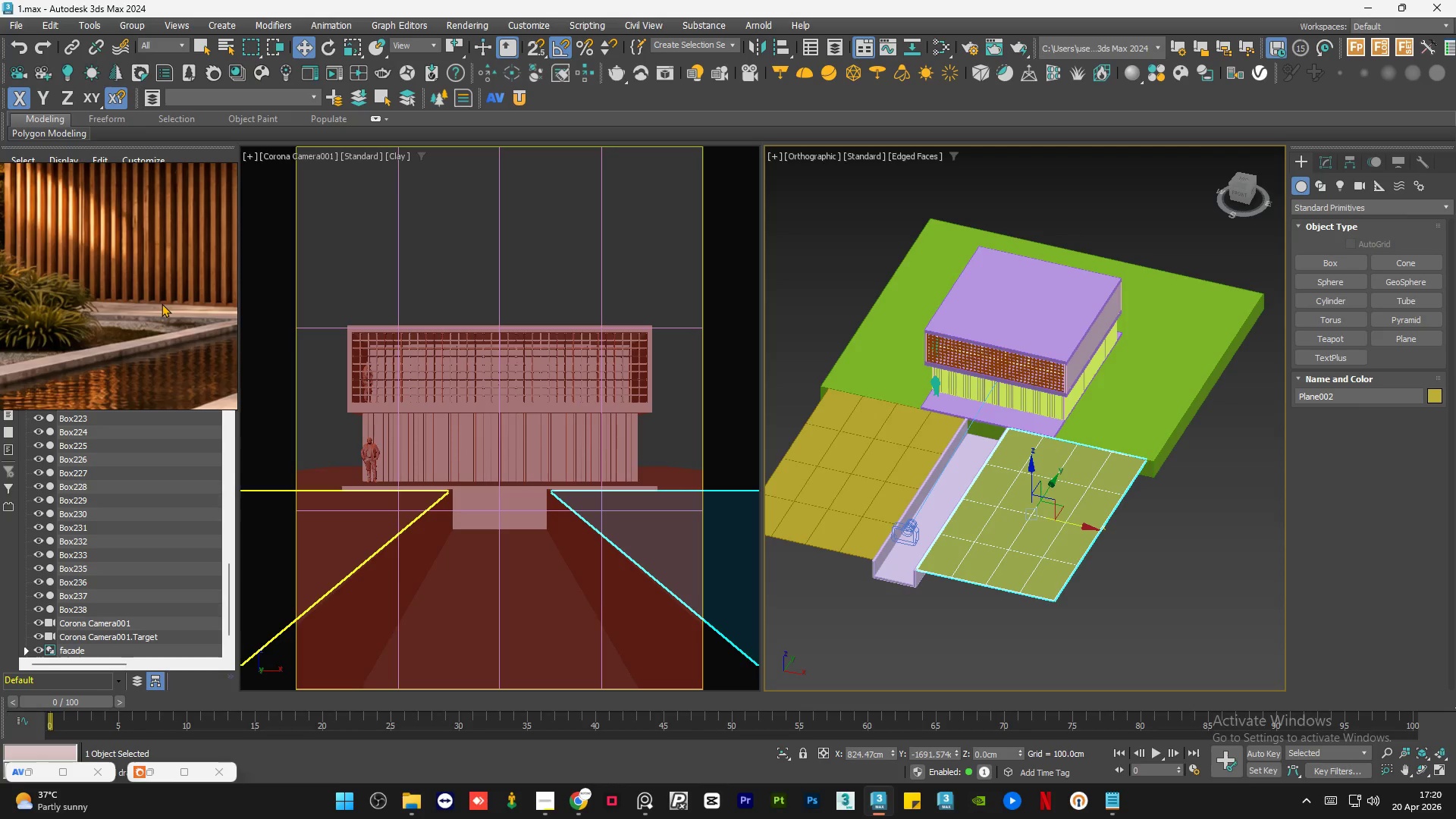 
scroll: coordinate [166, 293], scroll_direction: down, amount: 1.0
 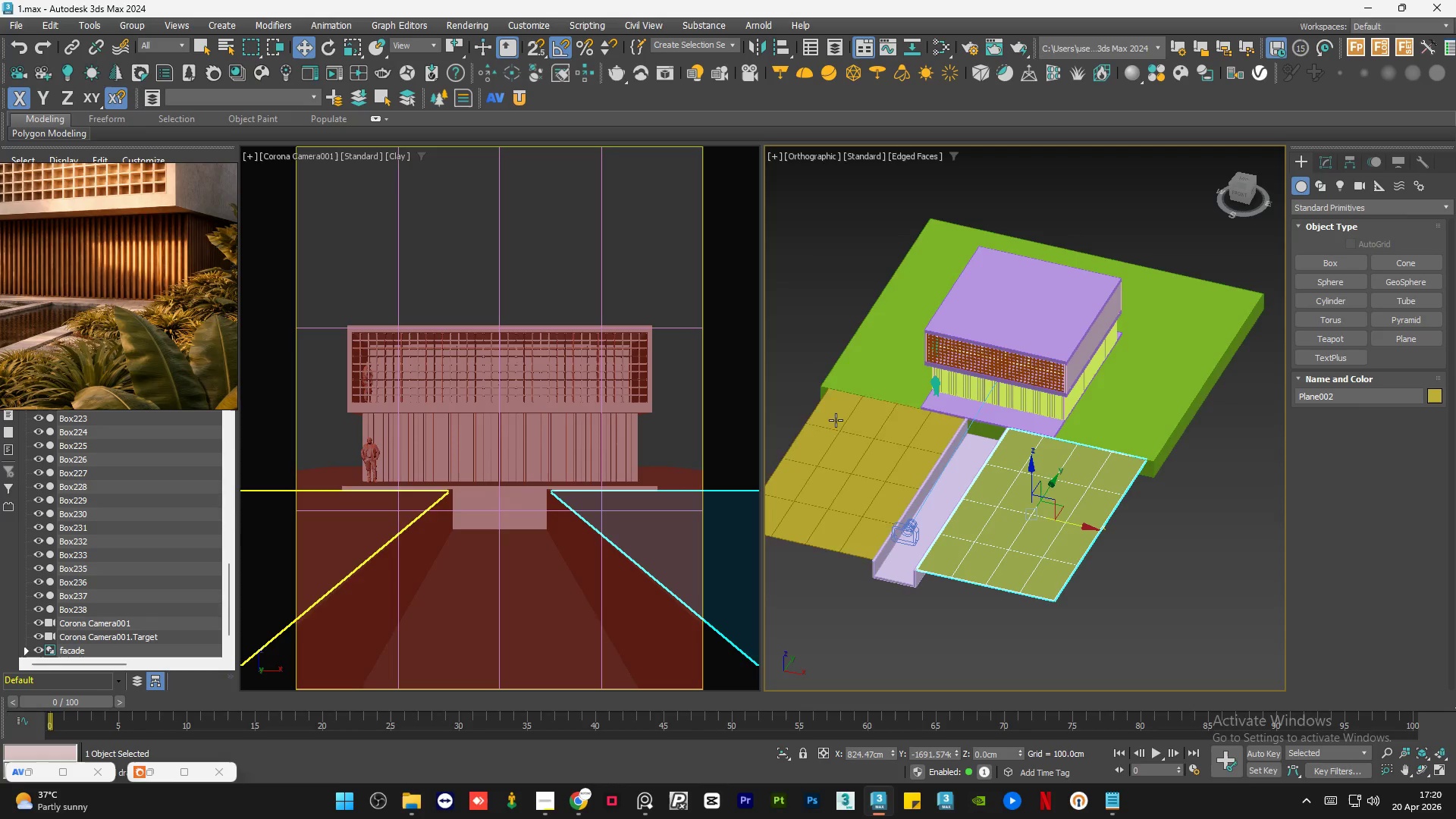 
left_click([1116, 429])
 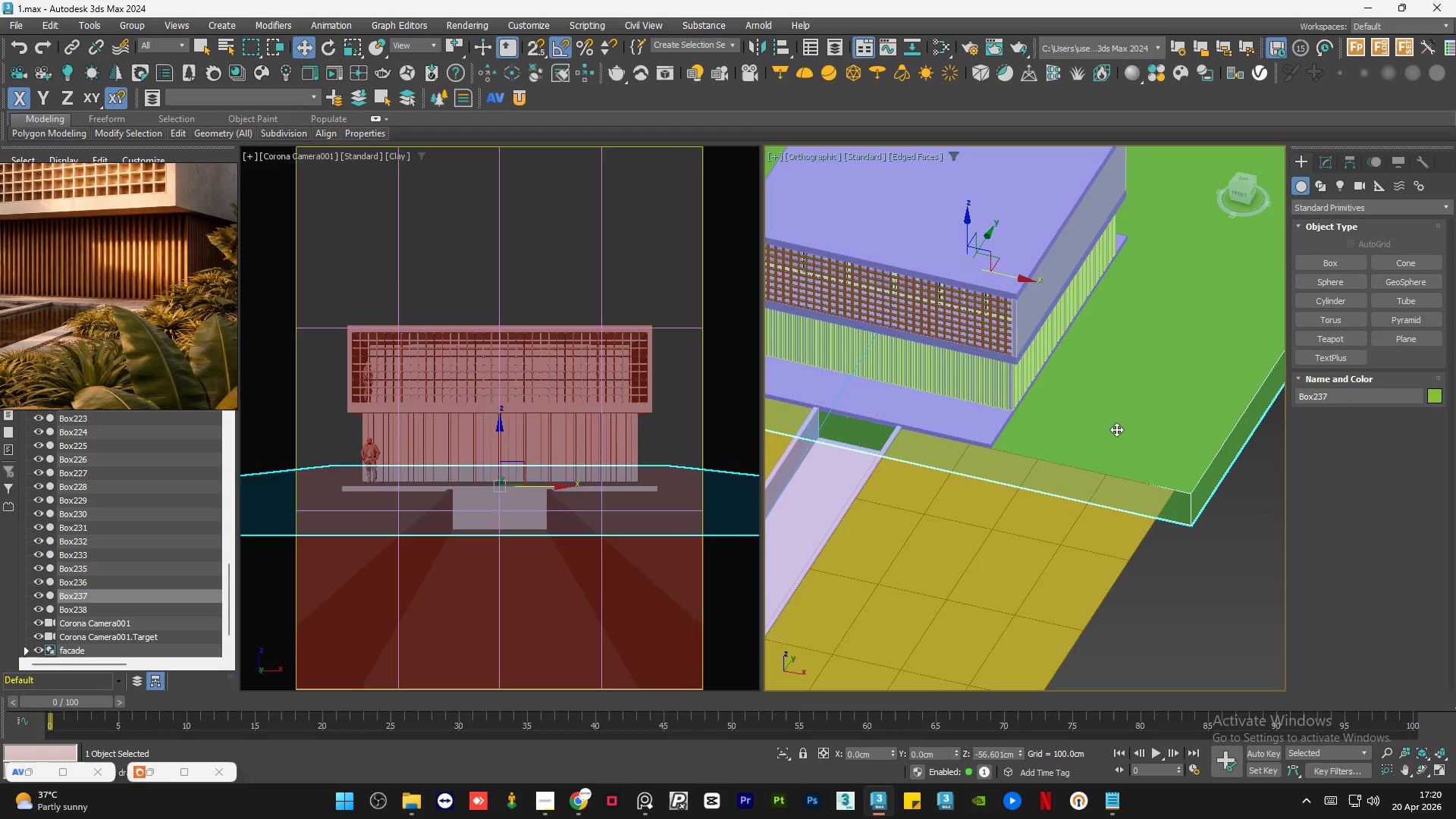 
scroll: coordinate [1116, 429], scroll_direction: up, amount: 2.0
 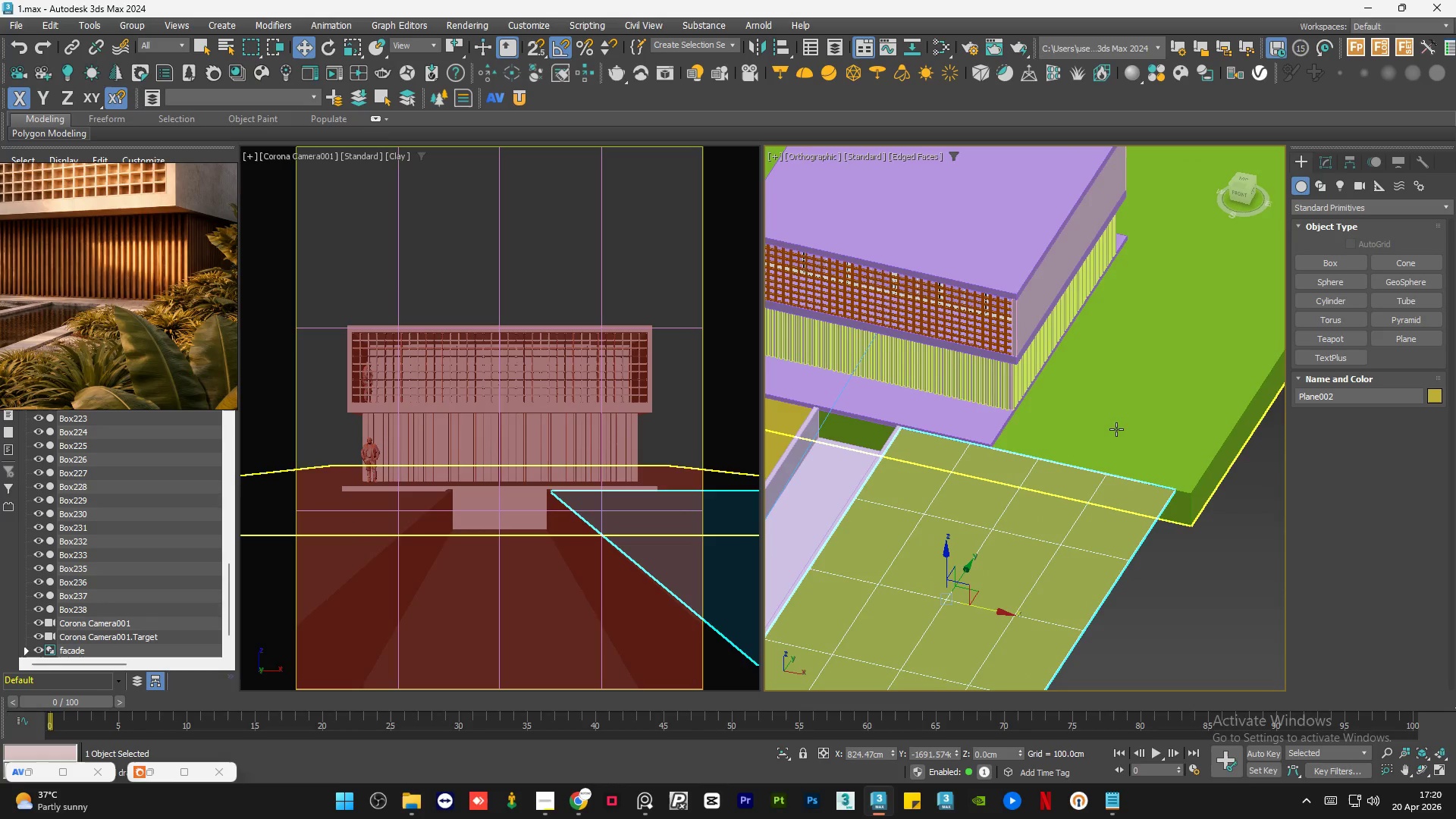 
scroll: coordinate [1116, 429], scroll_direction: down, amount: 3.0
 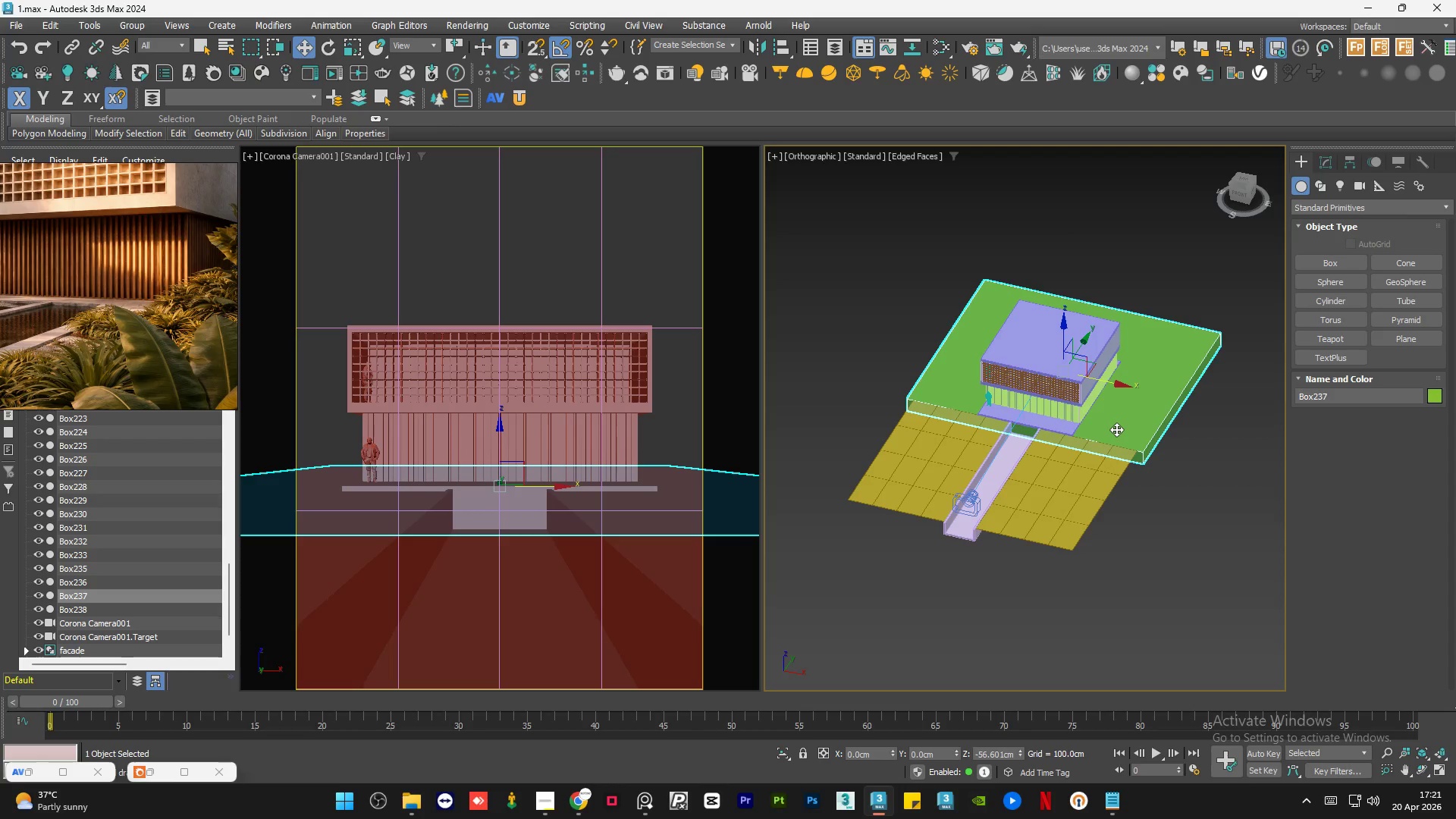 
key(Delete)
 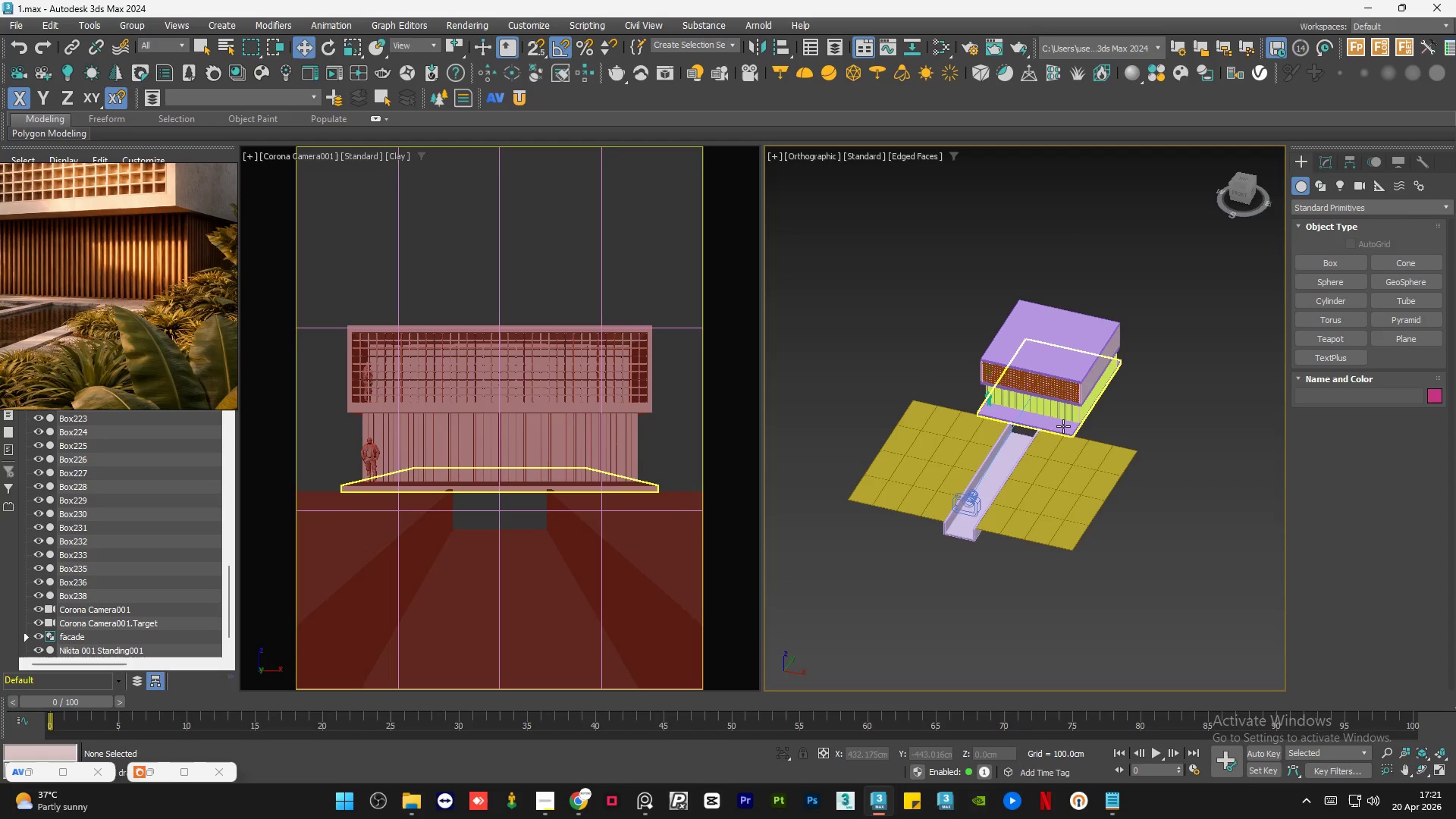 
left_click([1063, 426])
 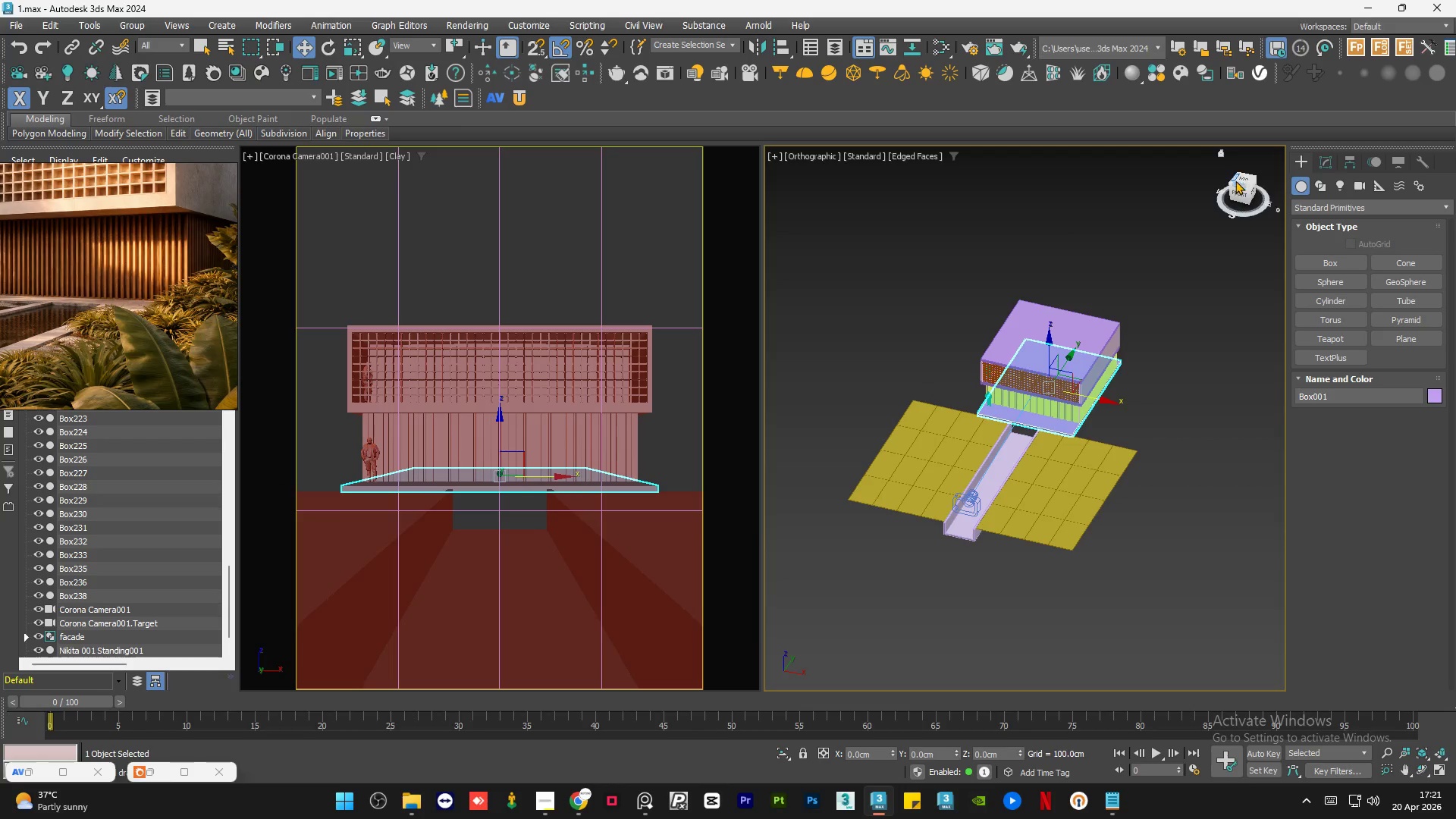 
left_click([1238, 178])
 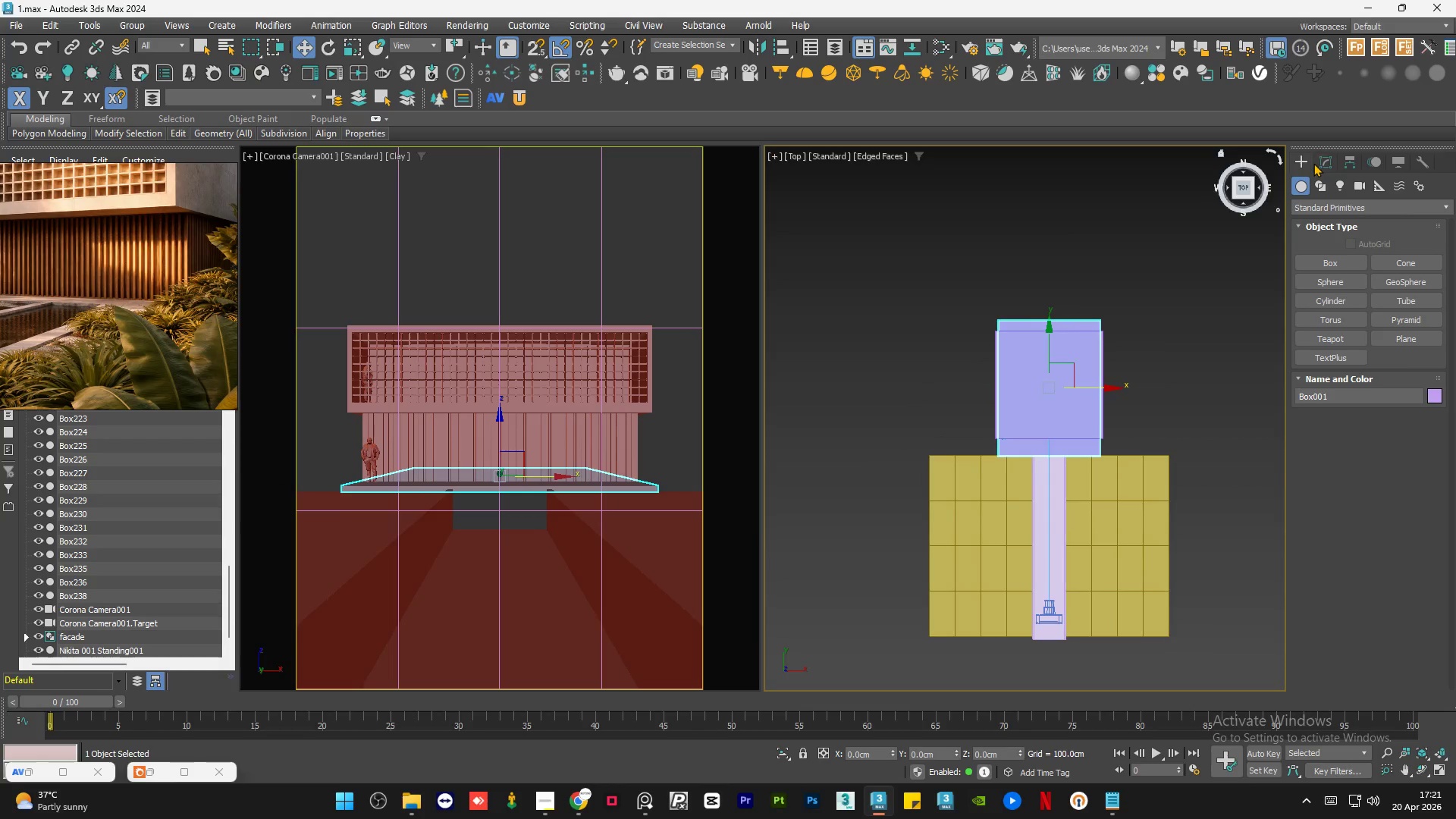 
left_click([1324, 165])
 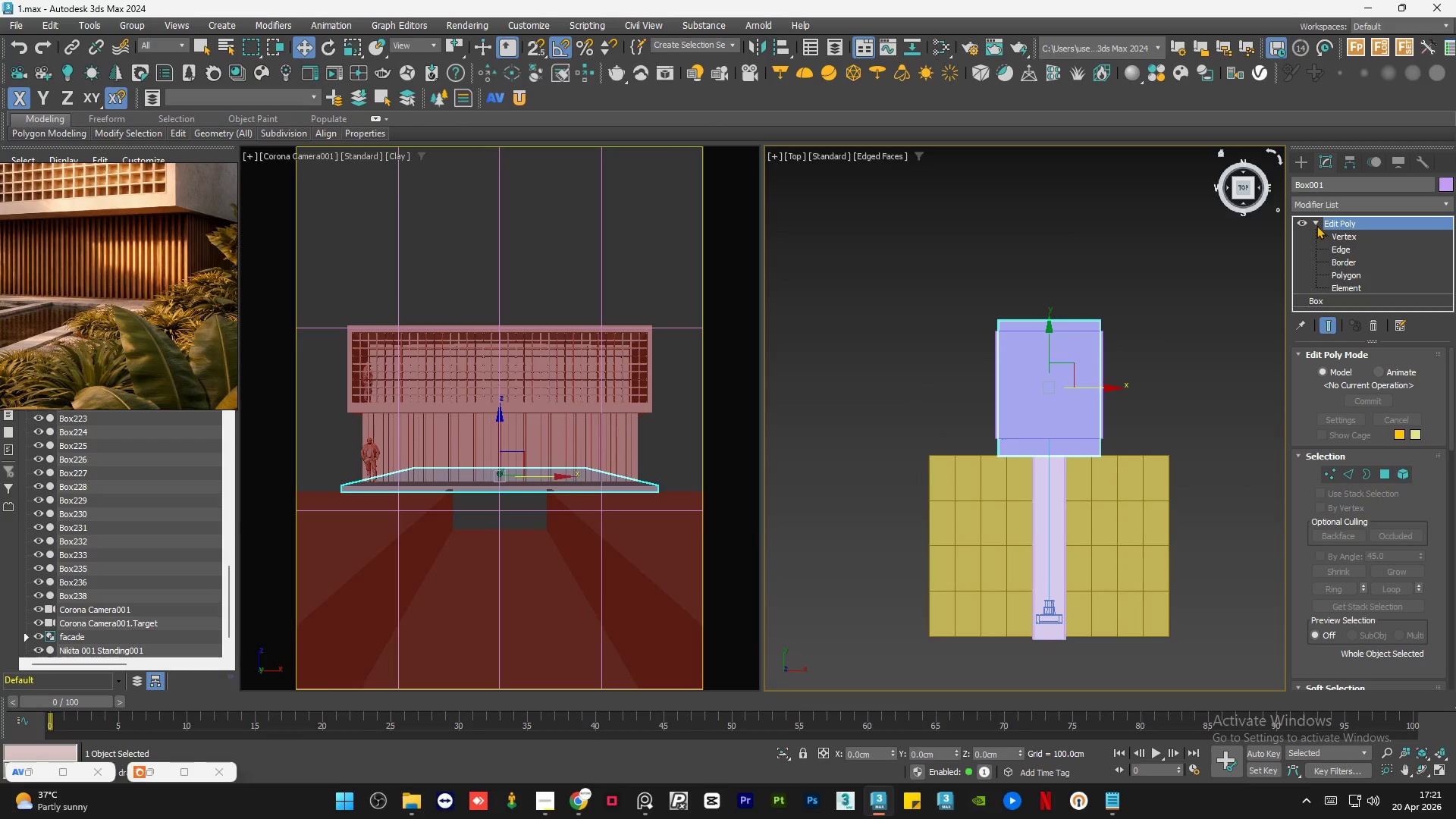 
double_click([1345, 240])
 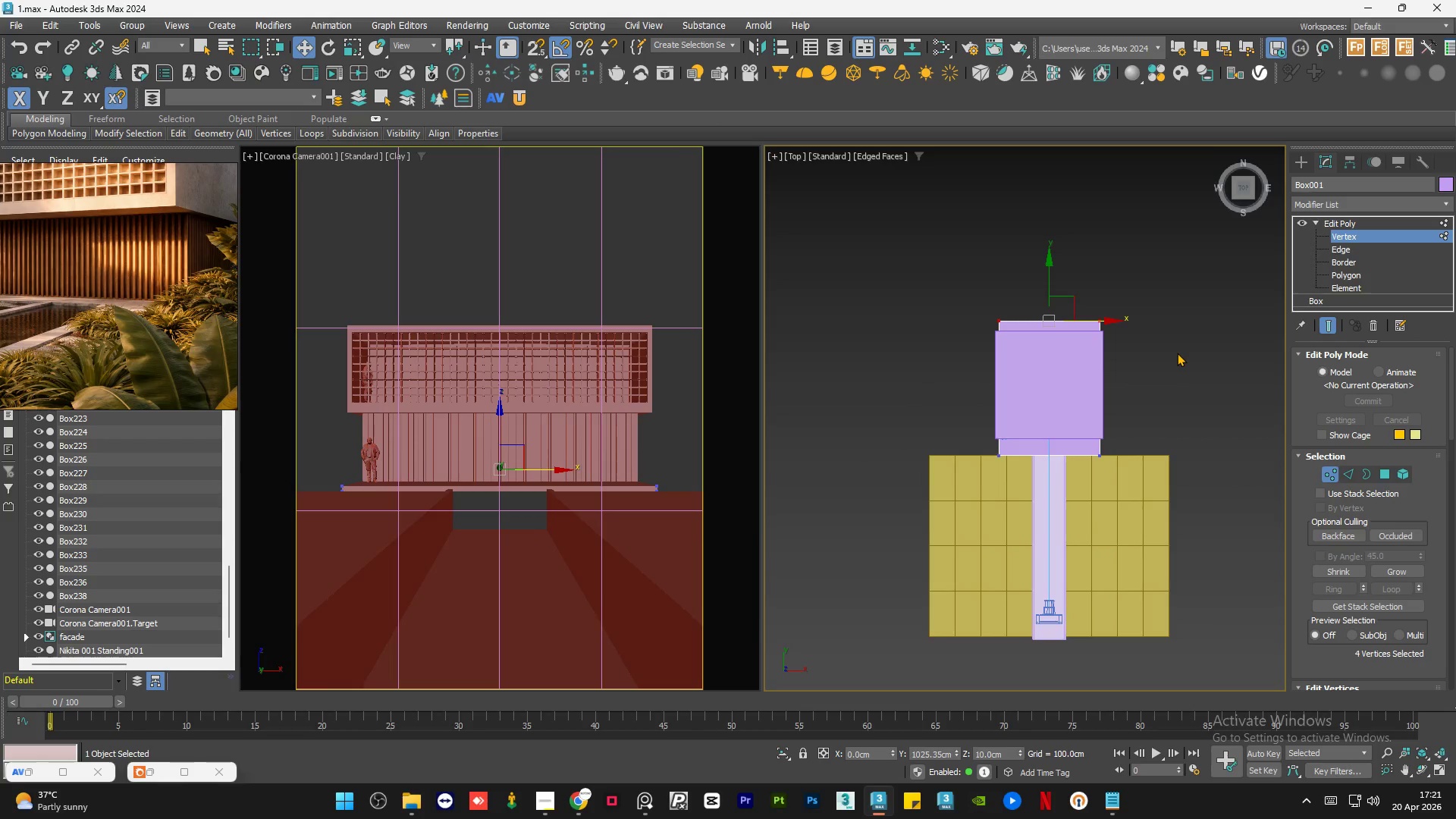 
key(Control+A)
 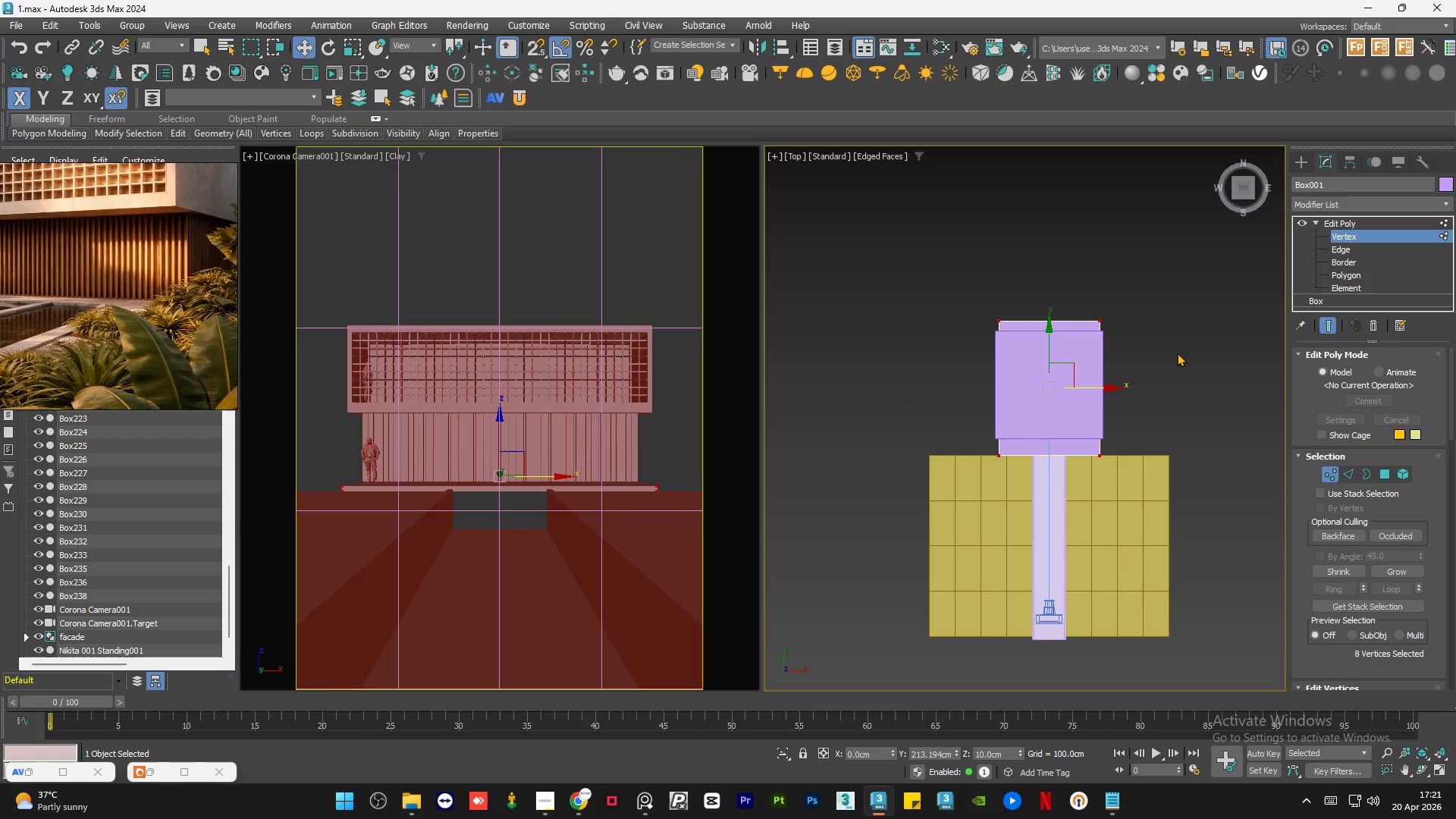 
key(R)
 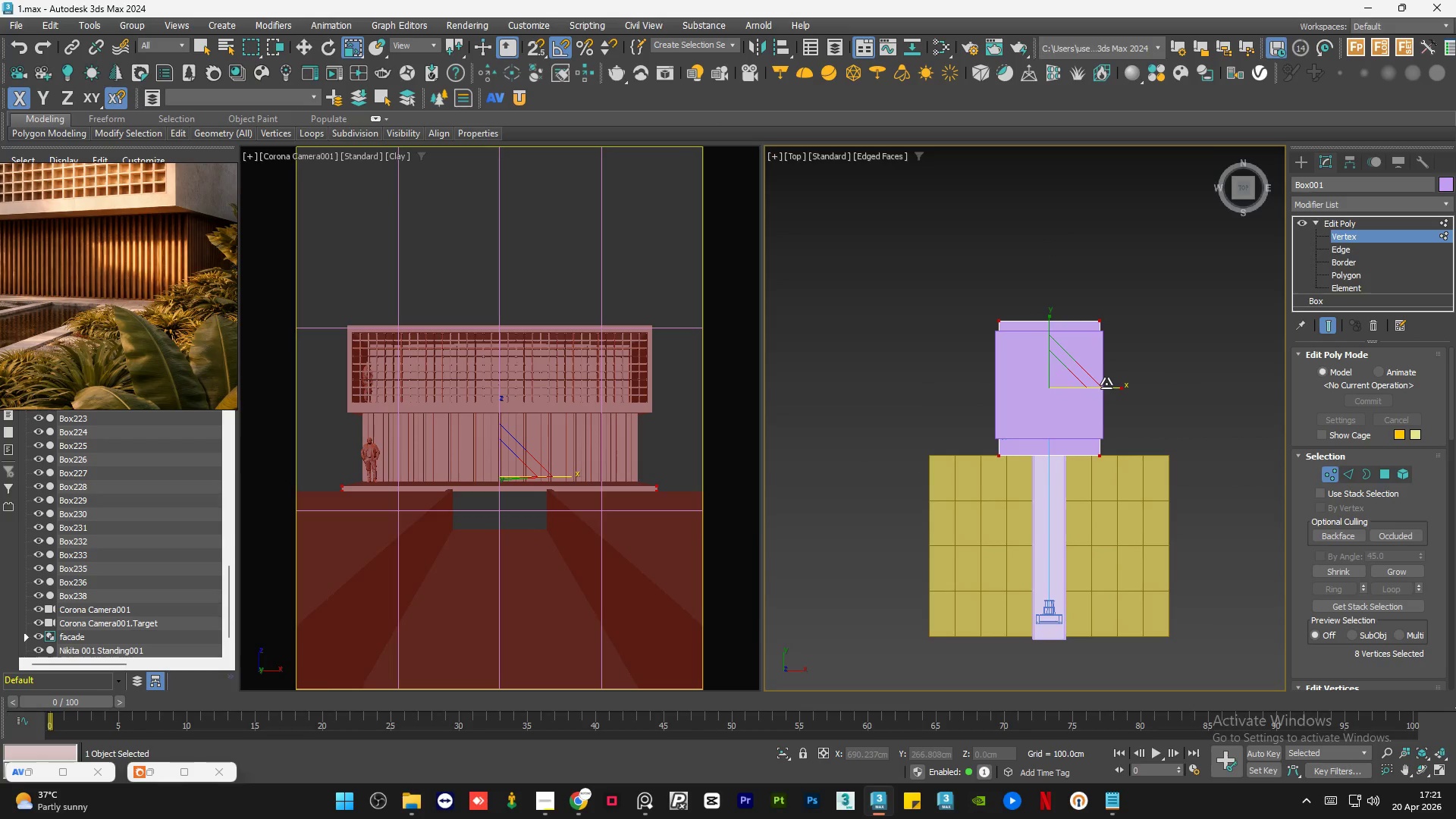 
left_click_drag(start_coordinate=[1106, 384], to_coordinate=[1184, 383])
 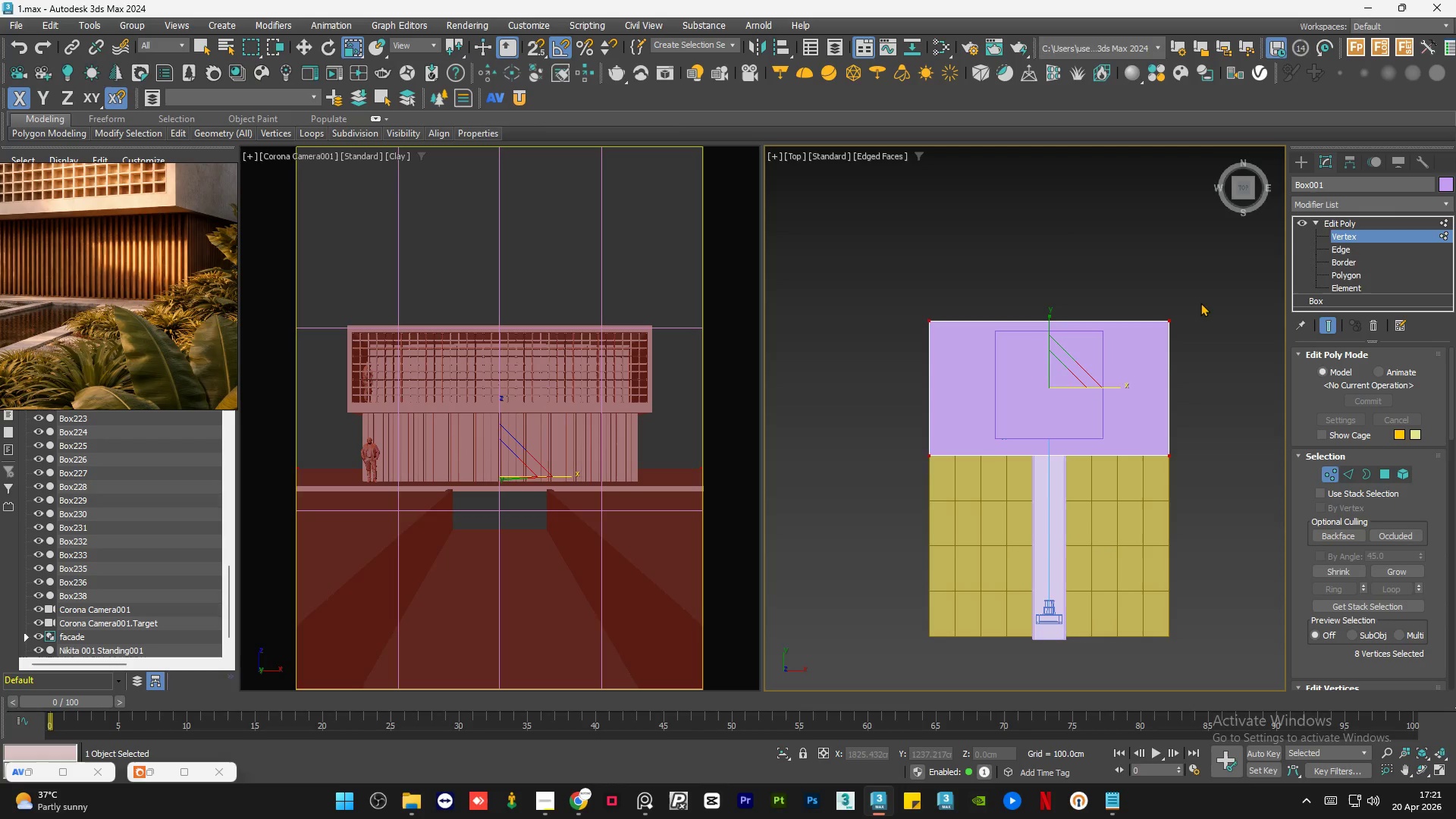 
left_click([1200, 303])
 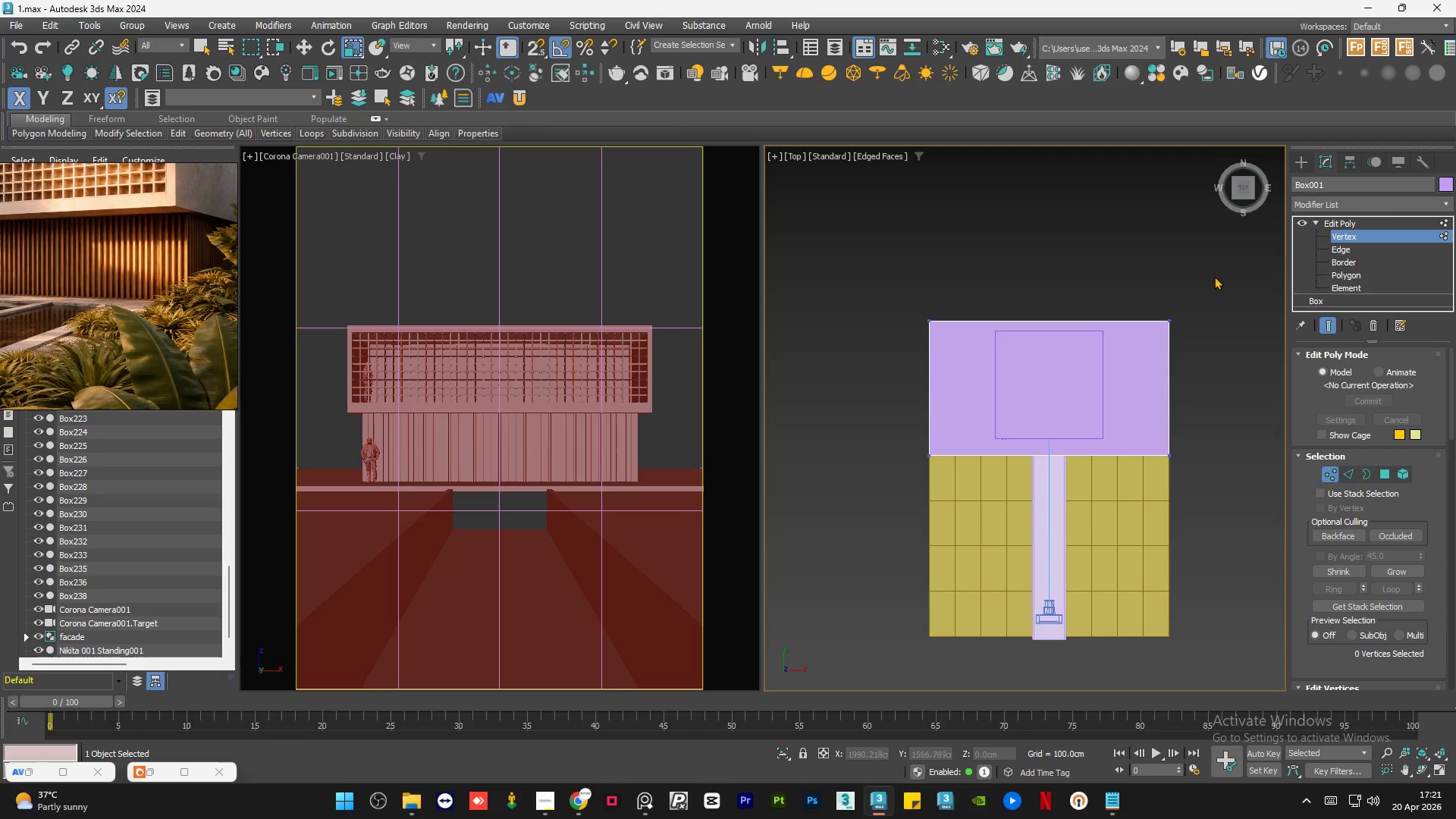 
left_click_drag(start_coordinate=[1214, 276], to_coordinate=[861, 356])
 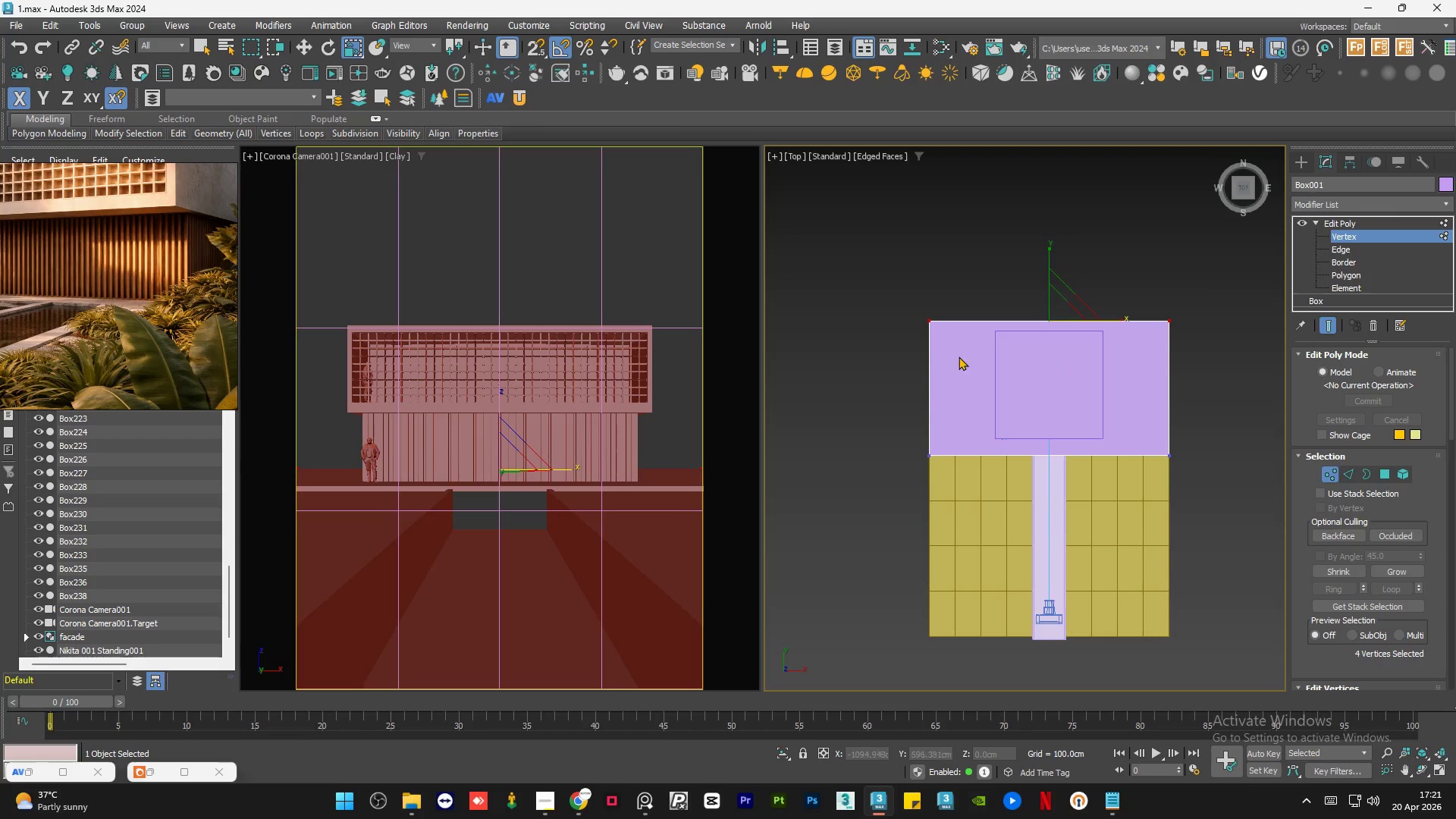 
key(W)
 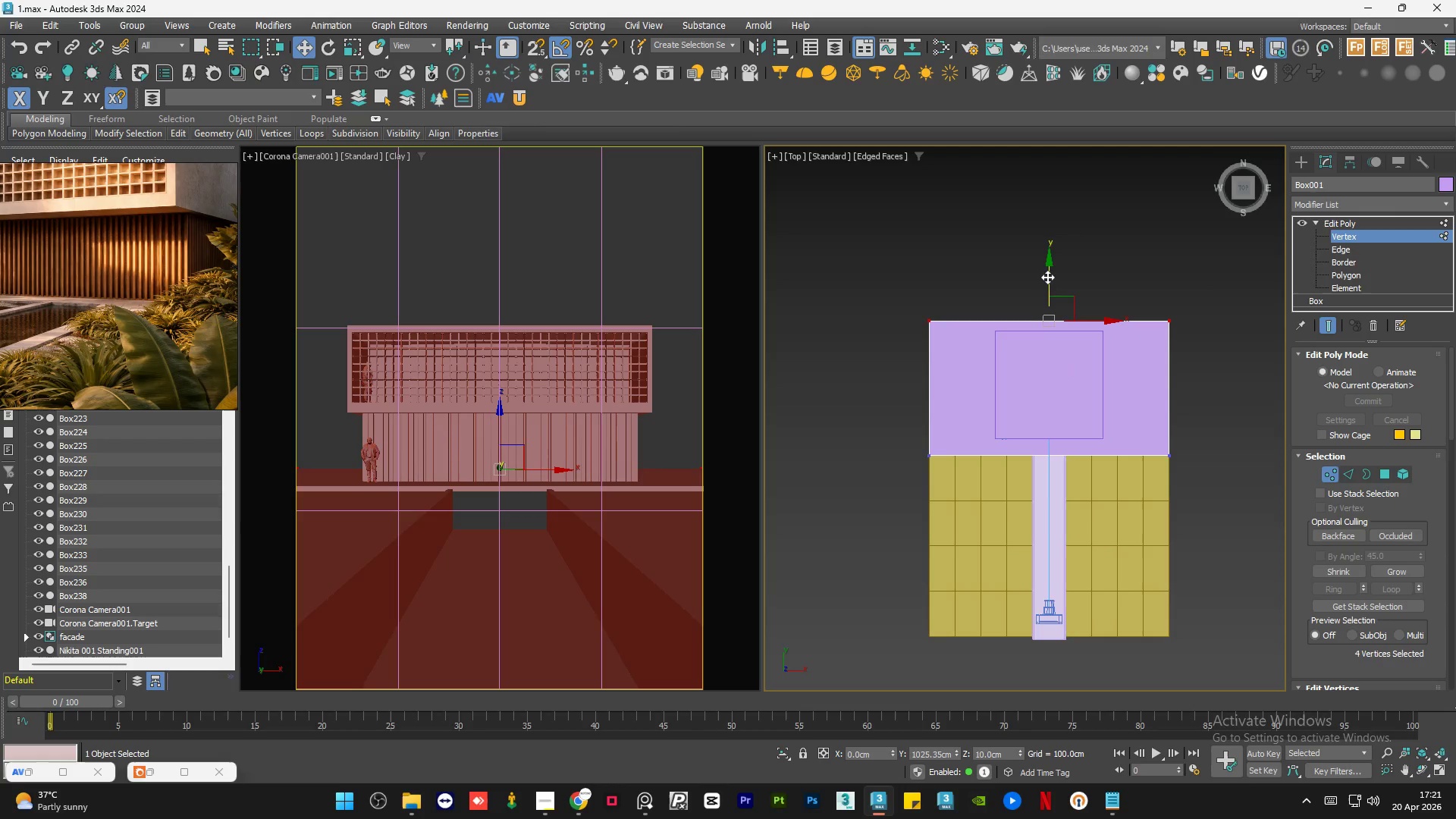 
left_click_drag(start_coordinate=[1048, 276], to_coordinate=[1065, 196])
 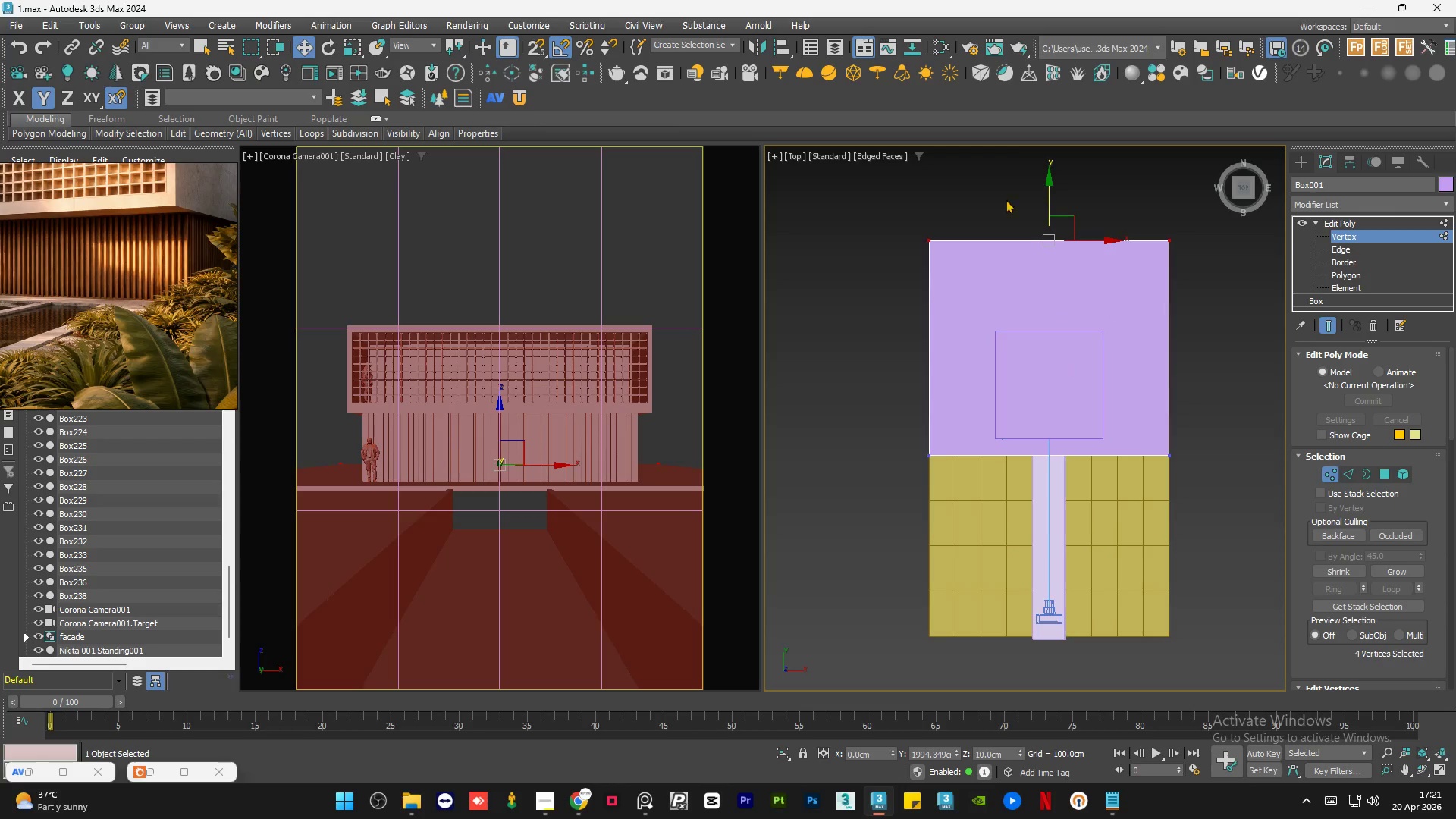 
left_click([994, 197])
 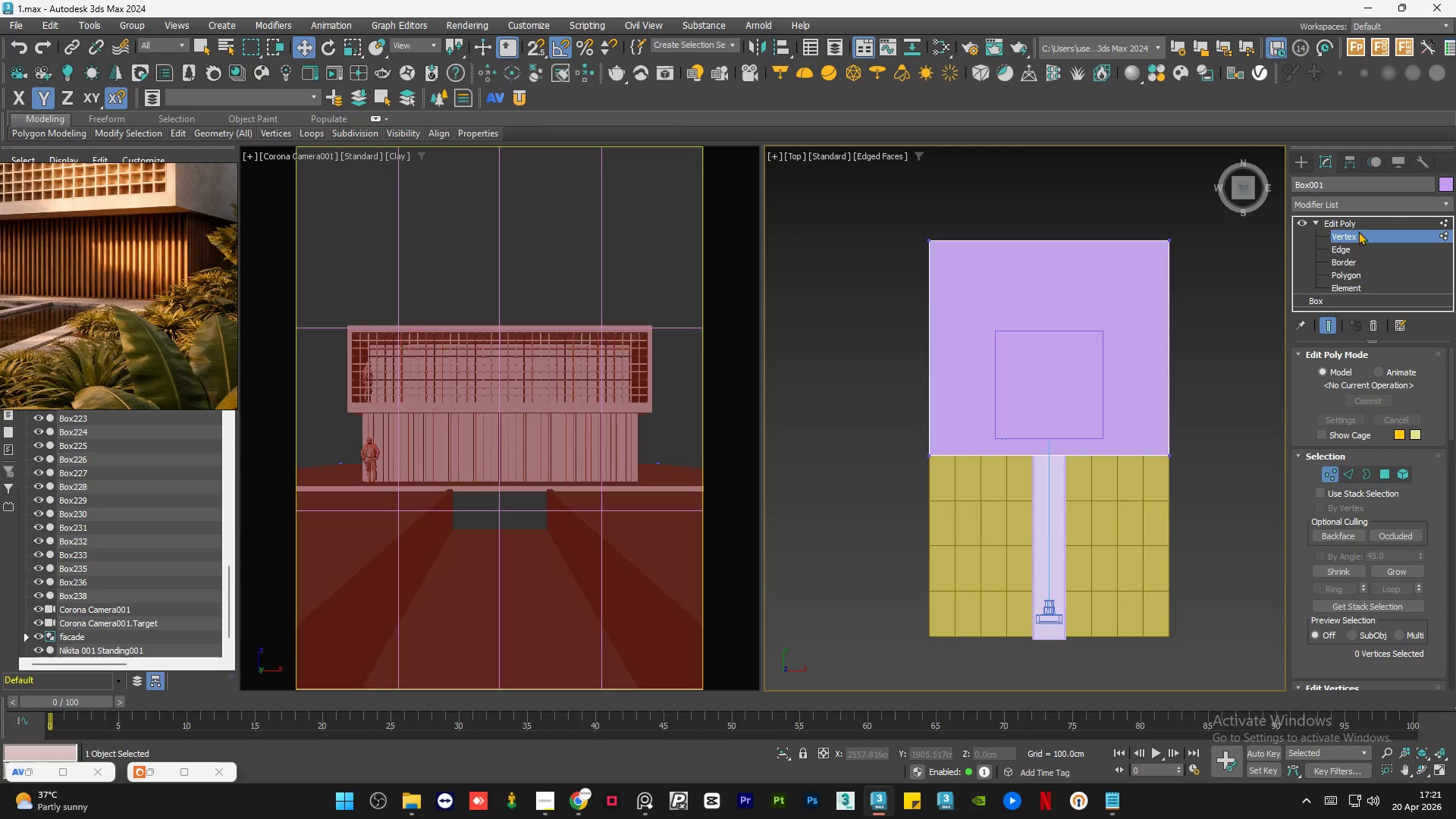 
left_click([1355, 221])
 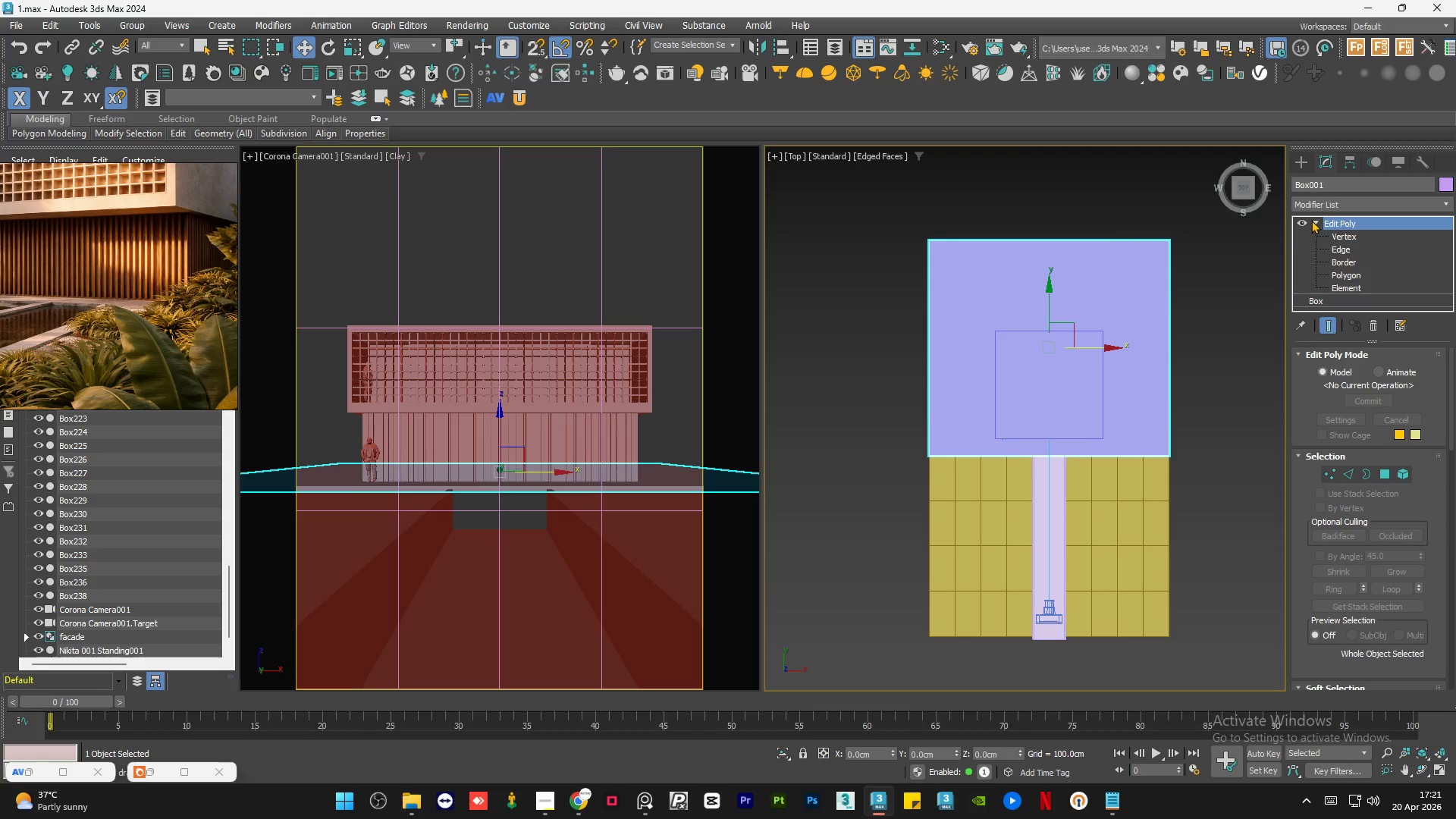 
left_click([1311, 220])
 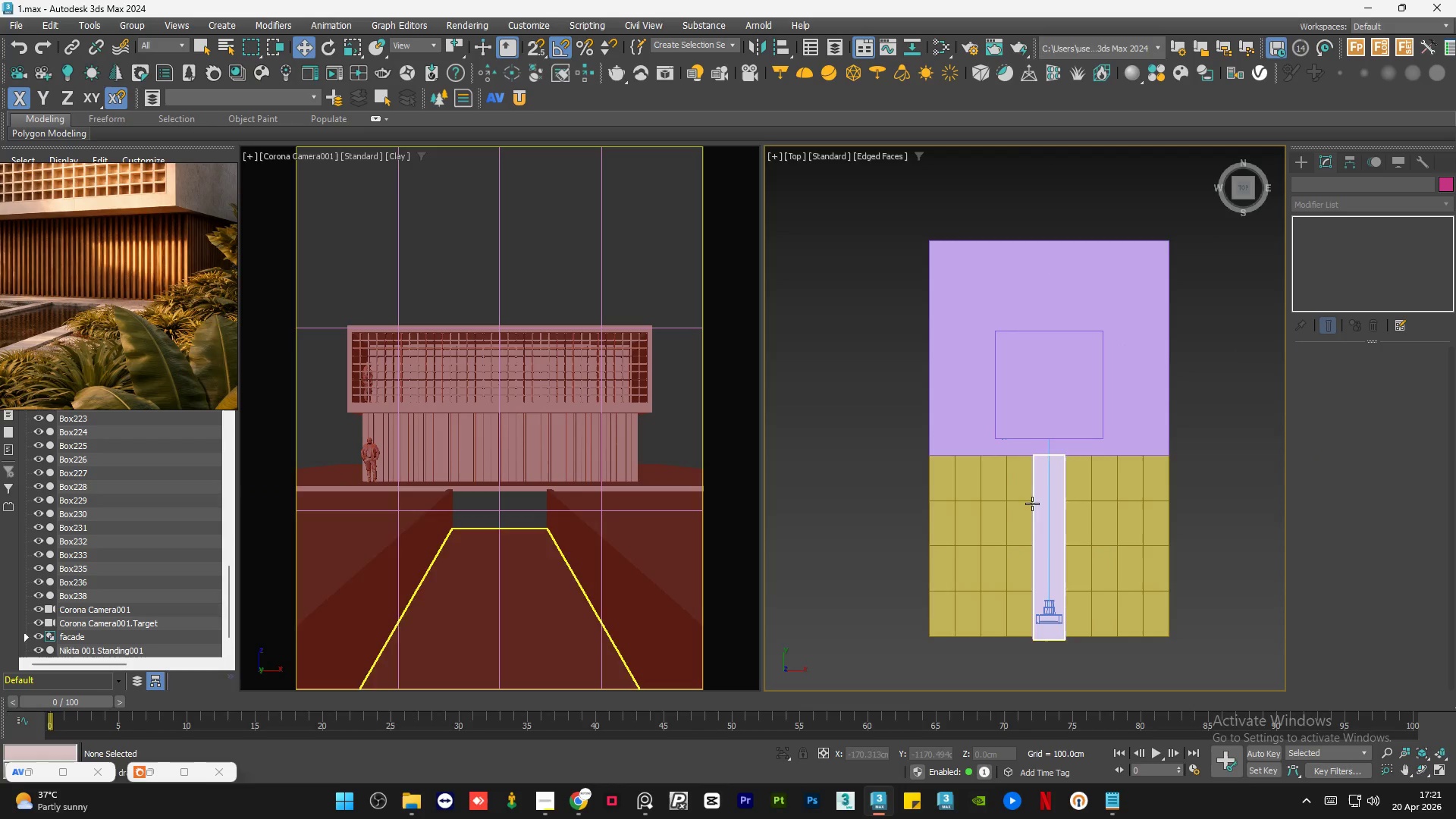 
left_click([859, 428])
 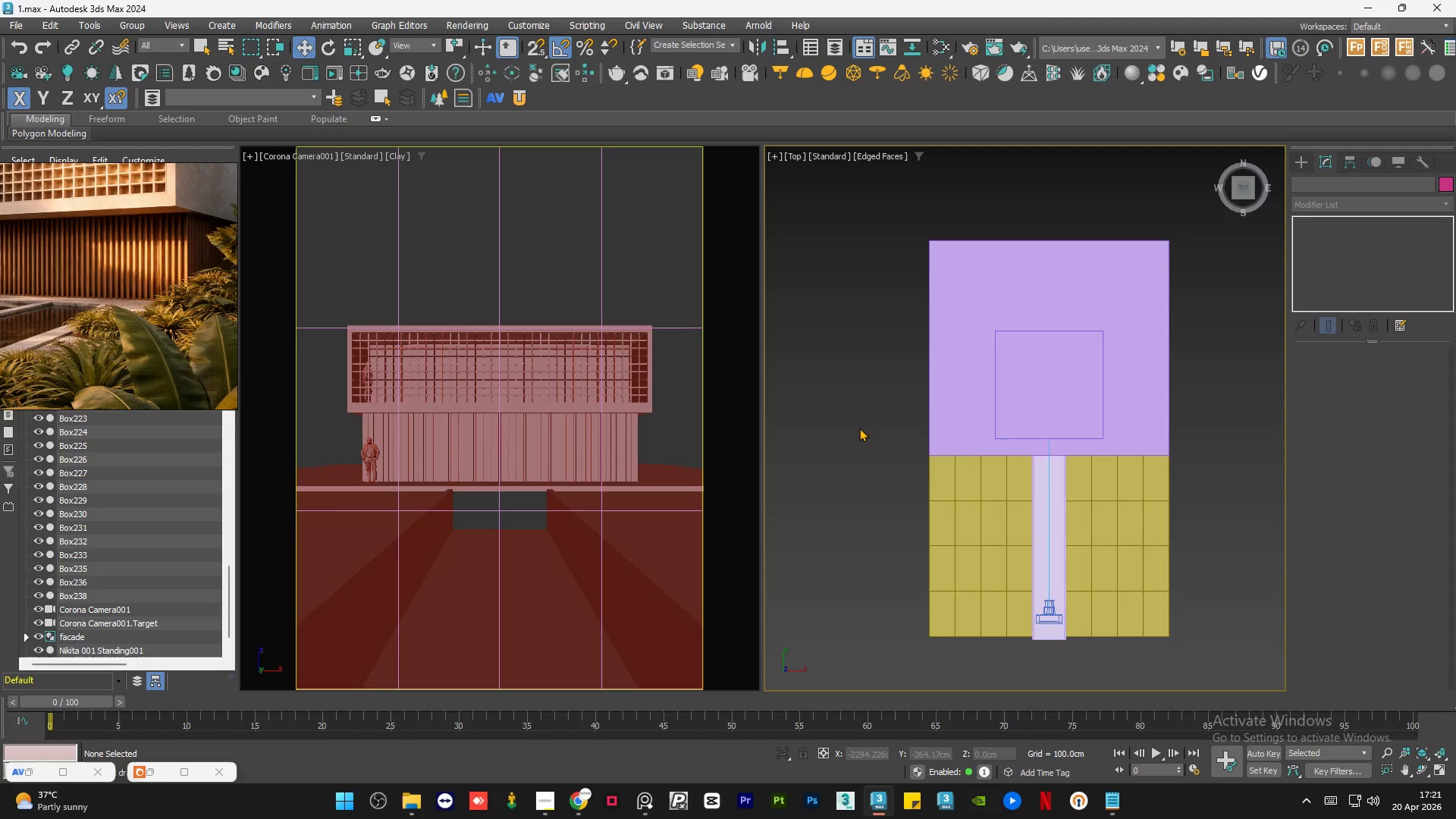 
key(Control+S)
 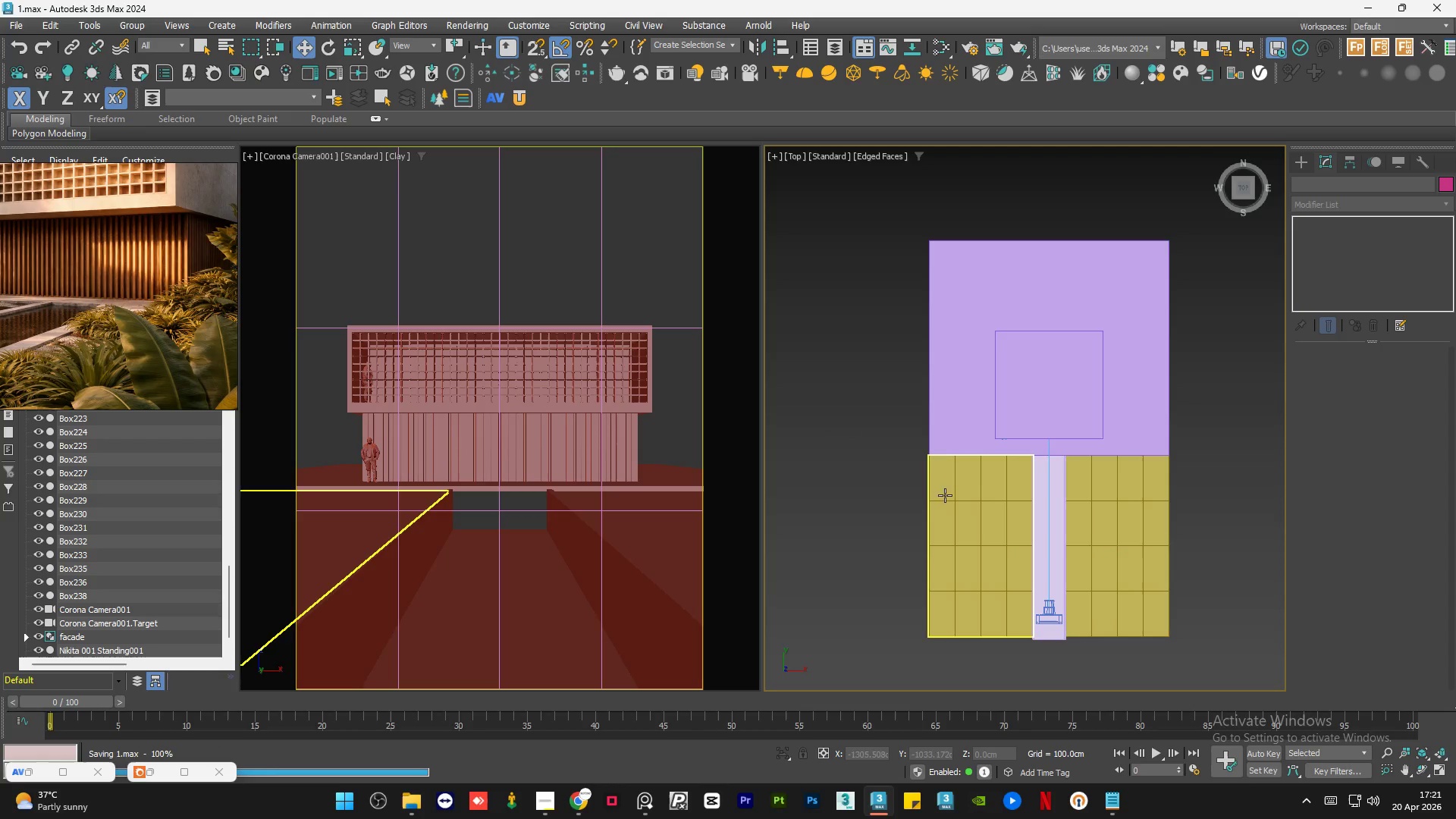 
hold_key(key=AltLeft, duration=0.88)
 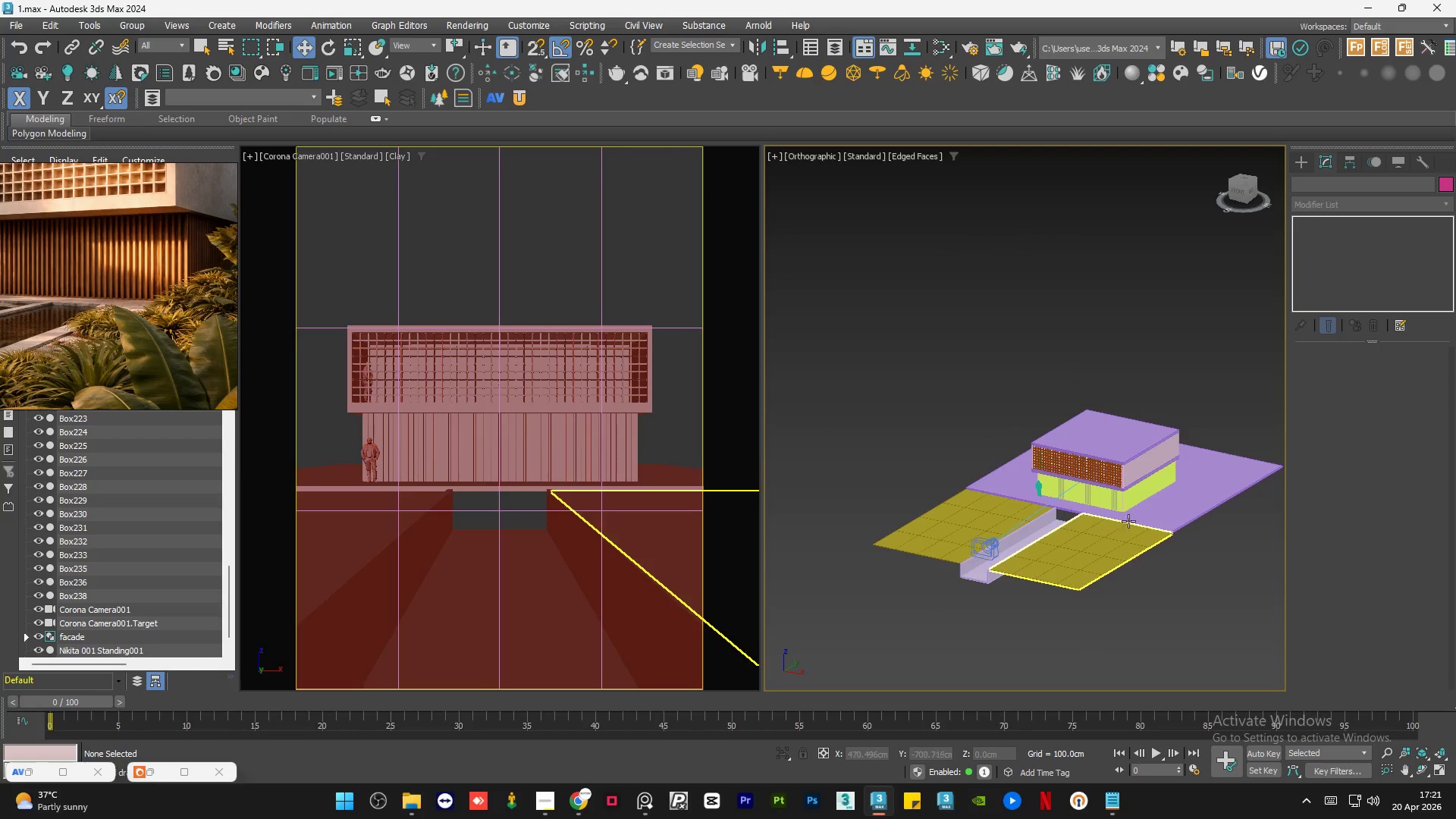 
left_click([1153, 514])
 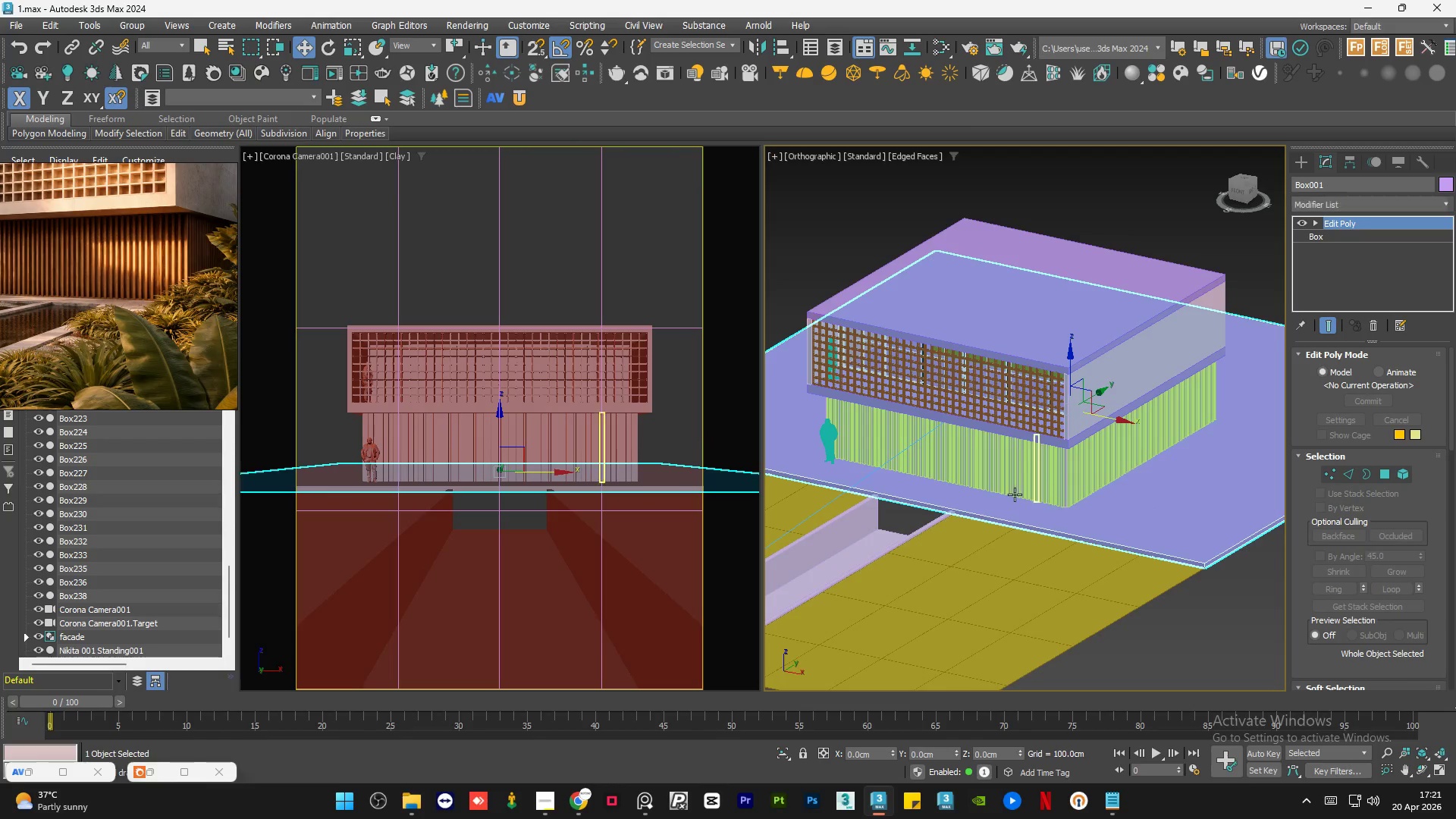 
scroll: coordinate [1153, 514], scroll_direction: up, amount: 3.0
 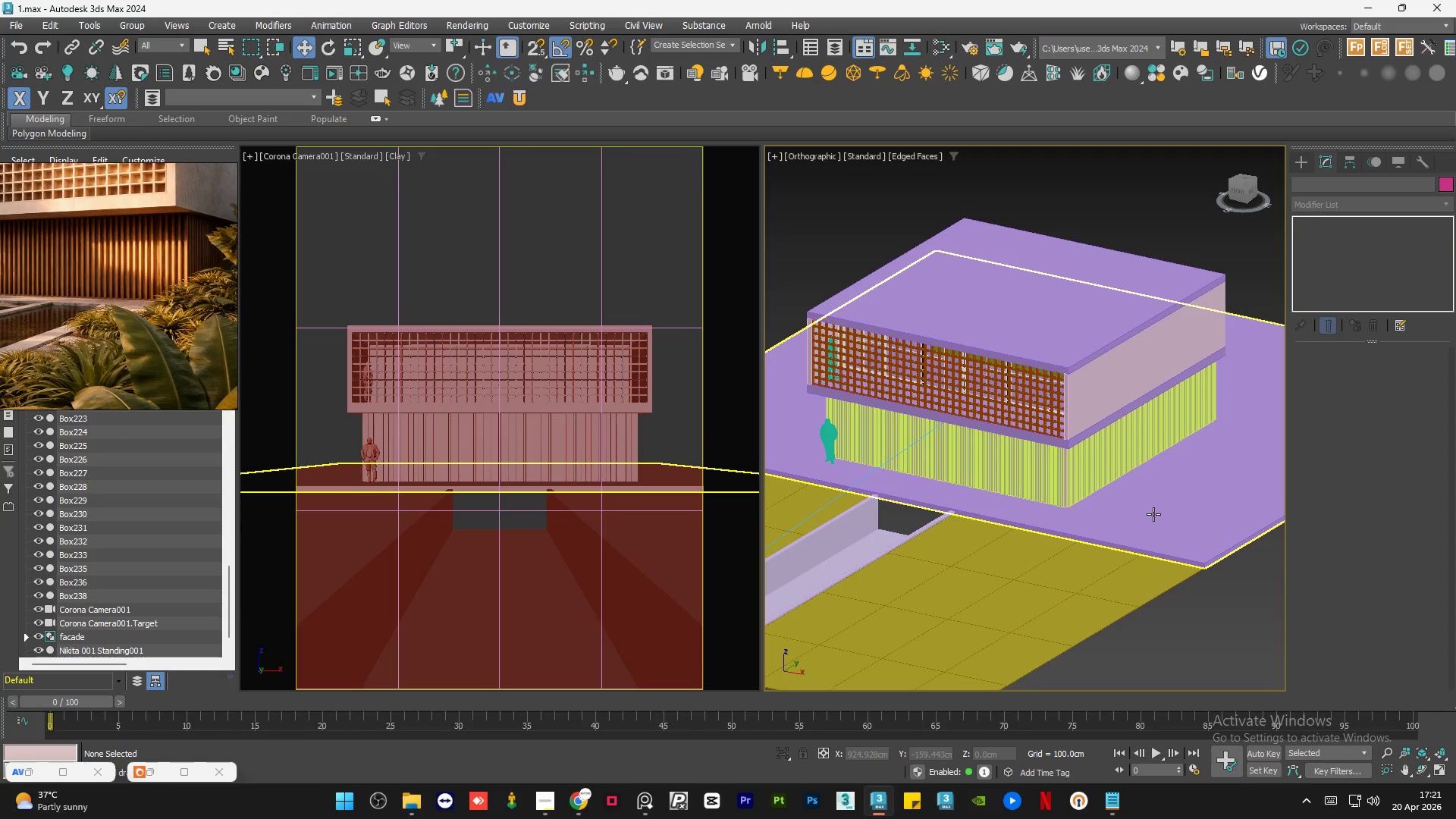 
hold_key(key=AltLeft, duration=0.91)
 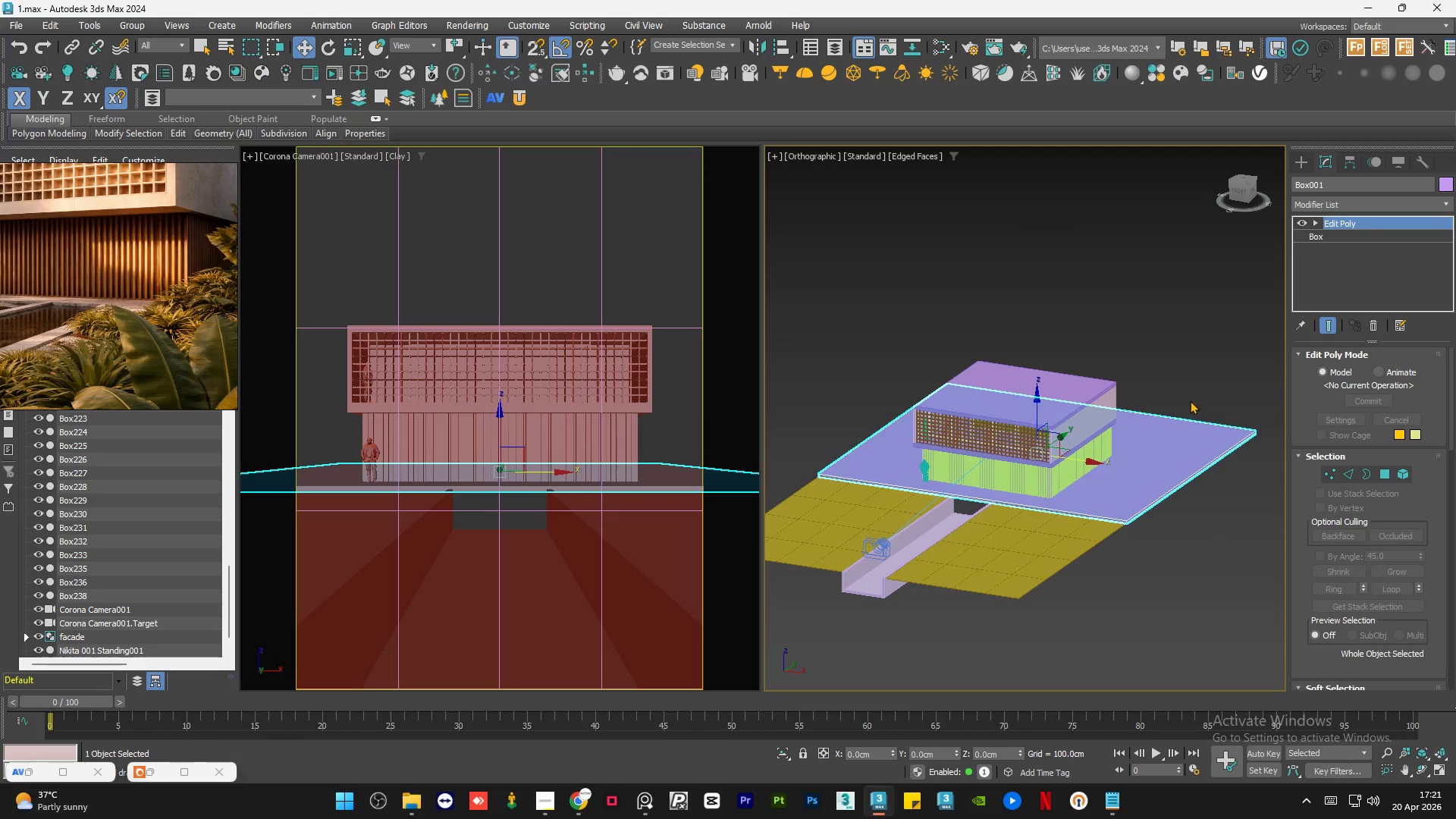 
scroll: coordinate [1003, 498], scroll_direction: down, amount: 2.0
 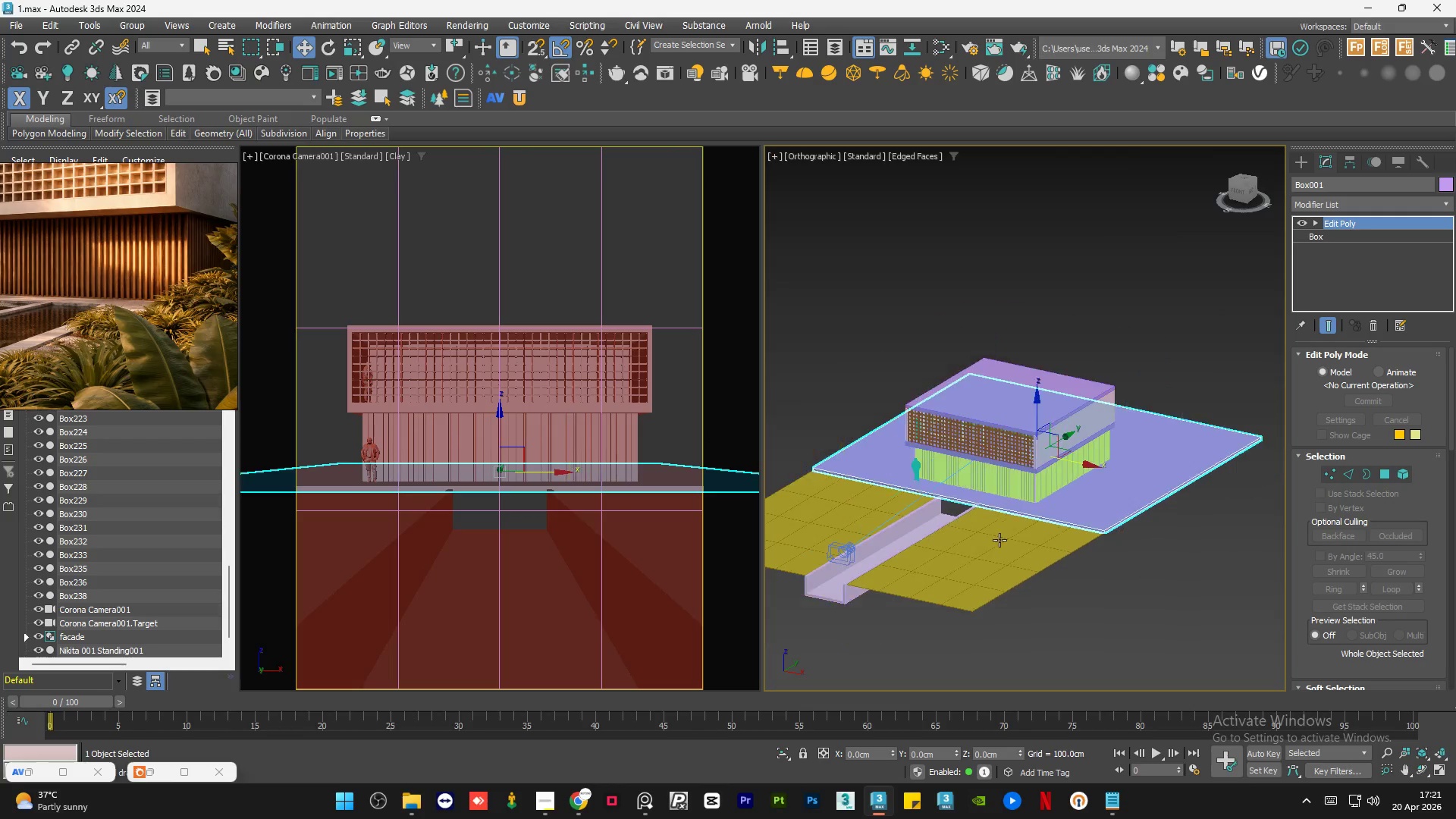 
wait(6.06)
 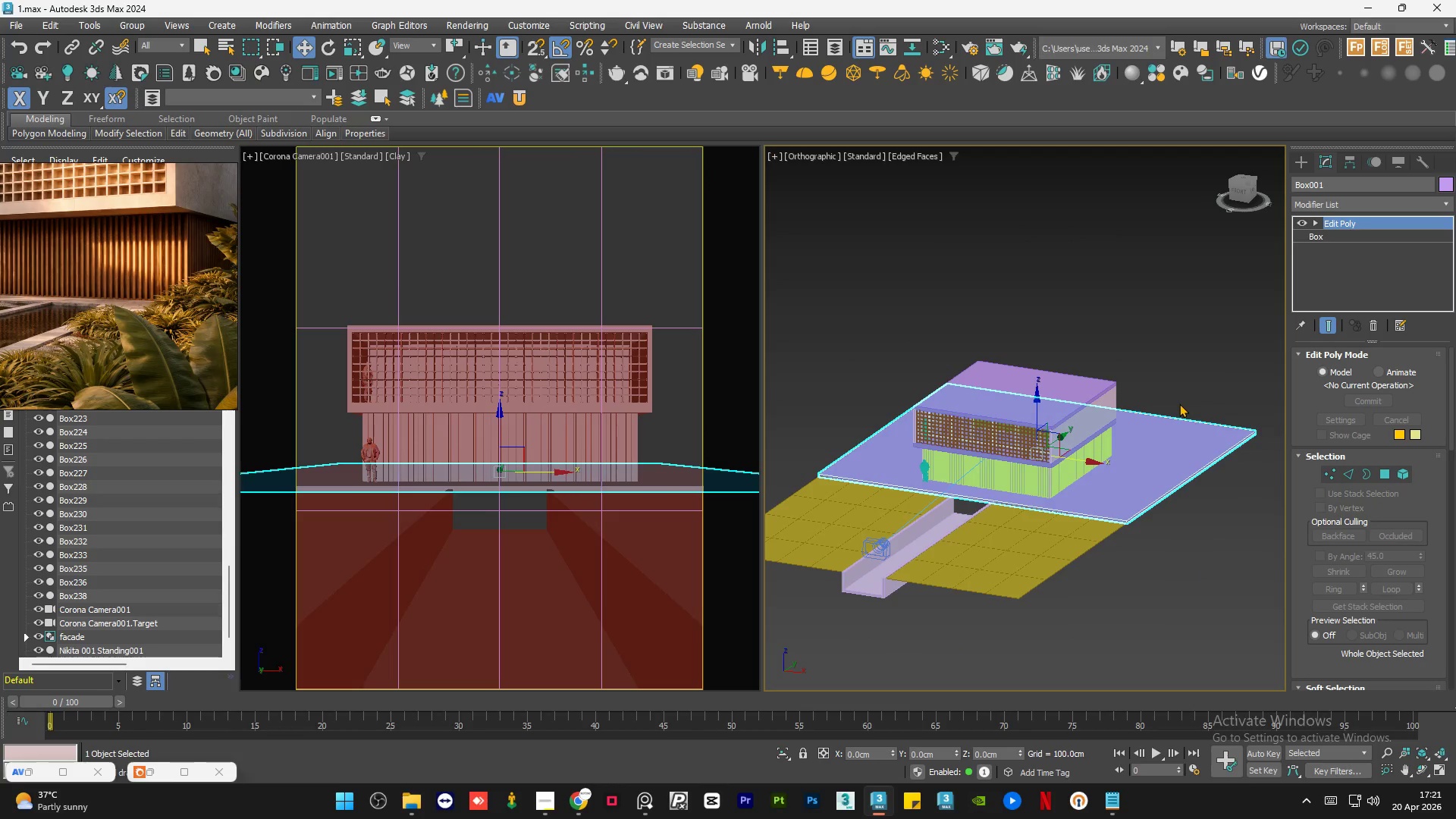 
left_click([1237, 194])
 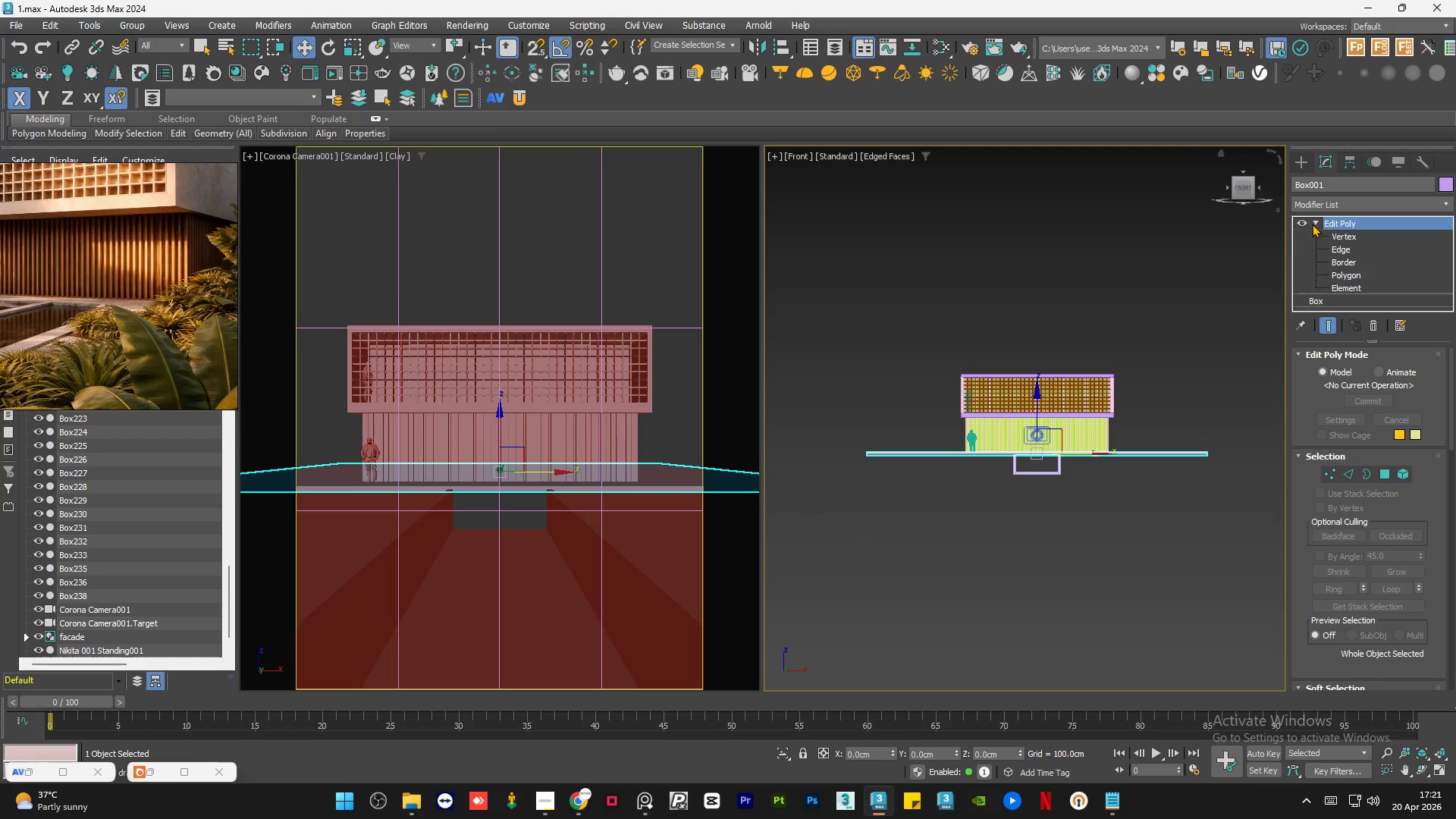 
double_click([1347, 237])
 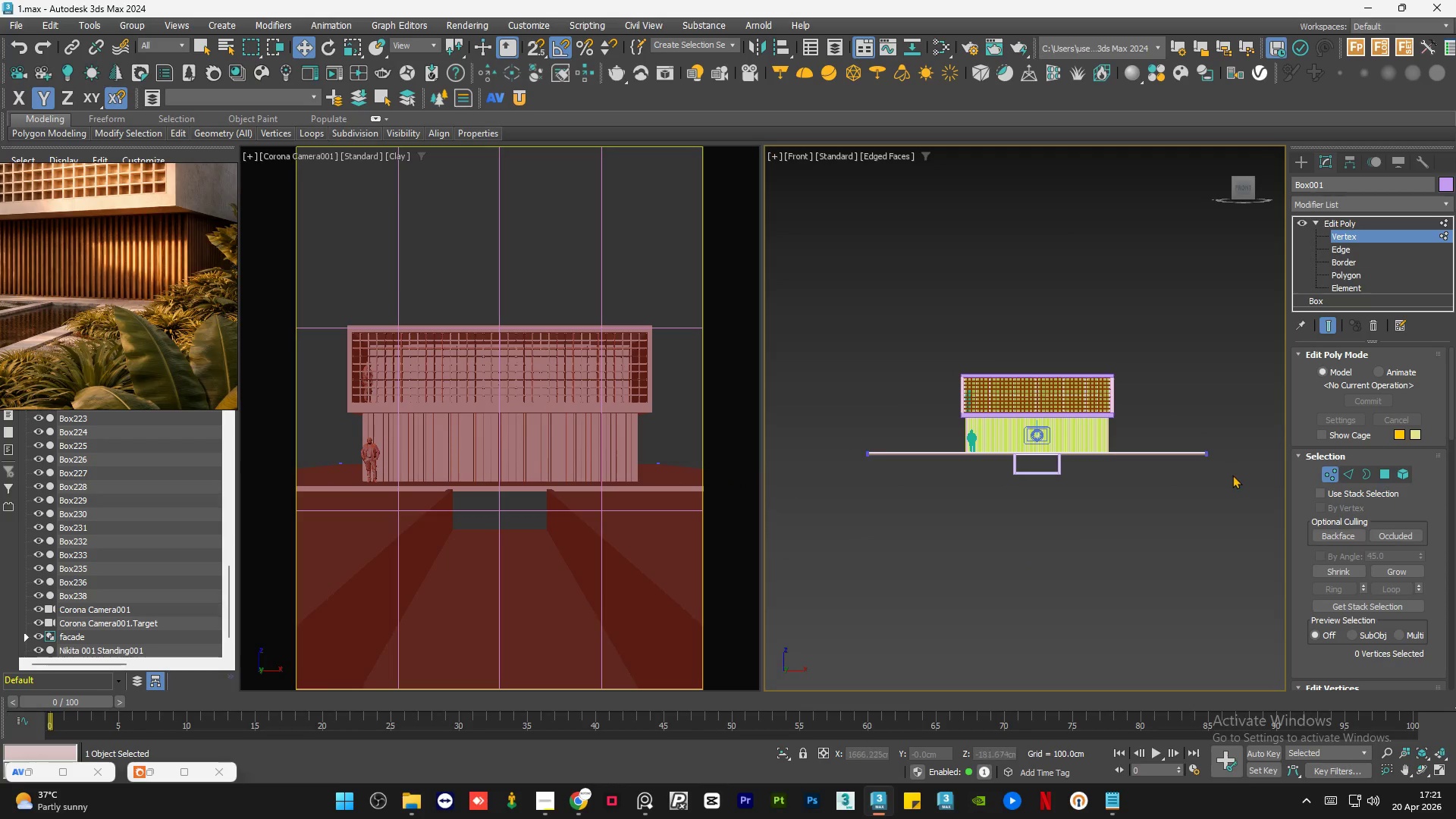 
left_click_drag(start_coordinate=[1203, 460], to_coordinate=[1103, 408])
 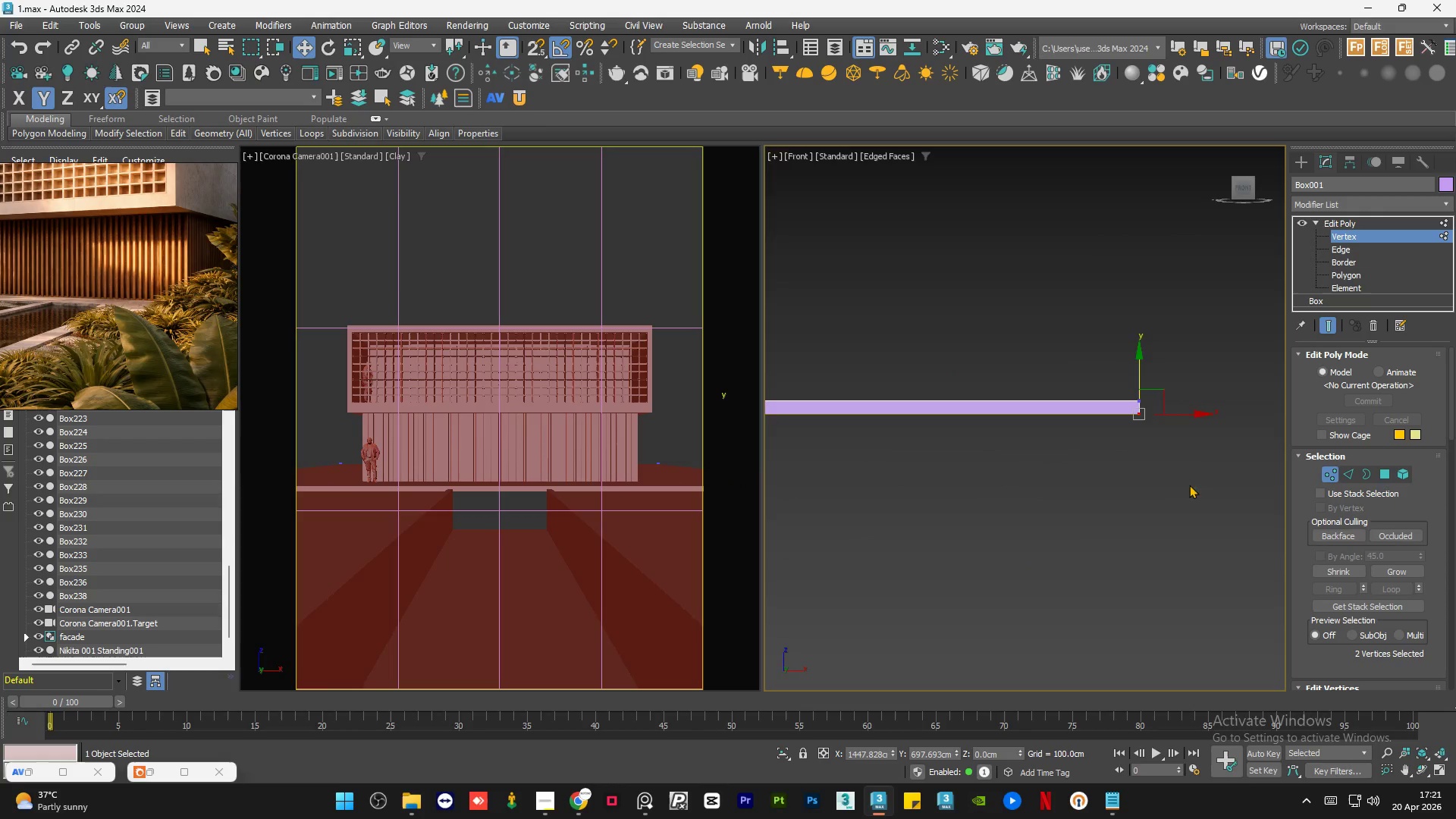 
scroll: coordinate [1190, 458], scroll_direction: up, amount: 5.0
 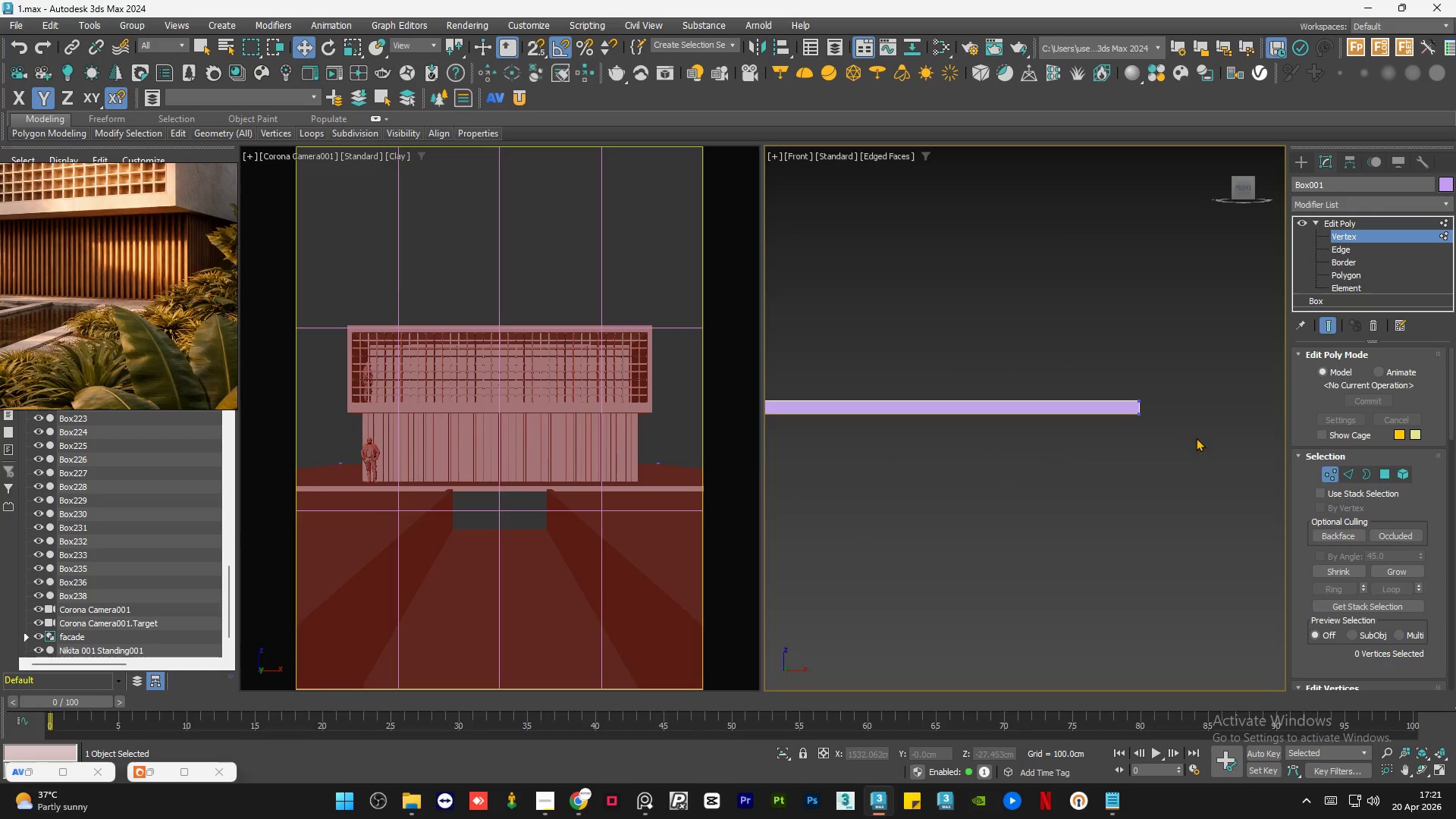 
scroll: coordinate [1054, 499], scroll_direction: none, amount: 0.0
 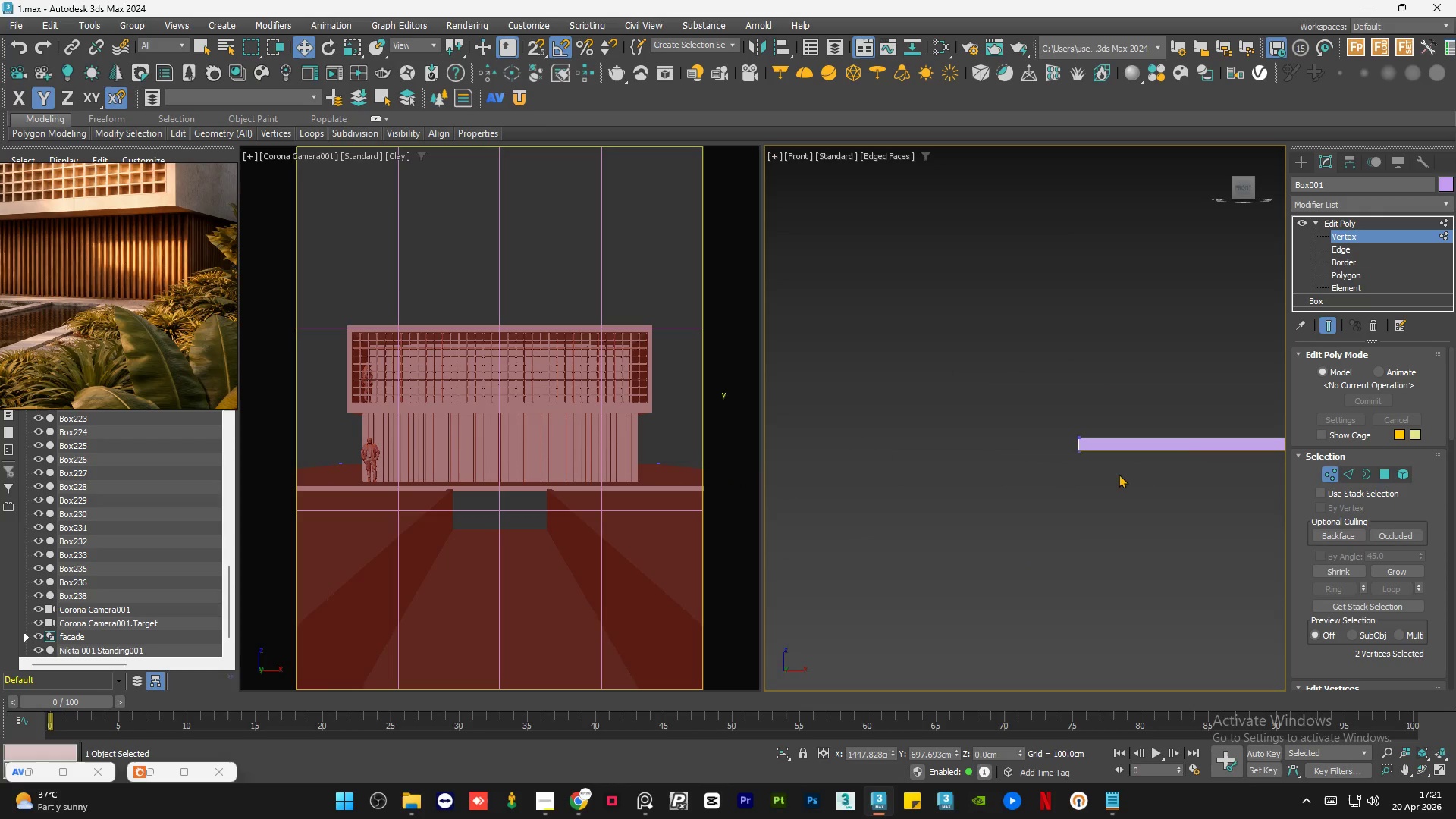 
hold_key(key=ControlLeft, duration=1.24)
left_click_drag(start_coordinate=[1125, 482], to_coordinate=[1052, 447])
 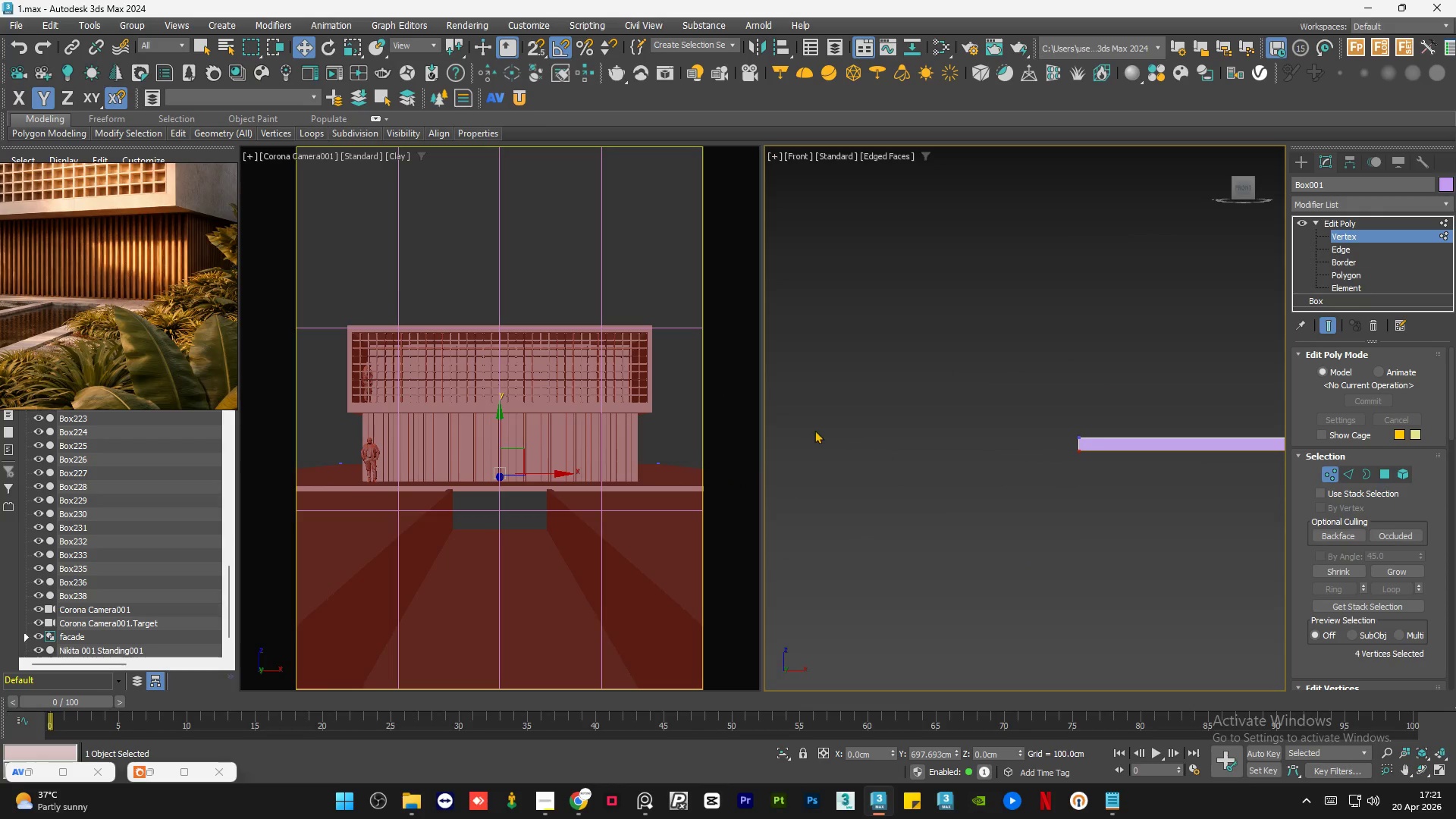 
scroll: coordinate [815, 435], scroll_direction: down, amount: 5.0
 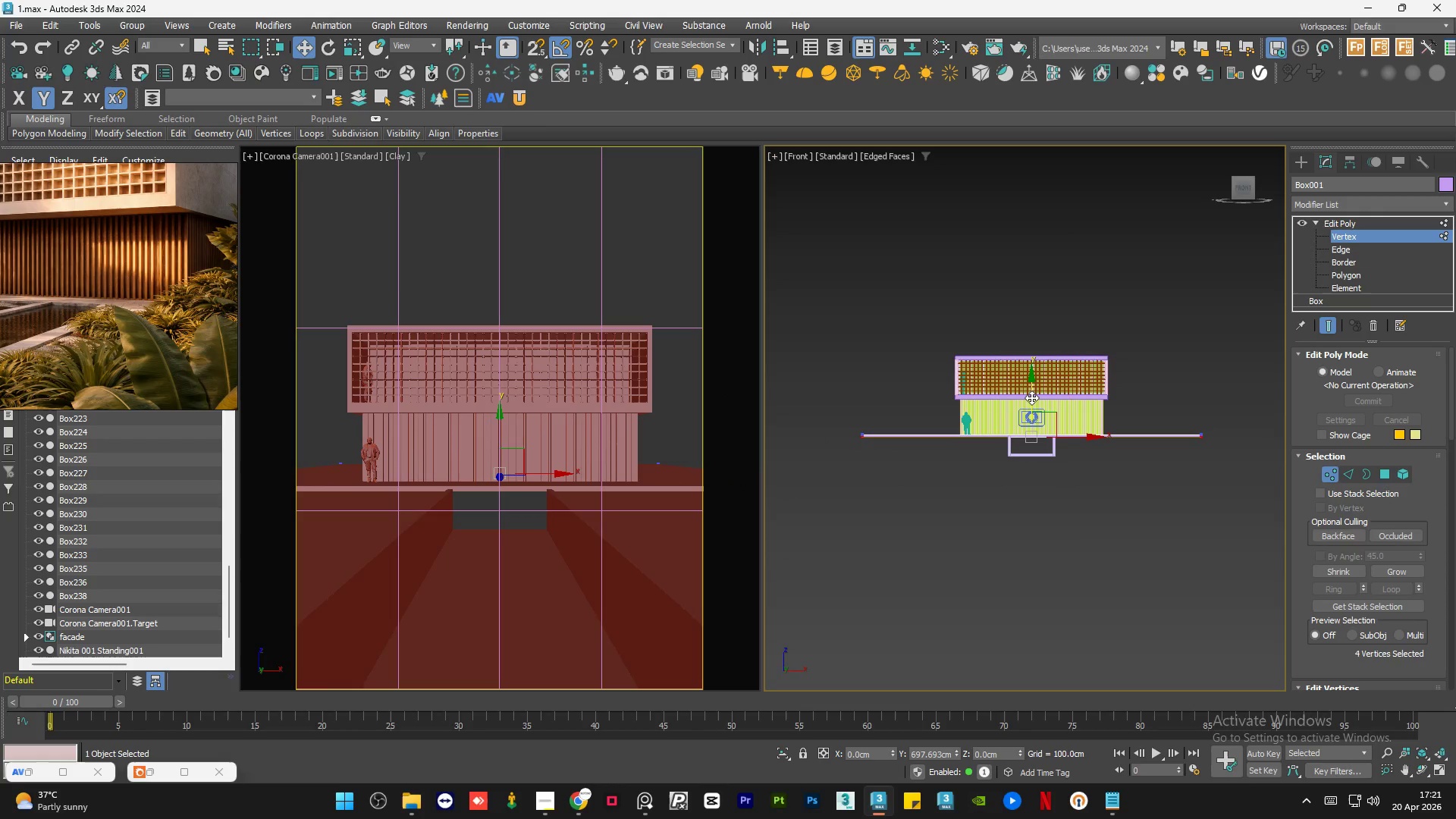 
left_click_drag(start_coordinate=[1031, 397], to_coordinate=[1032, 415])
 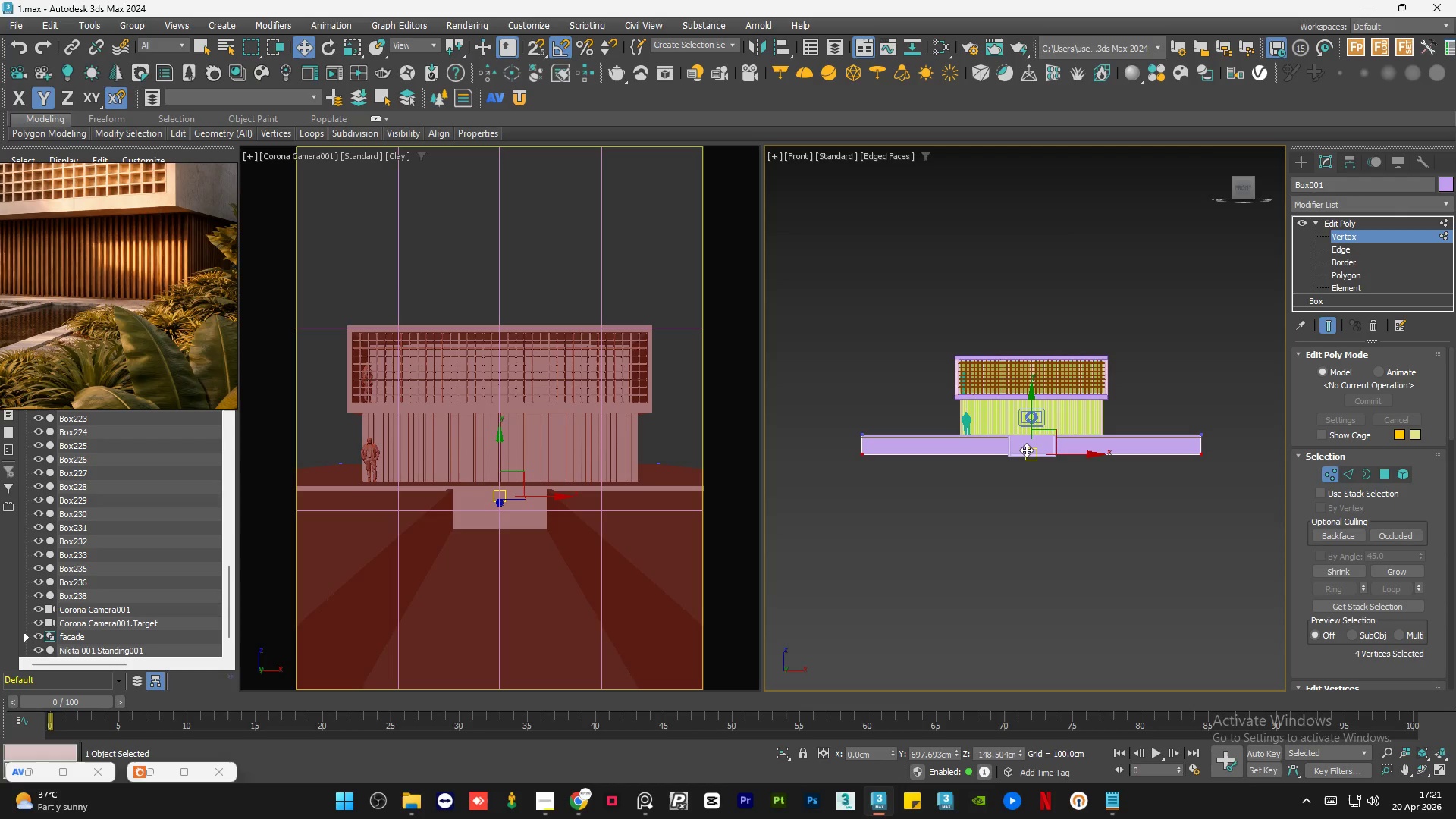 
scroll: coordinate [1038, 447], scroll_direction: up, amount: 7.0
 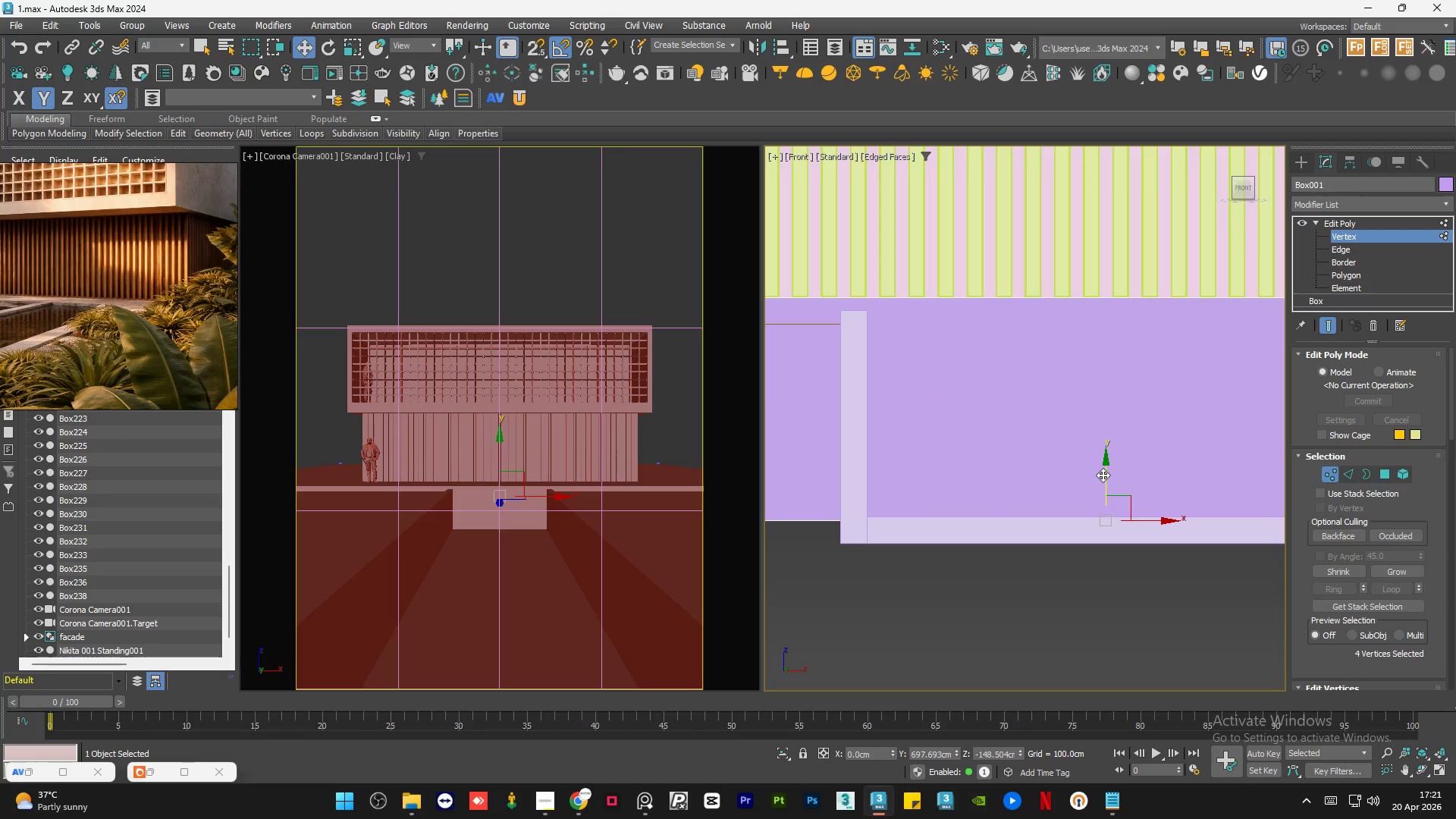 
key(S)
 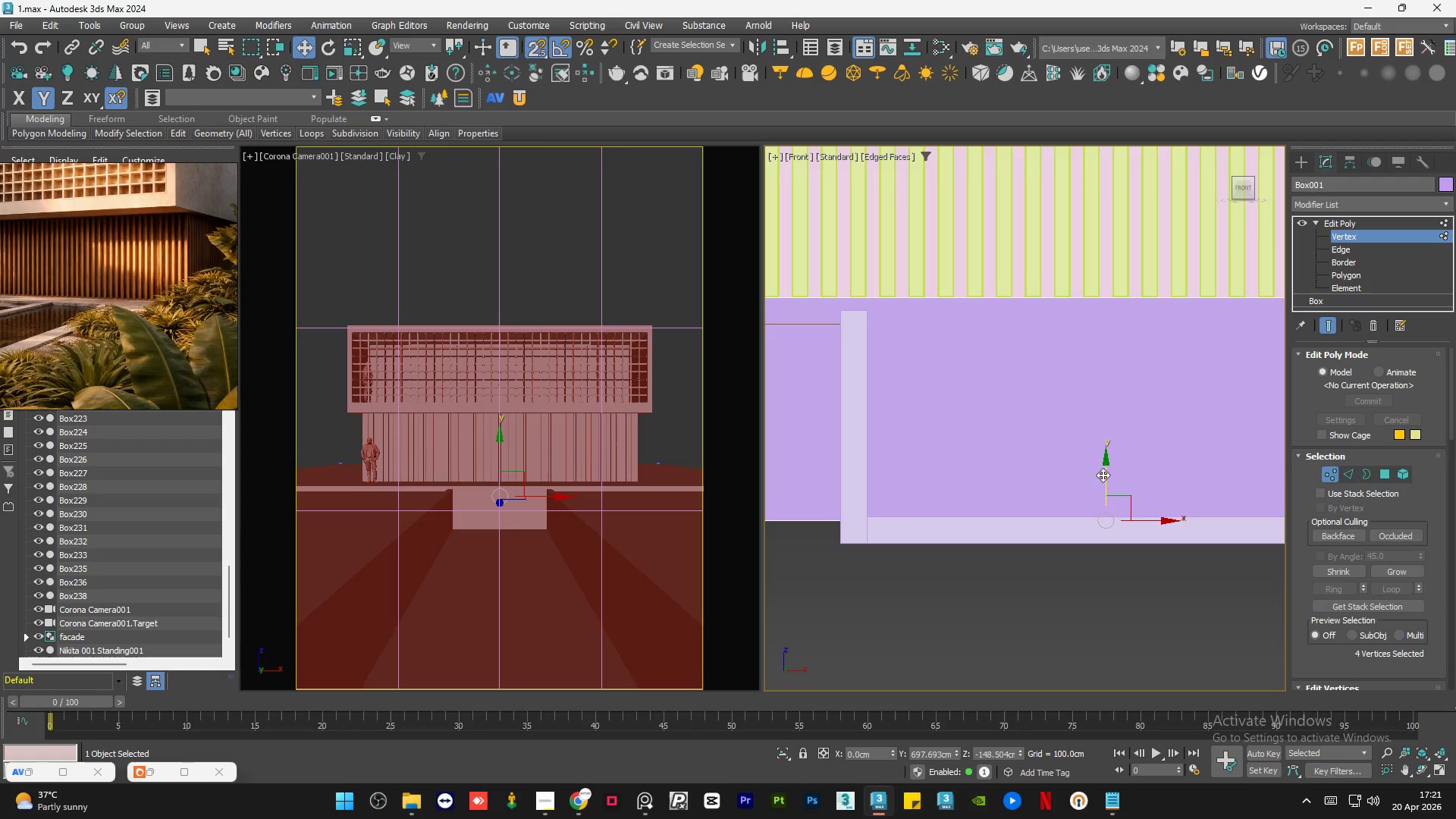 
left_click_drag(start_coordinate=[1103, 475], to_coordinate=[853, 544])
 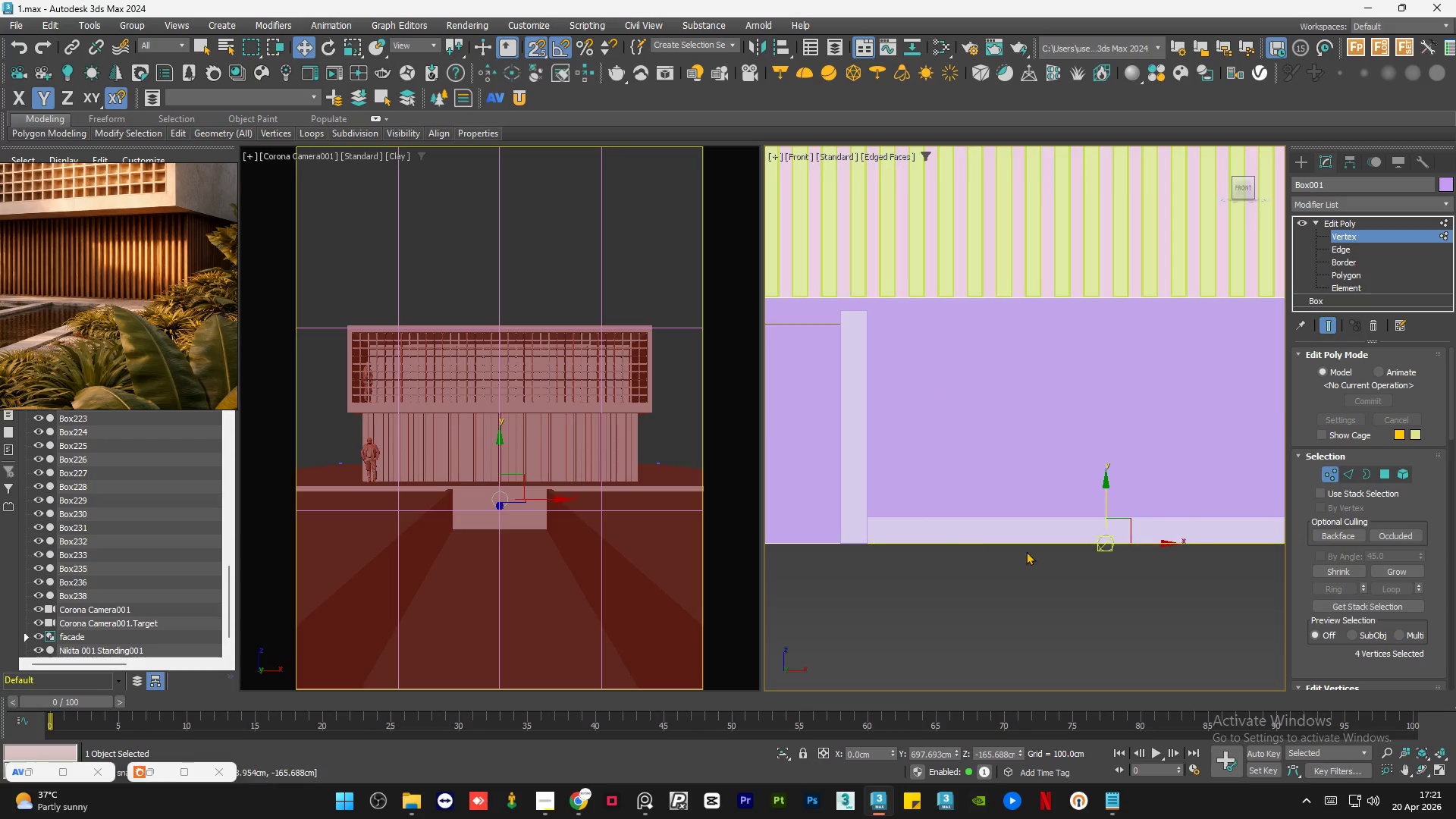 
key(S)
 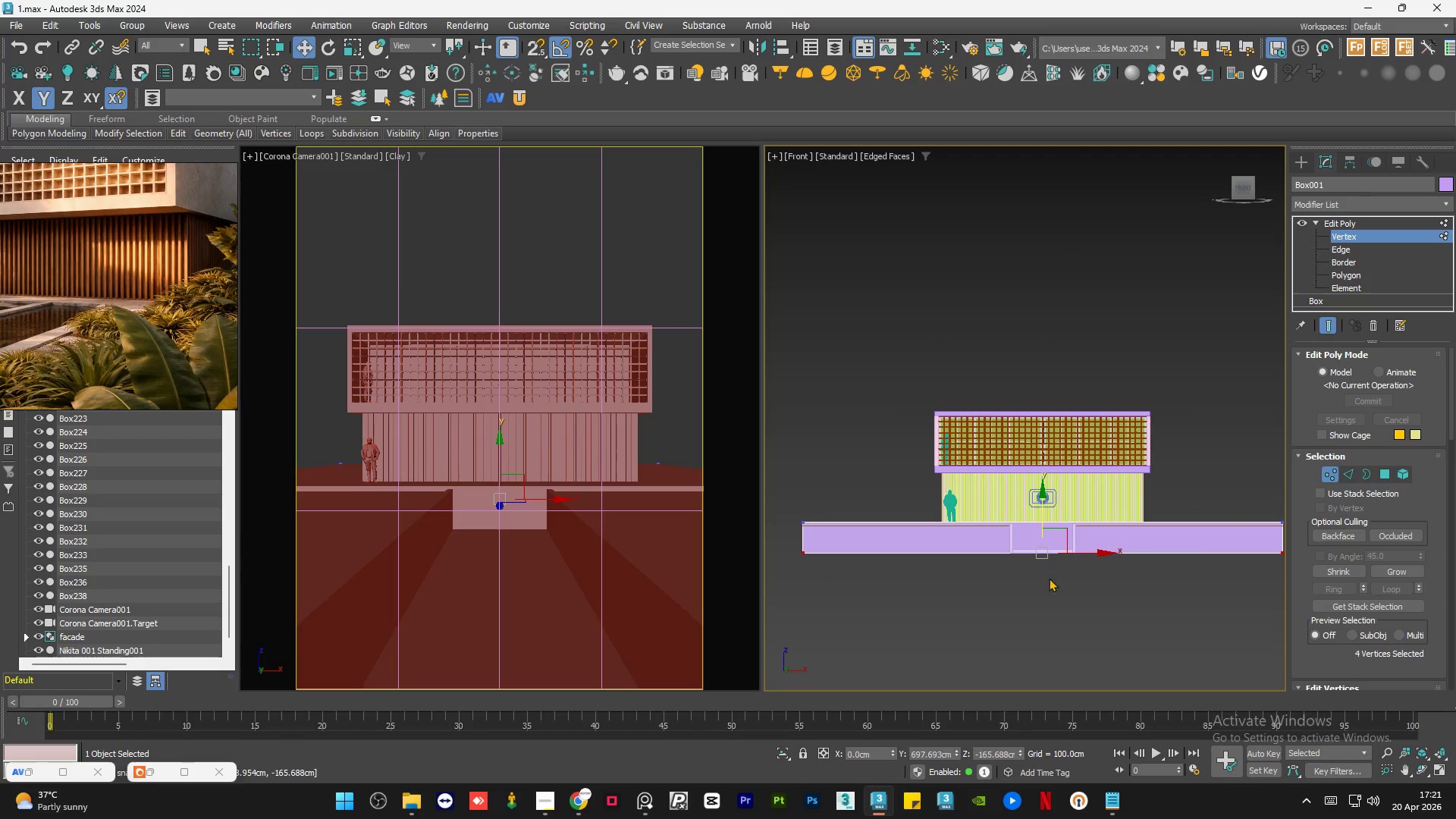 
hold_key(key=AltLeft, duration=0.61)
 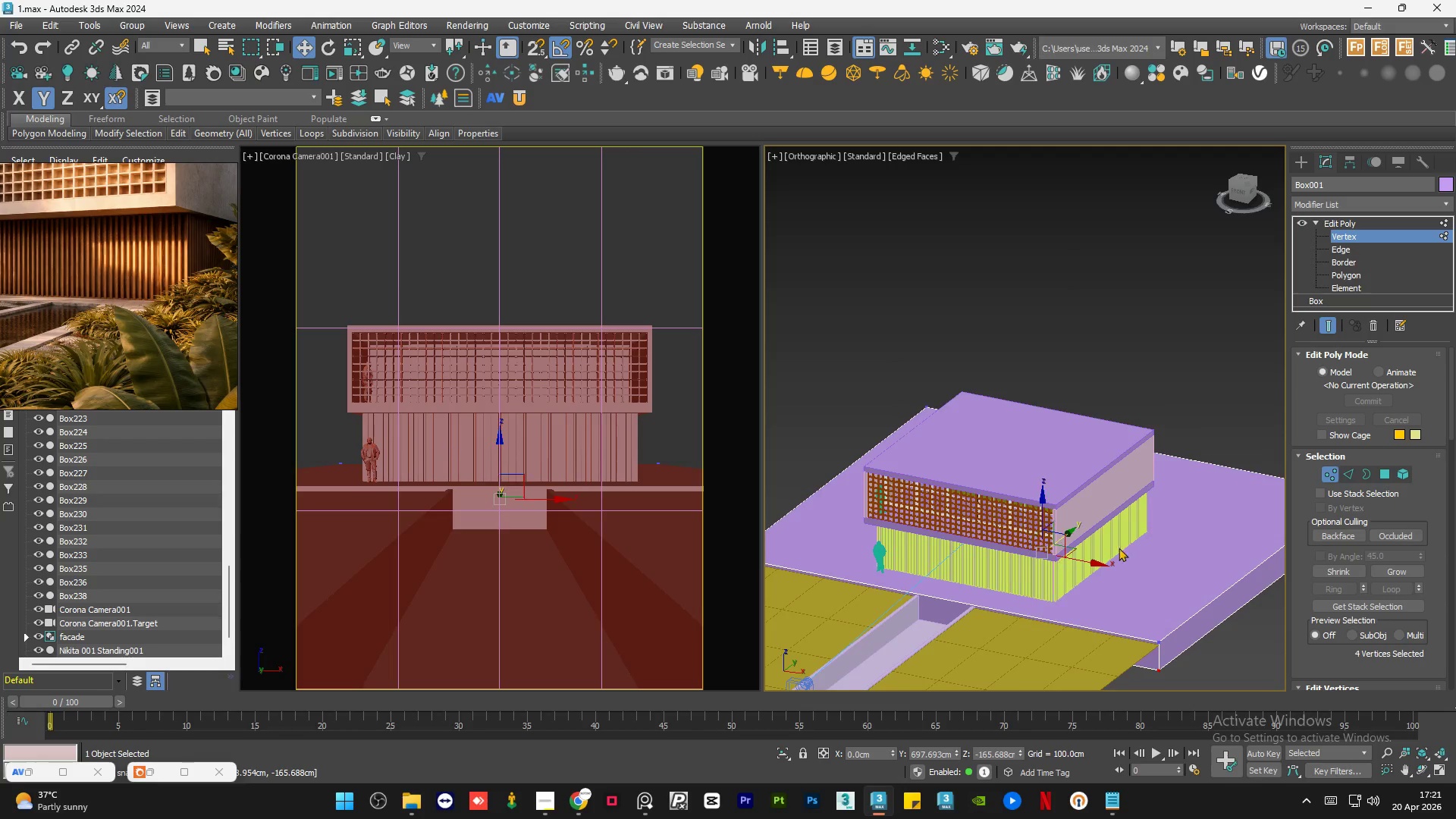 
scroll: coordinate [1037, 556], scroll_direction: down, amount: 6.0
 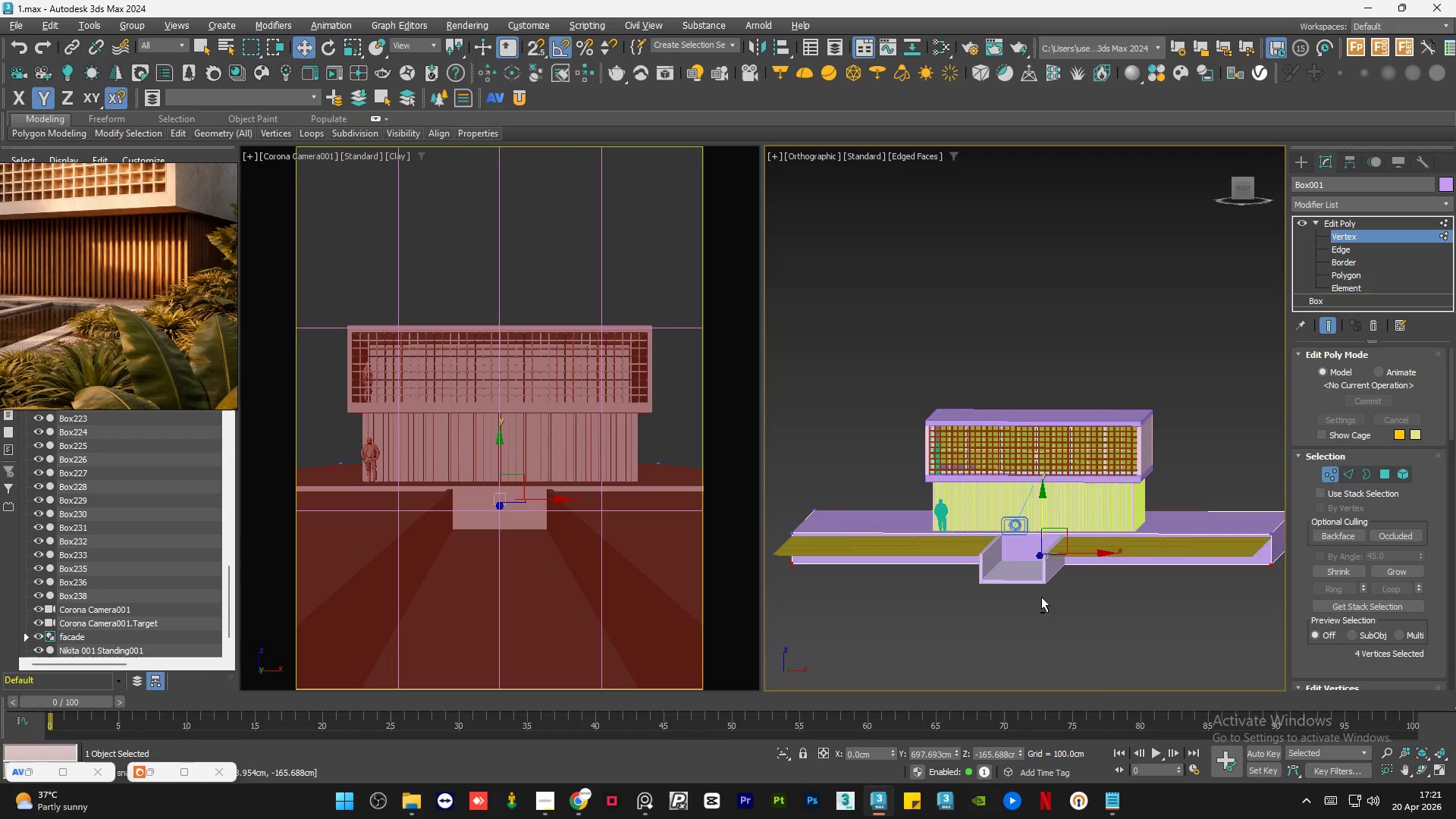 
hold_key(key=AltLeft, duration=0.42)
 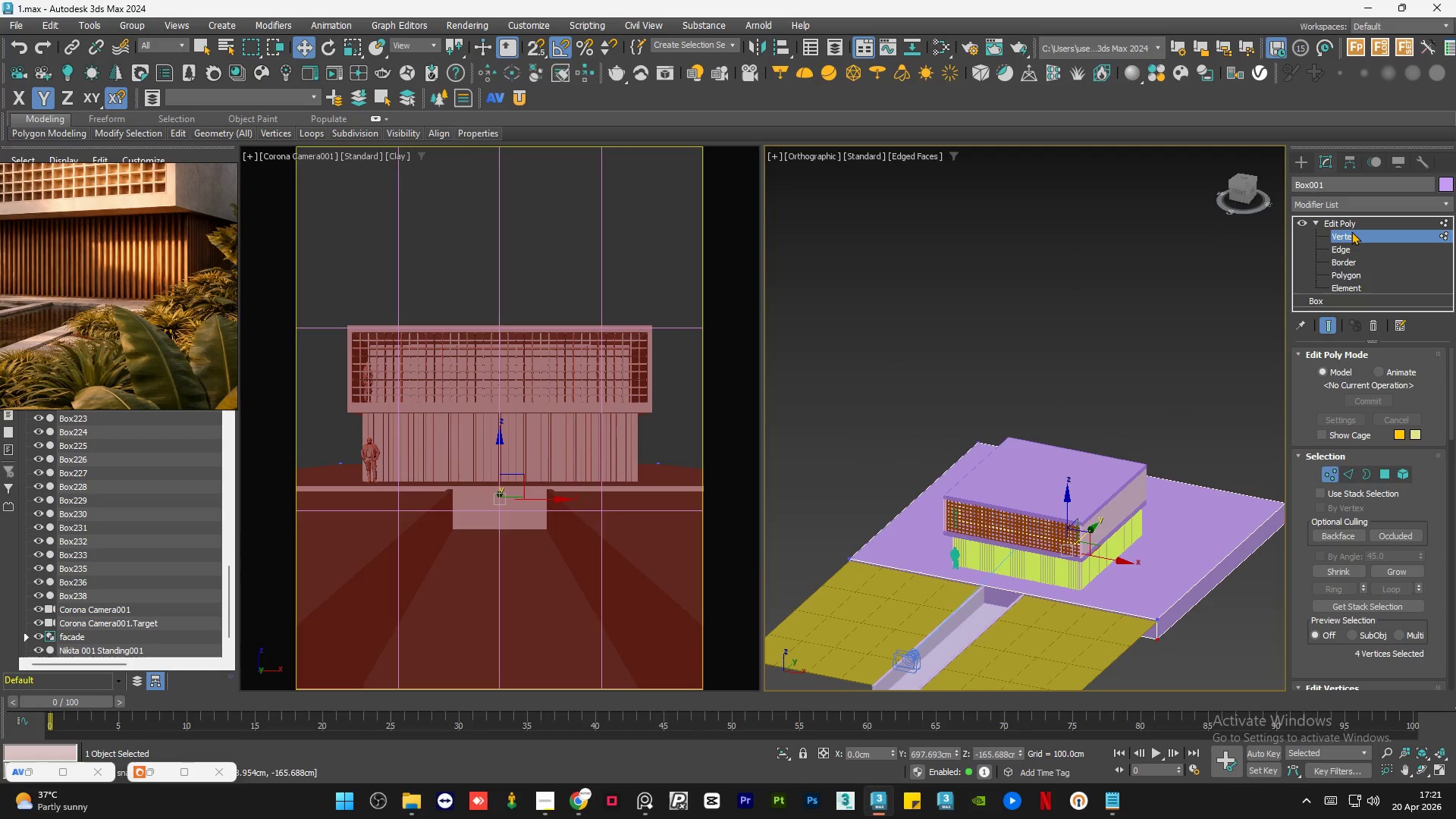 
scroll: coordinate [1127, 545], scroll_direction: down, amount: 1.0
 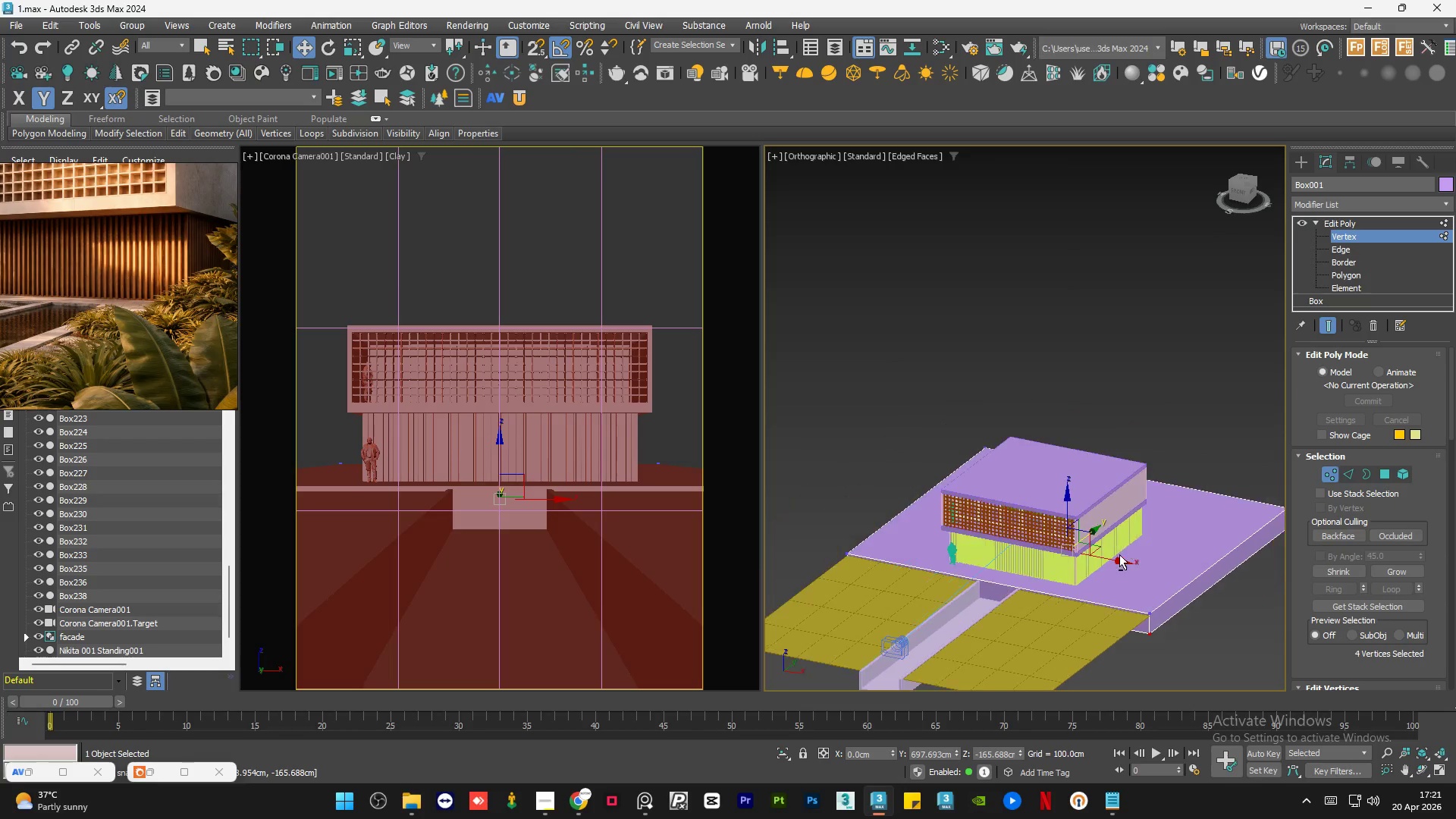 
left_click([1354, 227])
 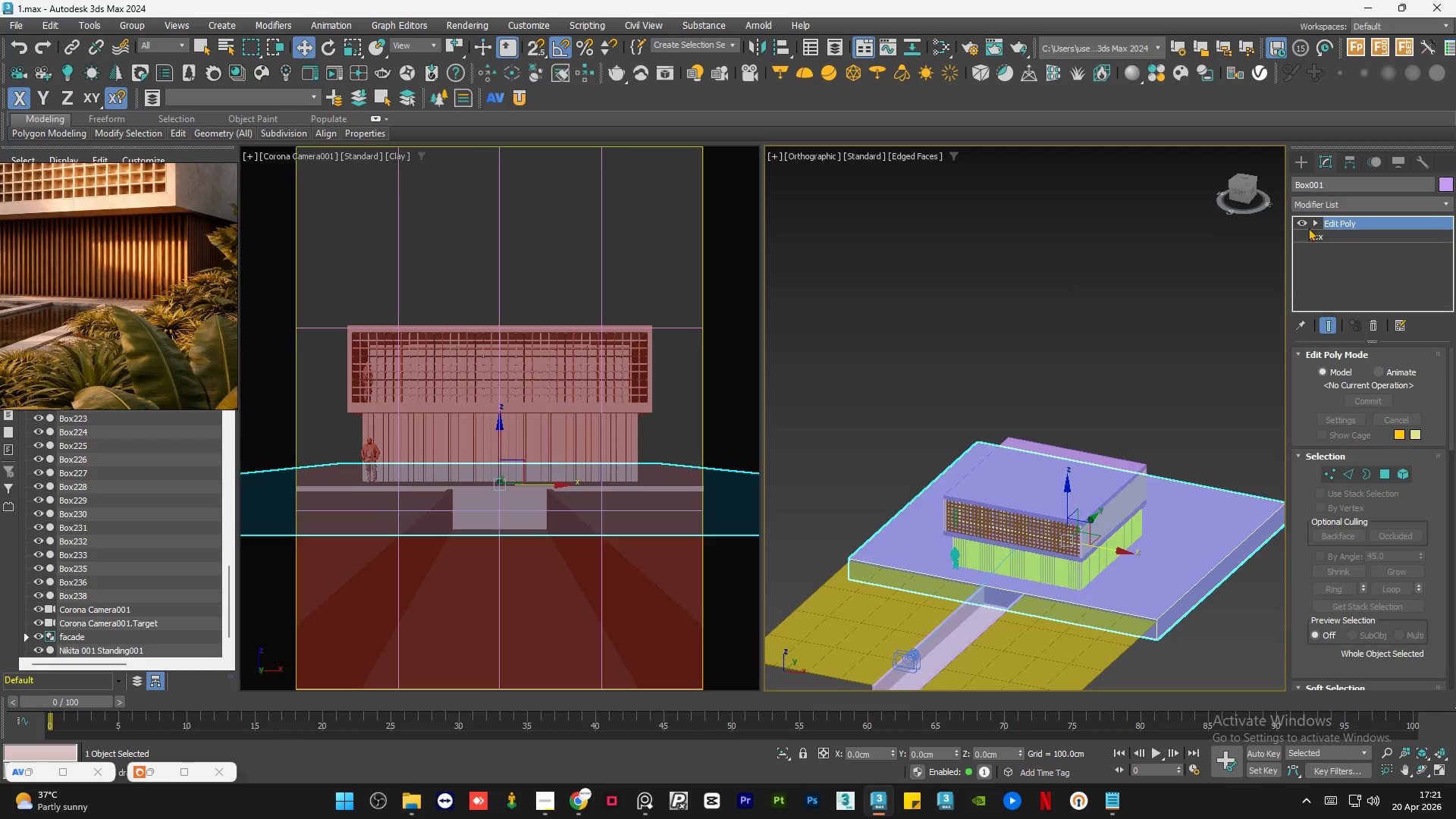 
double_click([1109, 311])
 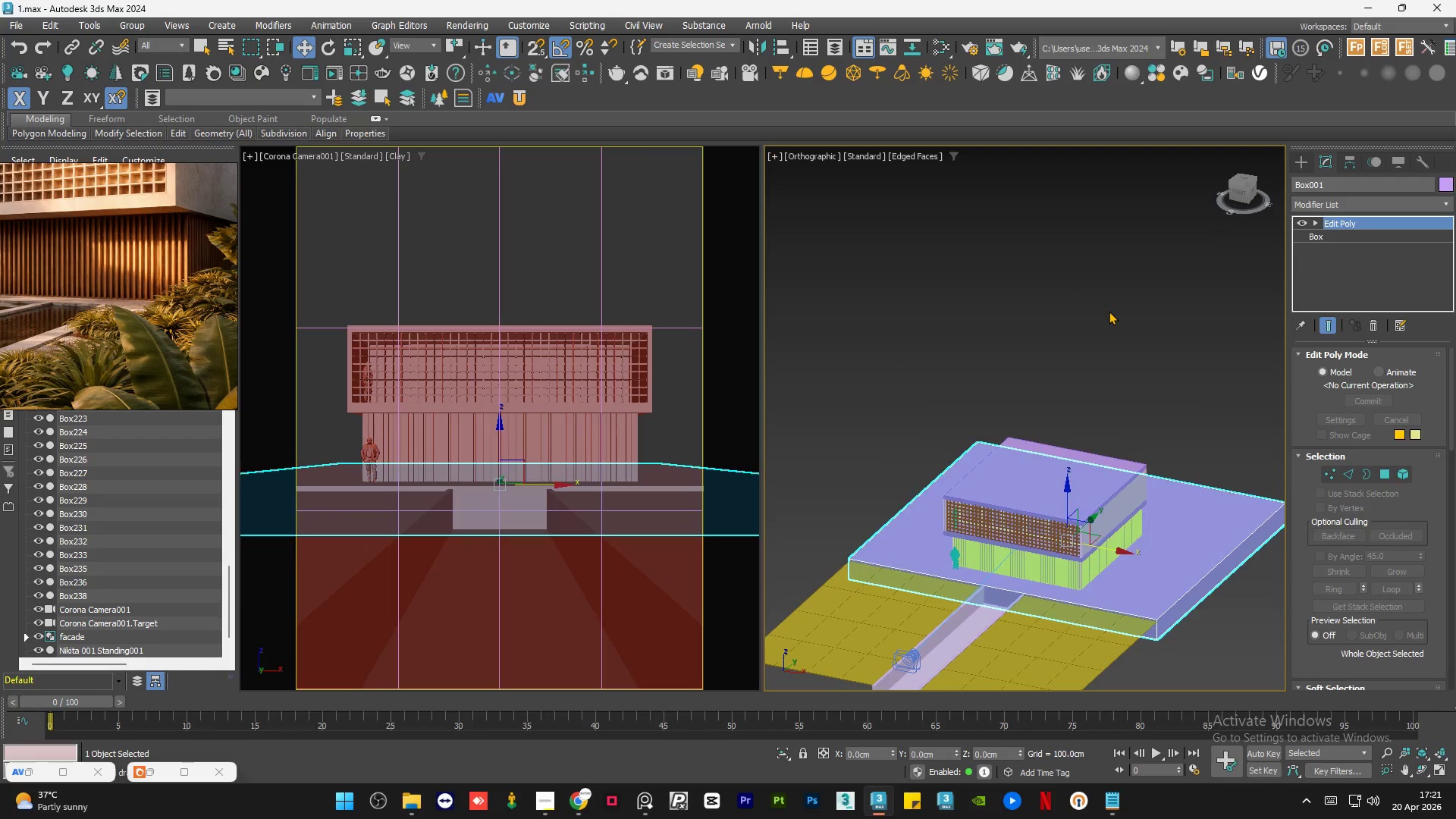 
triple_click([1109, 311])
 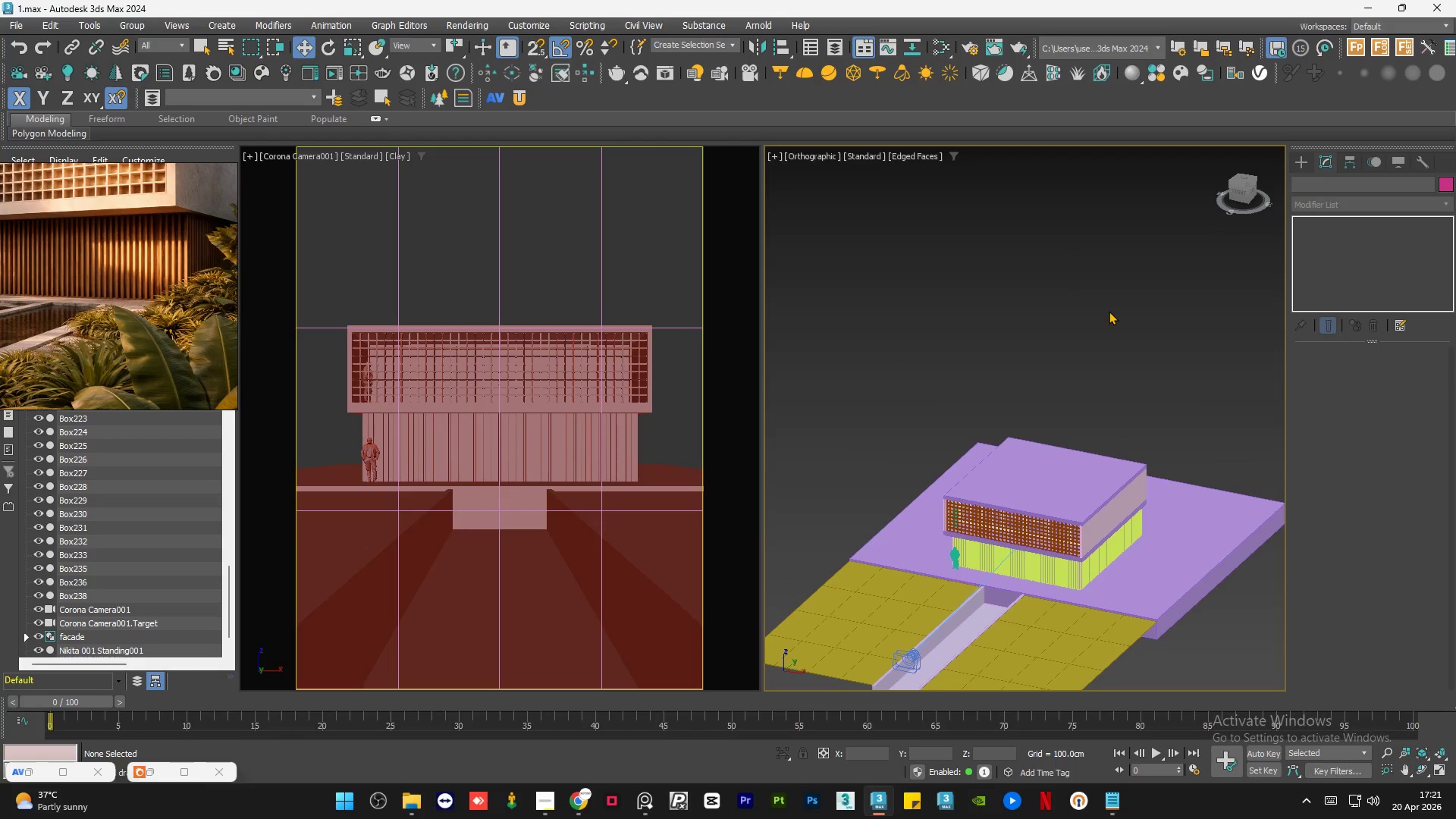 
key(Control+S)
 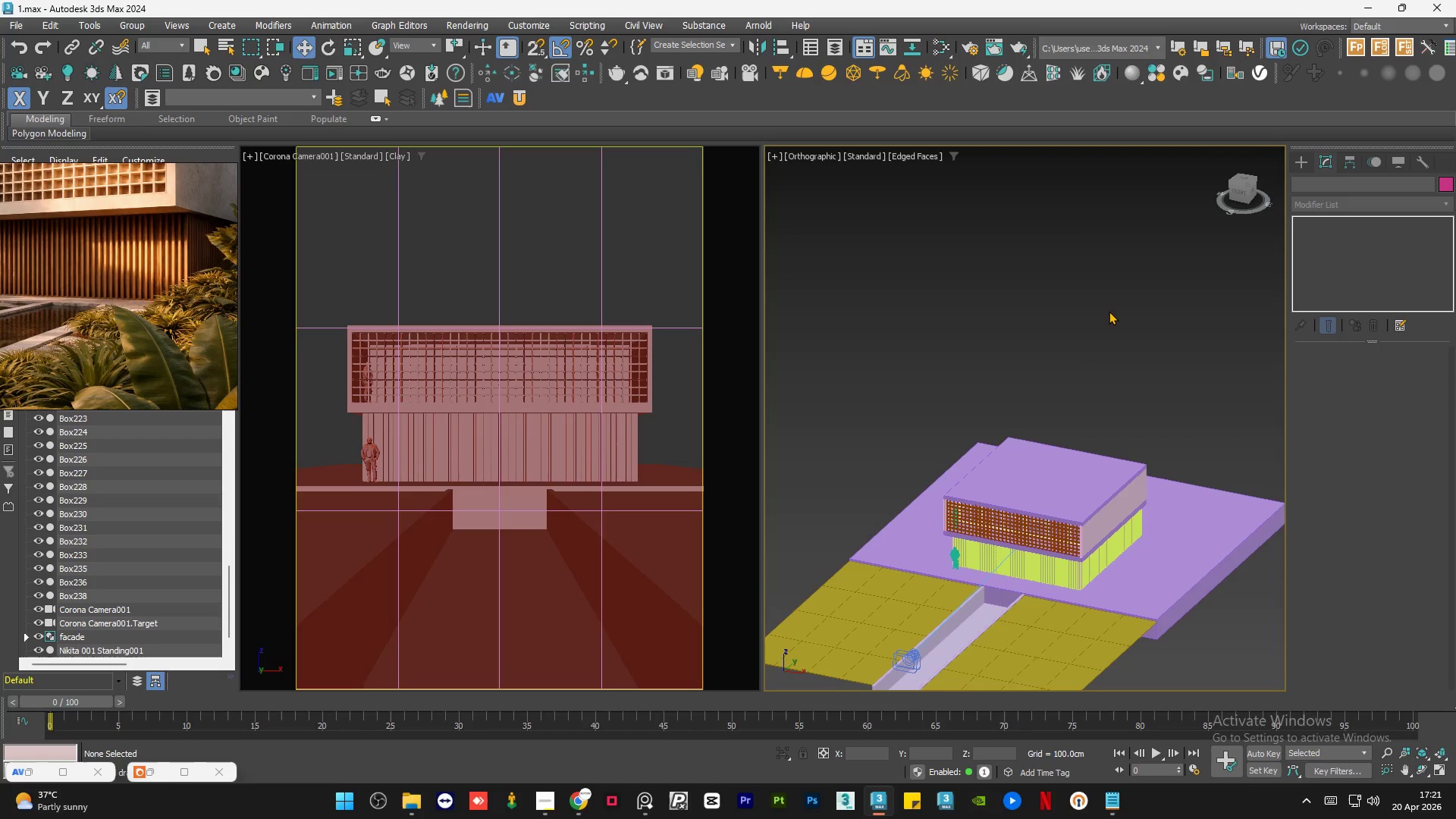 
wait(6.17)
 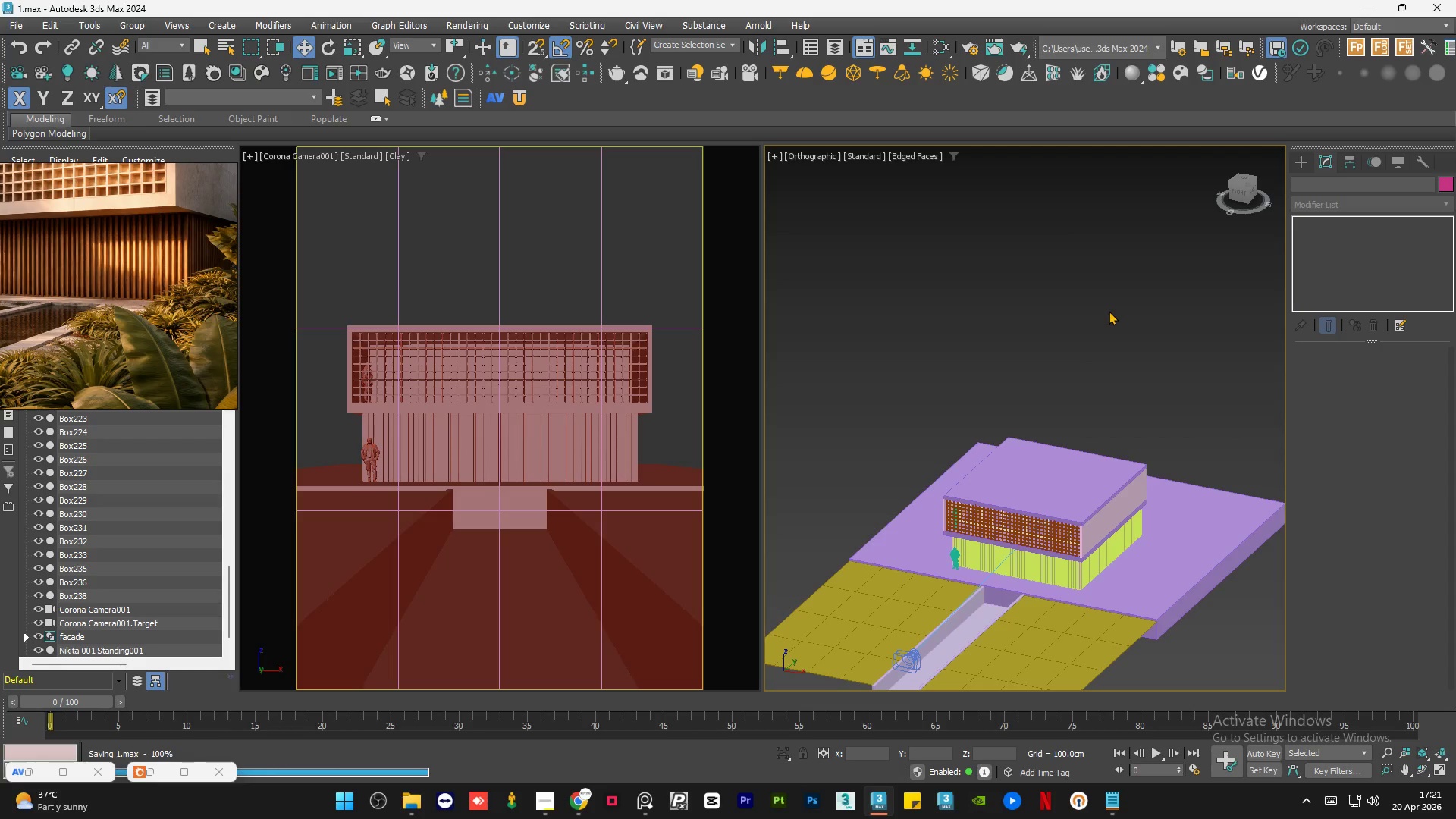 
left_click([1109, 311])
 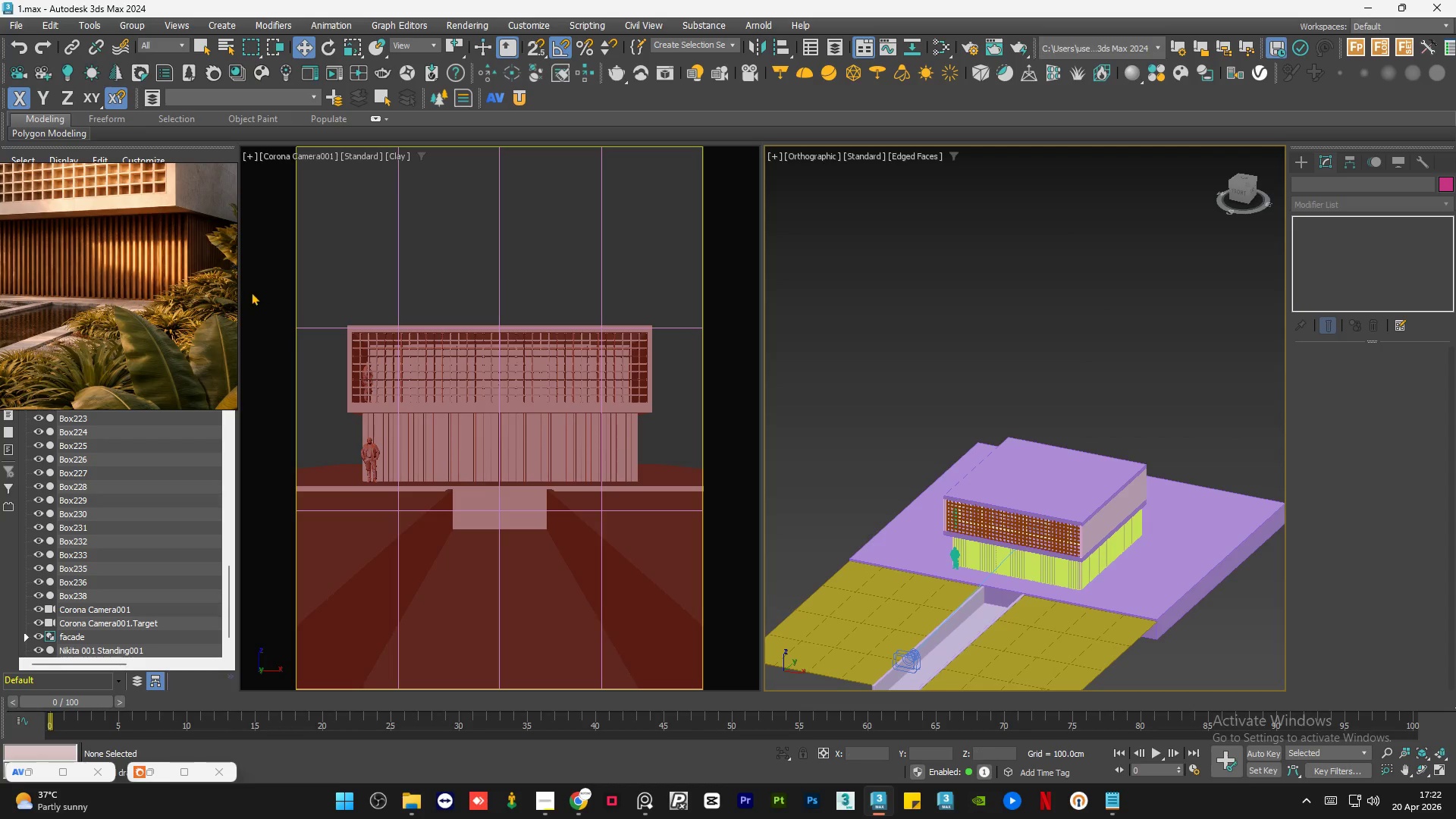 
scroll: coordinate [194, 329], scroll_direction: down, amount: 8.0
 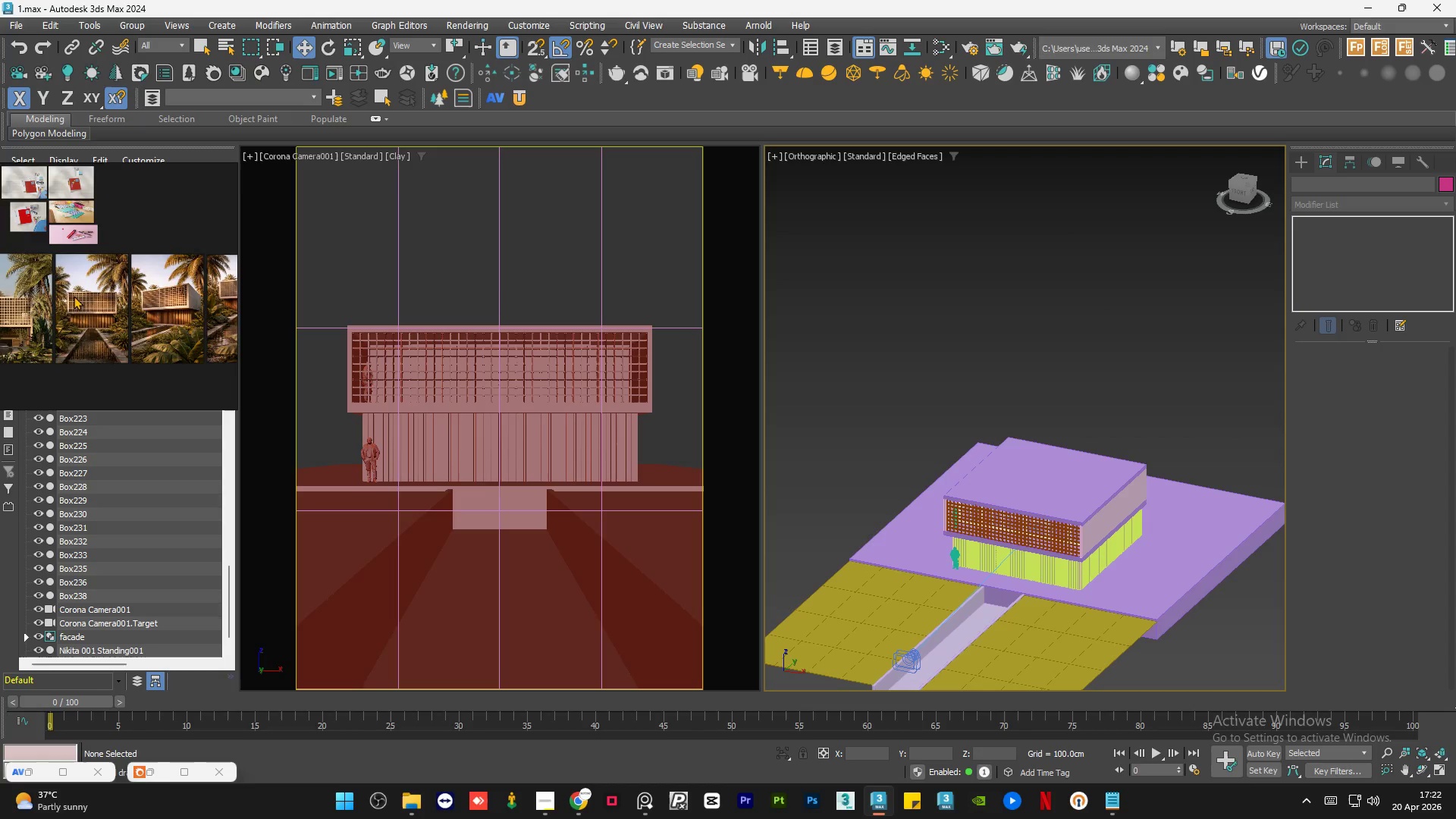 
scroll: coordinate [66, 295], scroll_direction: up, amount: 12.0
 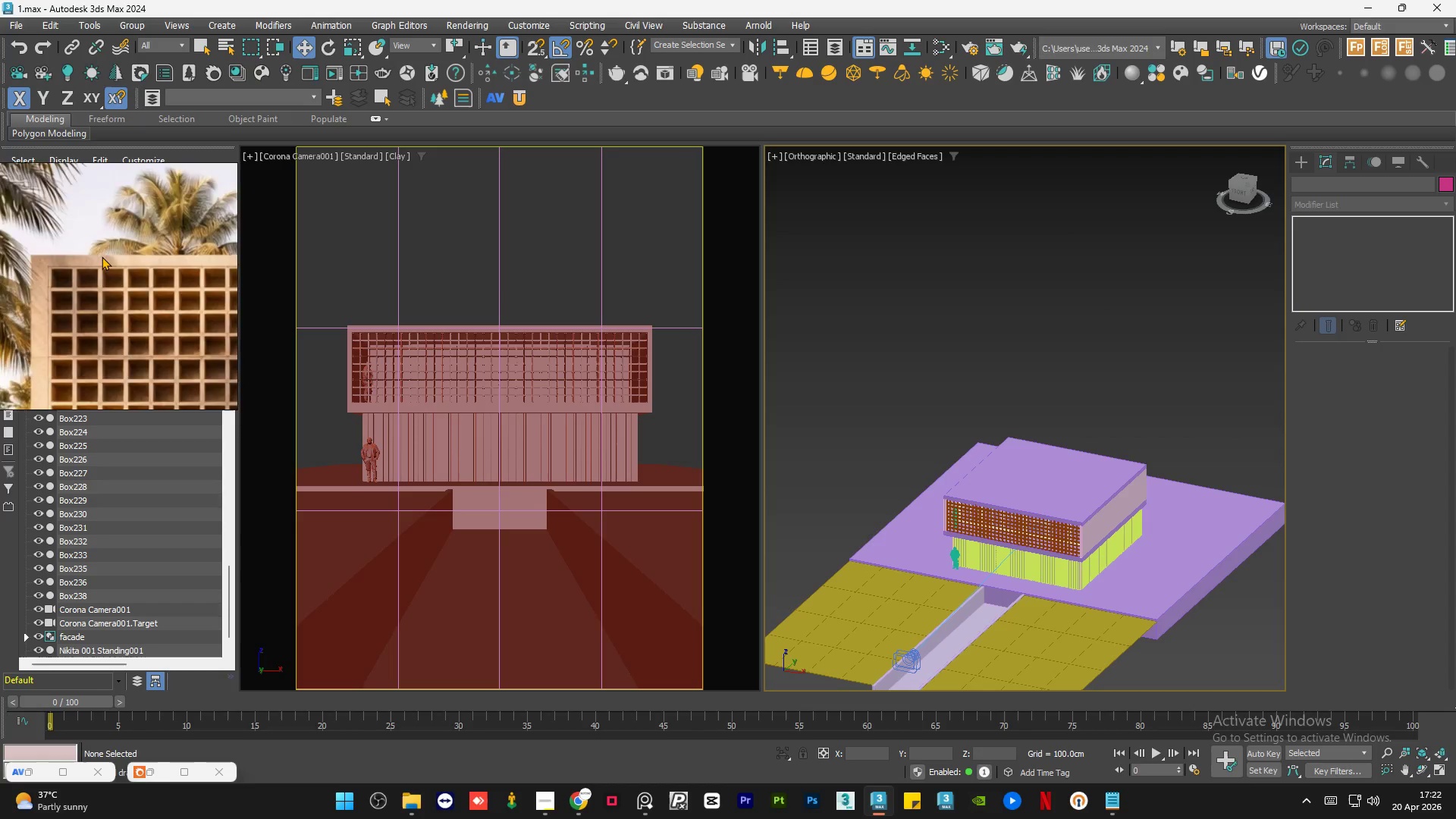 
scroll: coordinate [102, 256], scroll_direction: down, amount: 4.0
 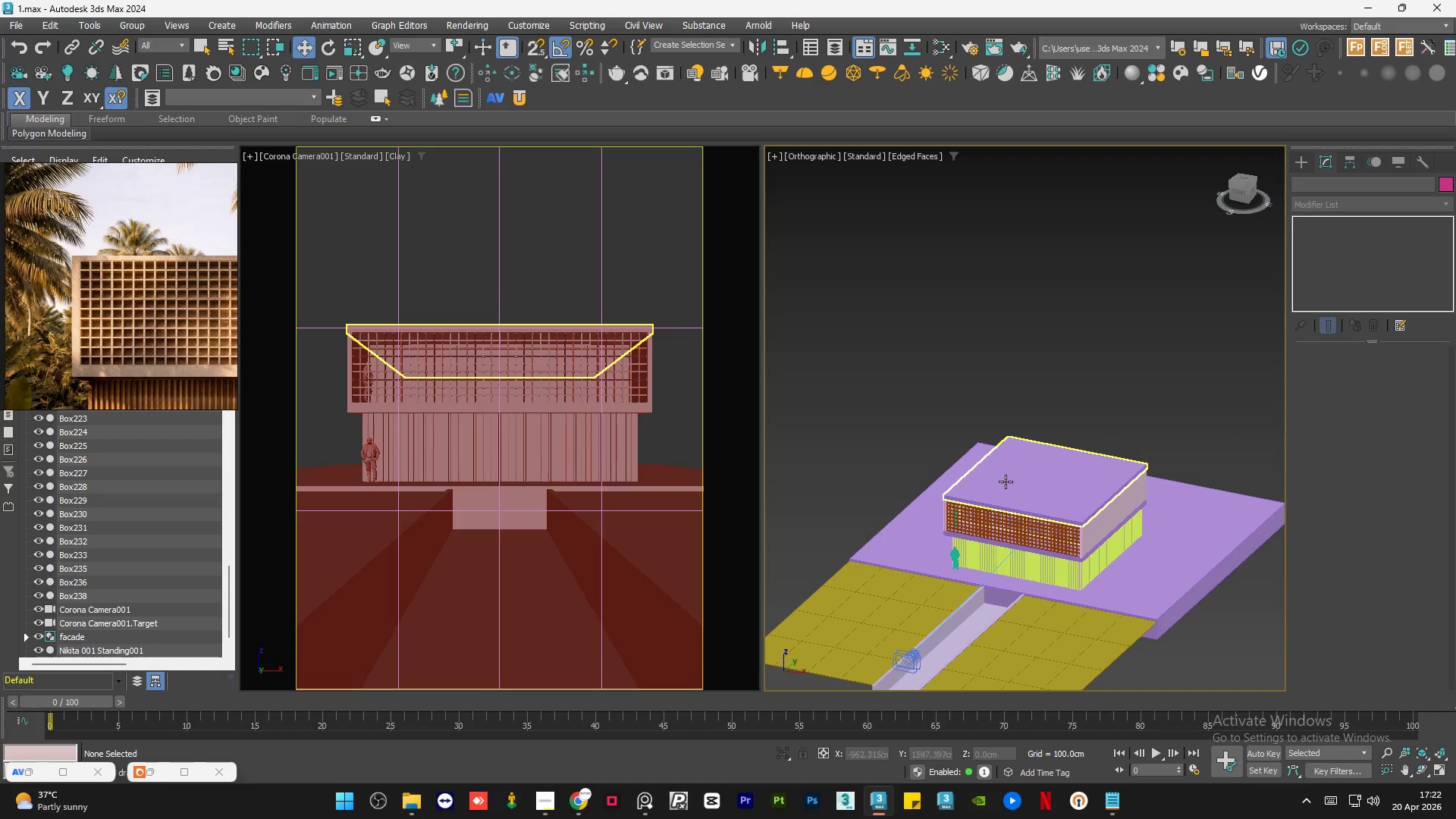 
left_click([1002, 486])
 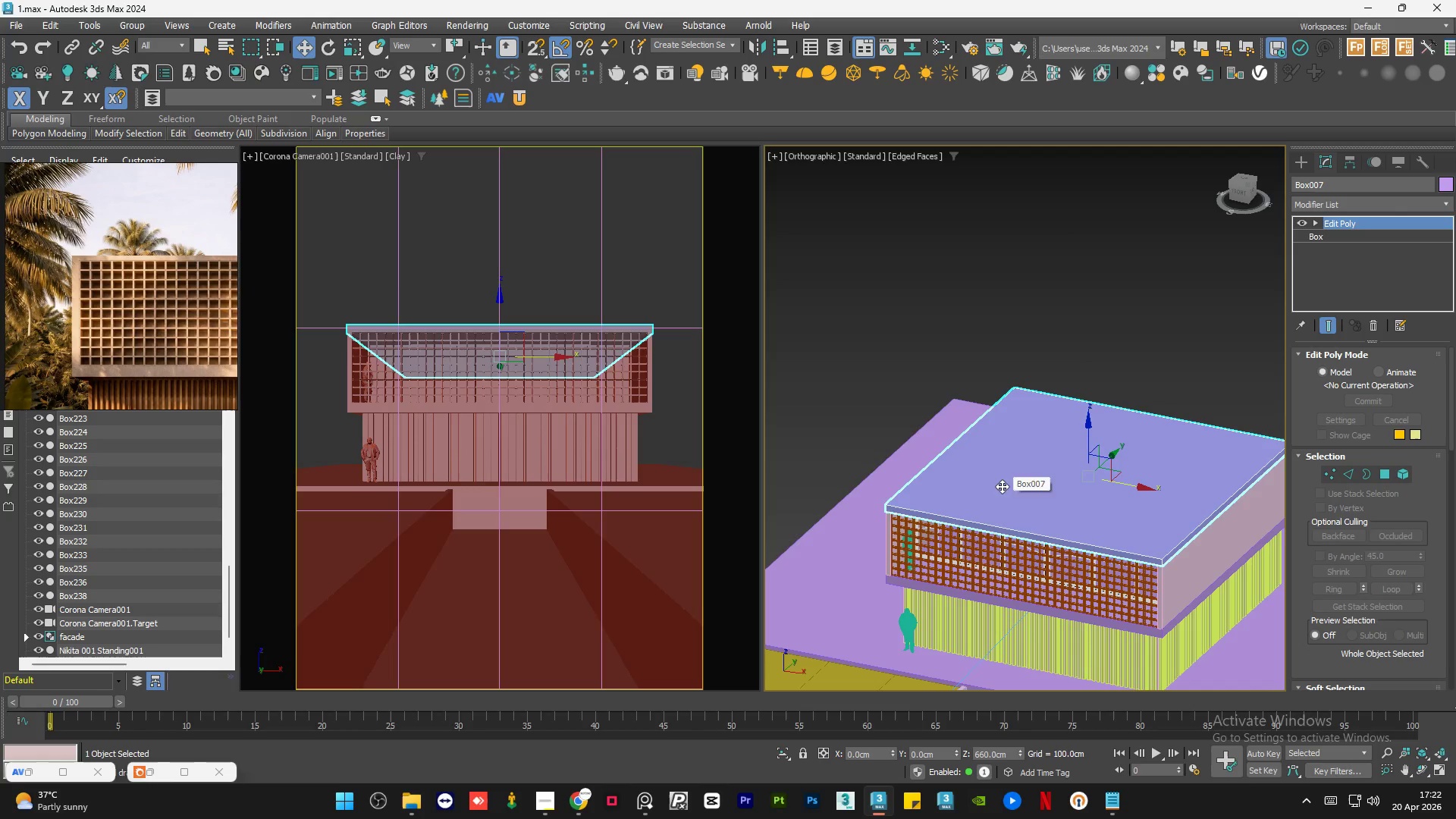 
scroll: coordinate [1002, 486], scroll_direction: up, amount: 2.0
 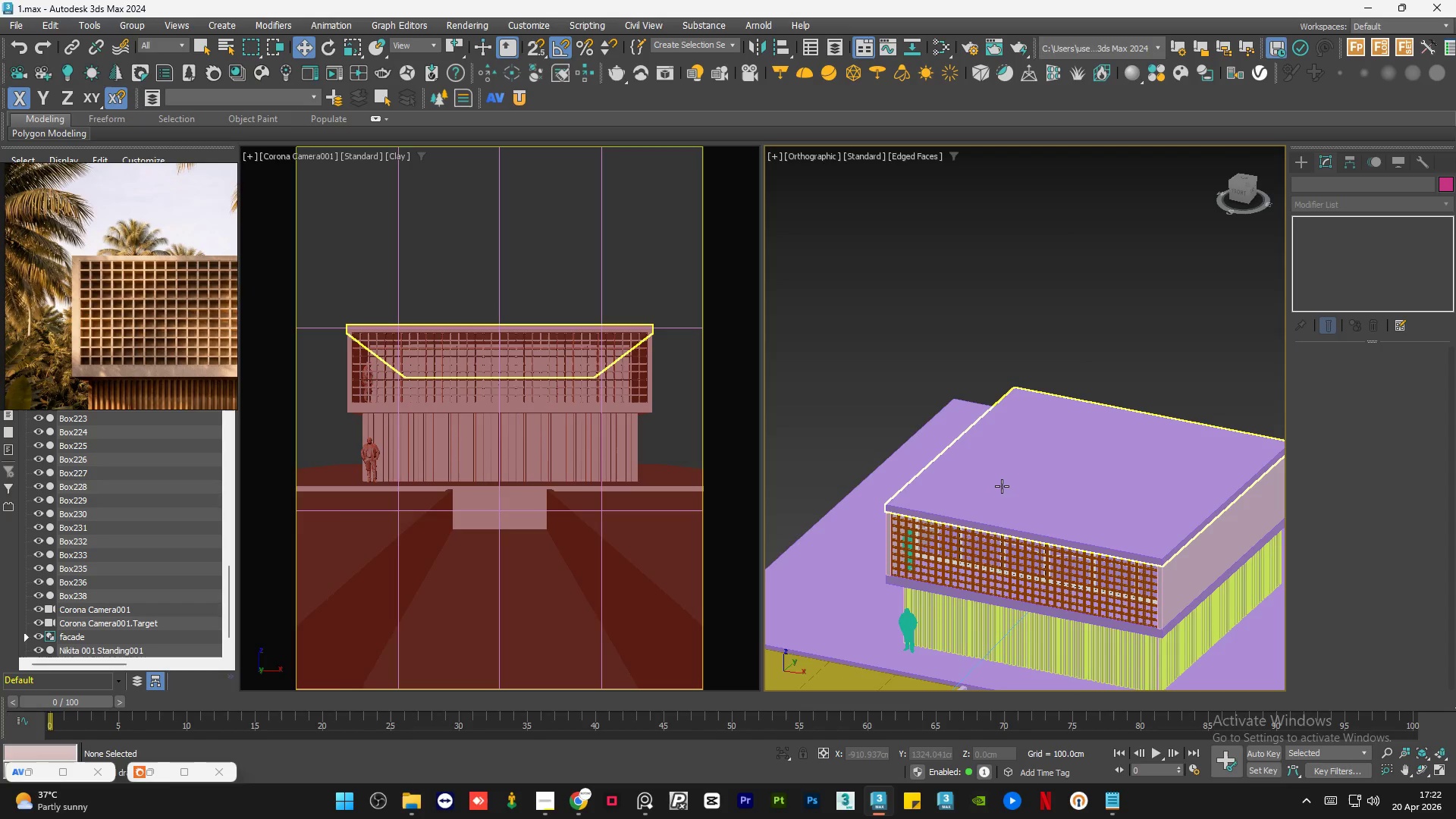 
hold_key(key=AltLeft, duration=1.28)
 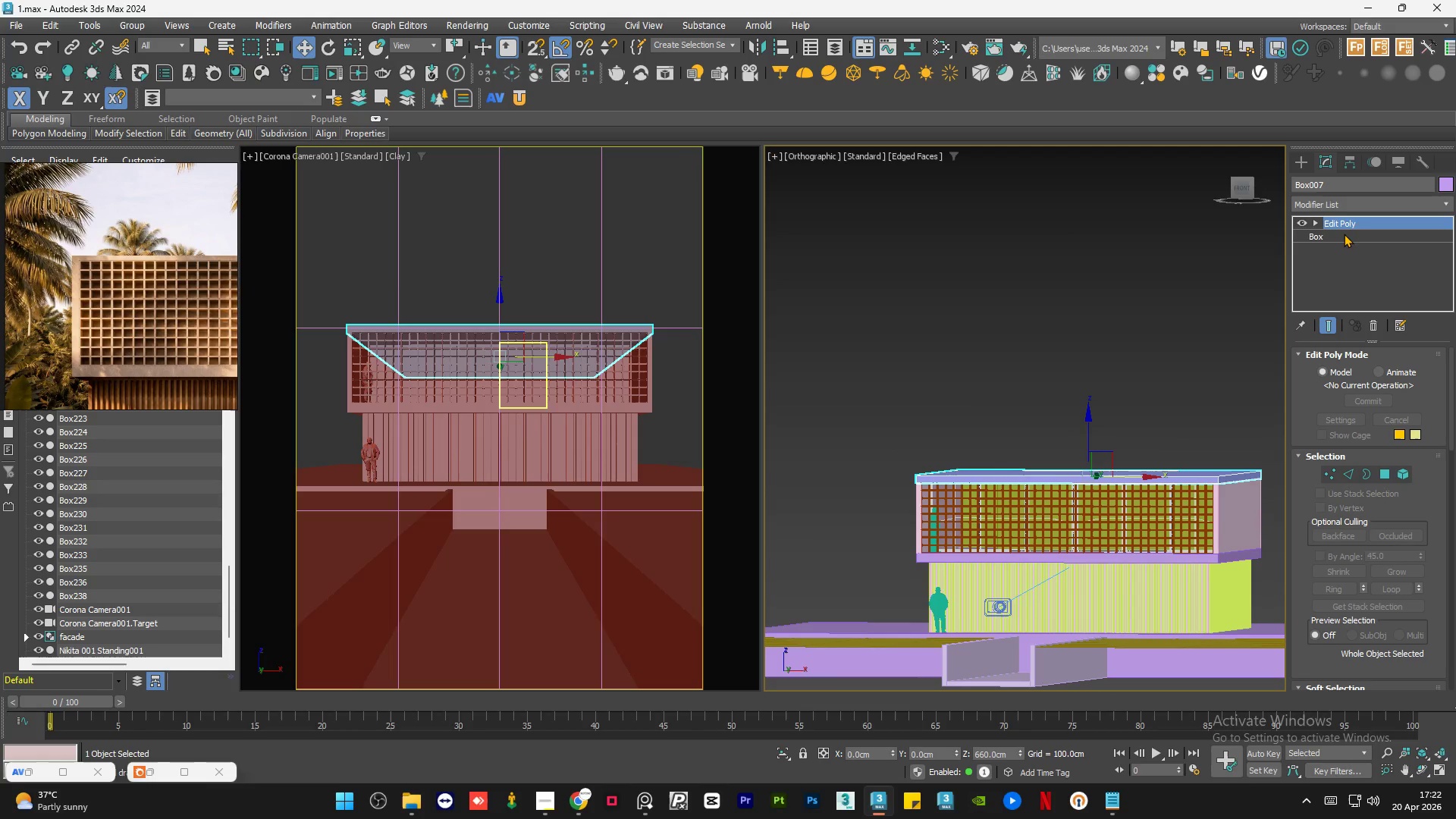 
left_click([1342, 234])
 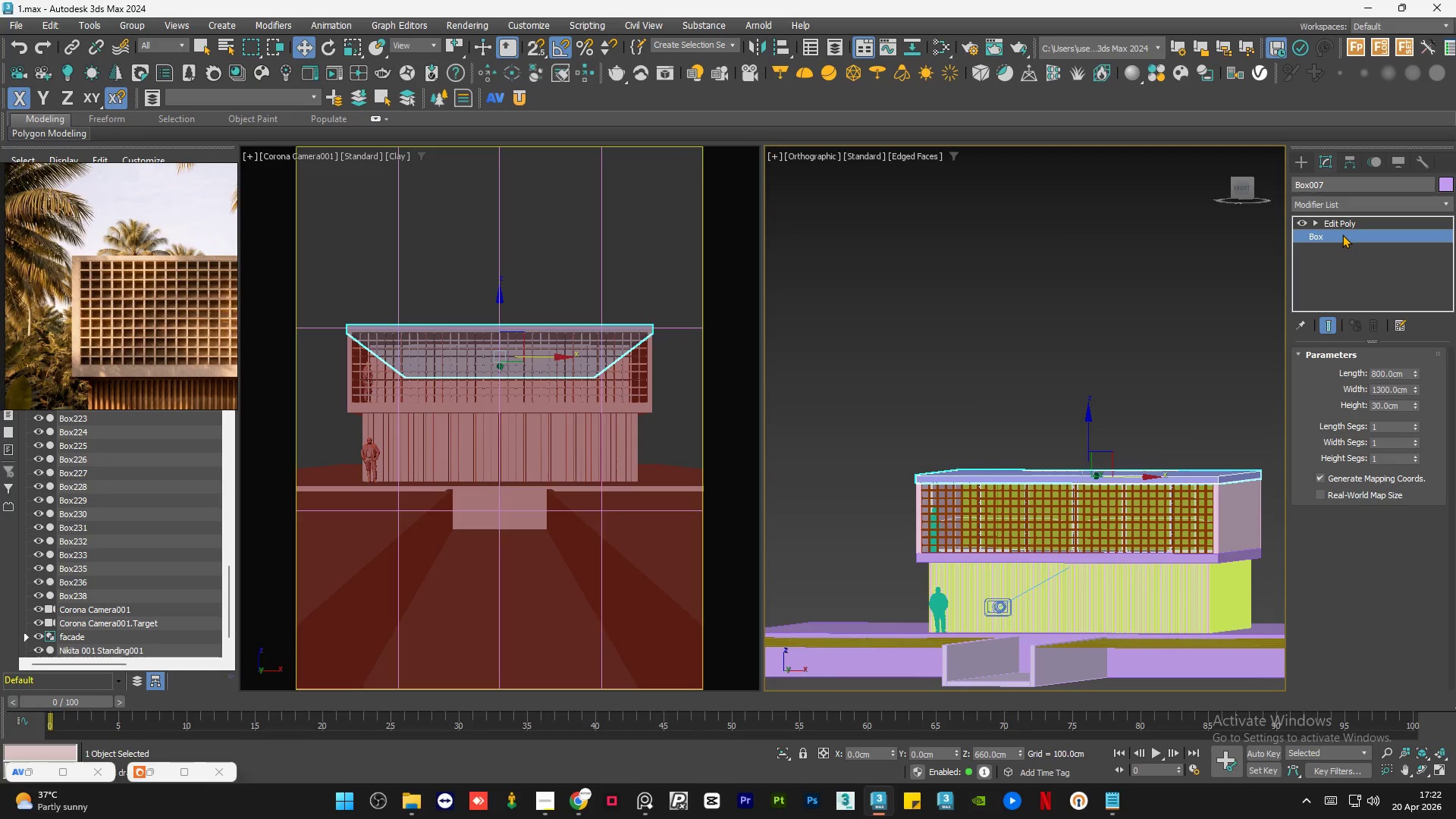 
hold_key(key=AltLeft, duration=0.89)
 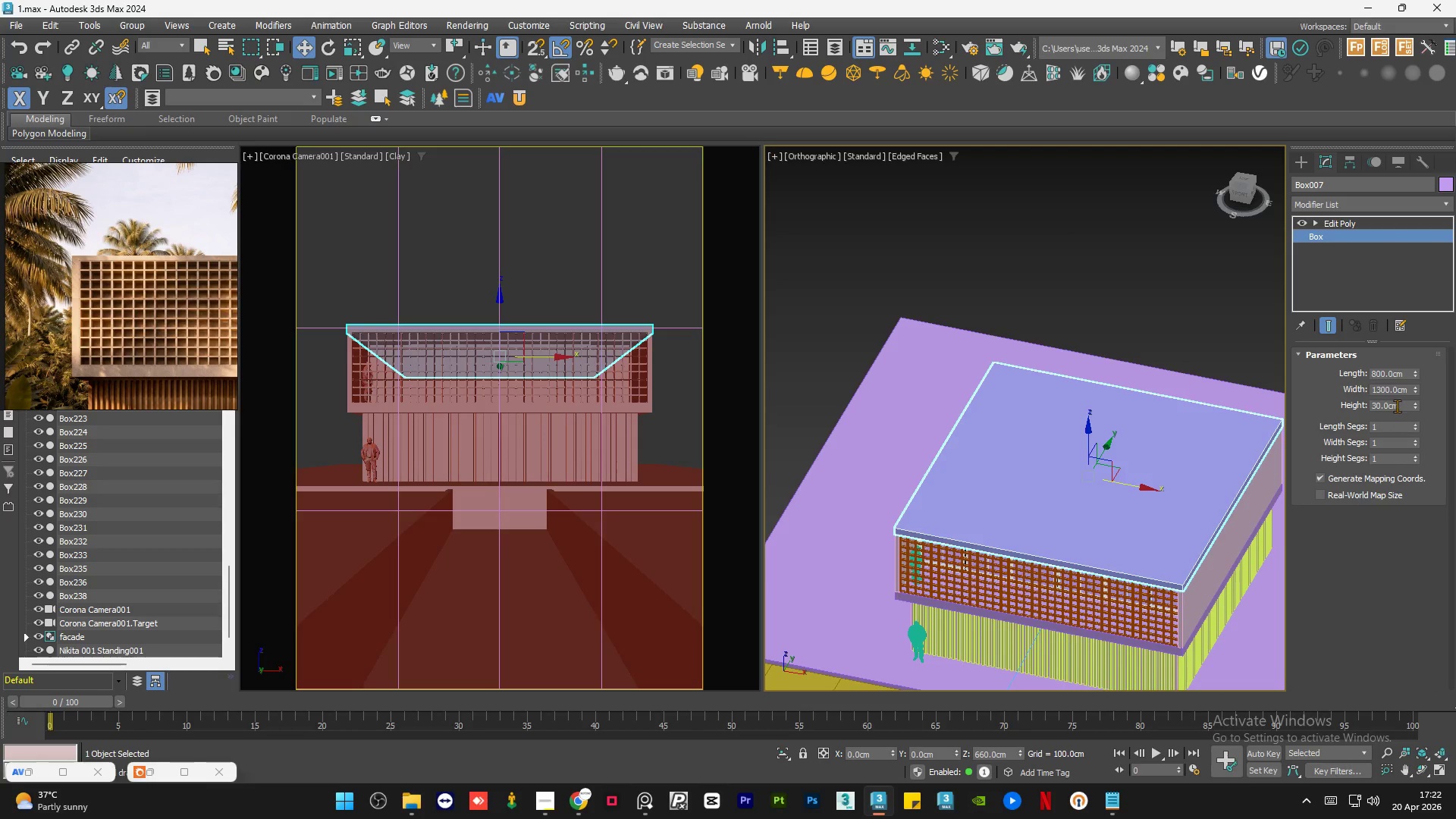 
double_click([1397, 406])
 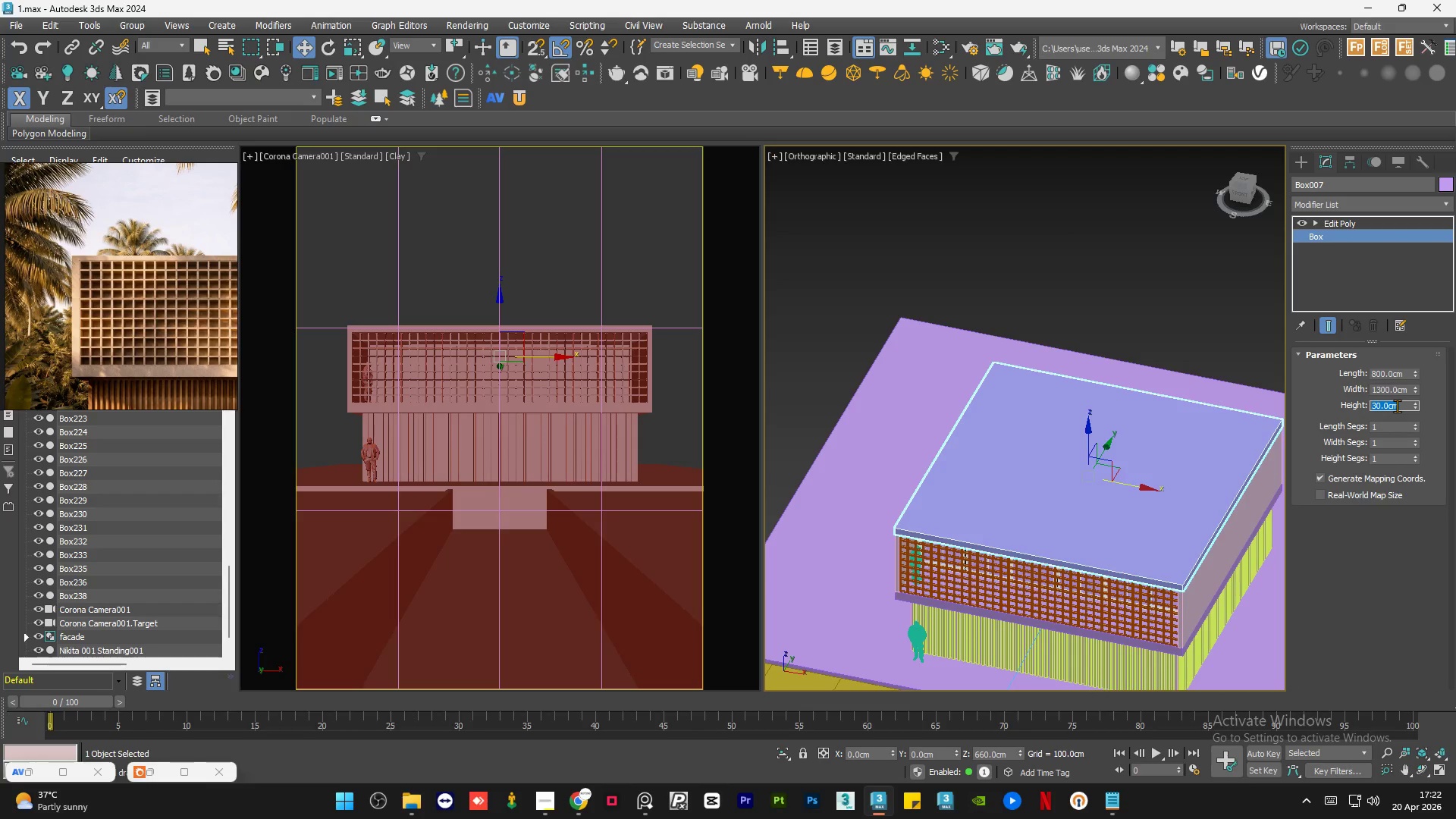 
key(Numpad4)
 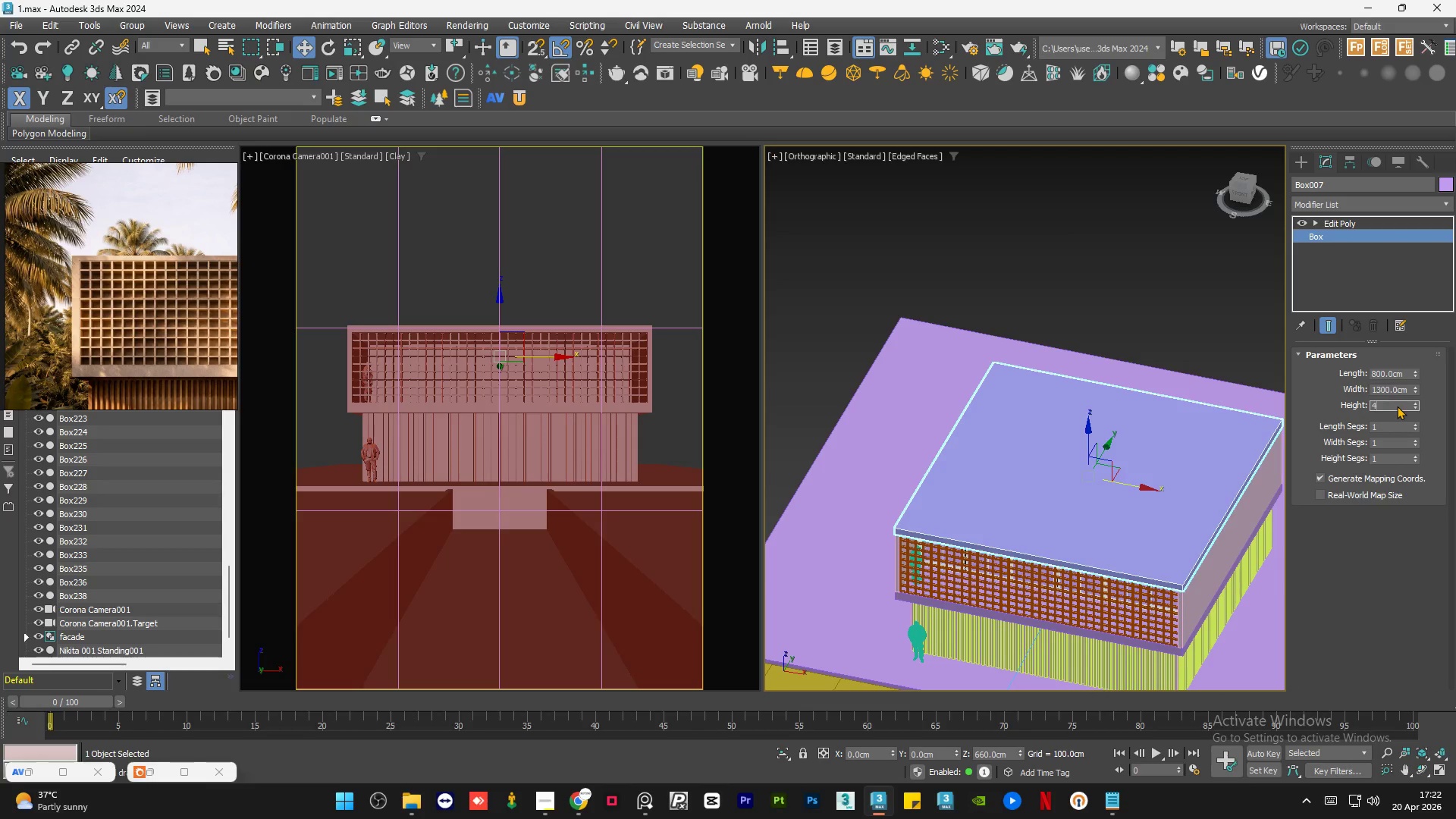 
key(Numpad0)
 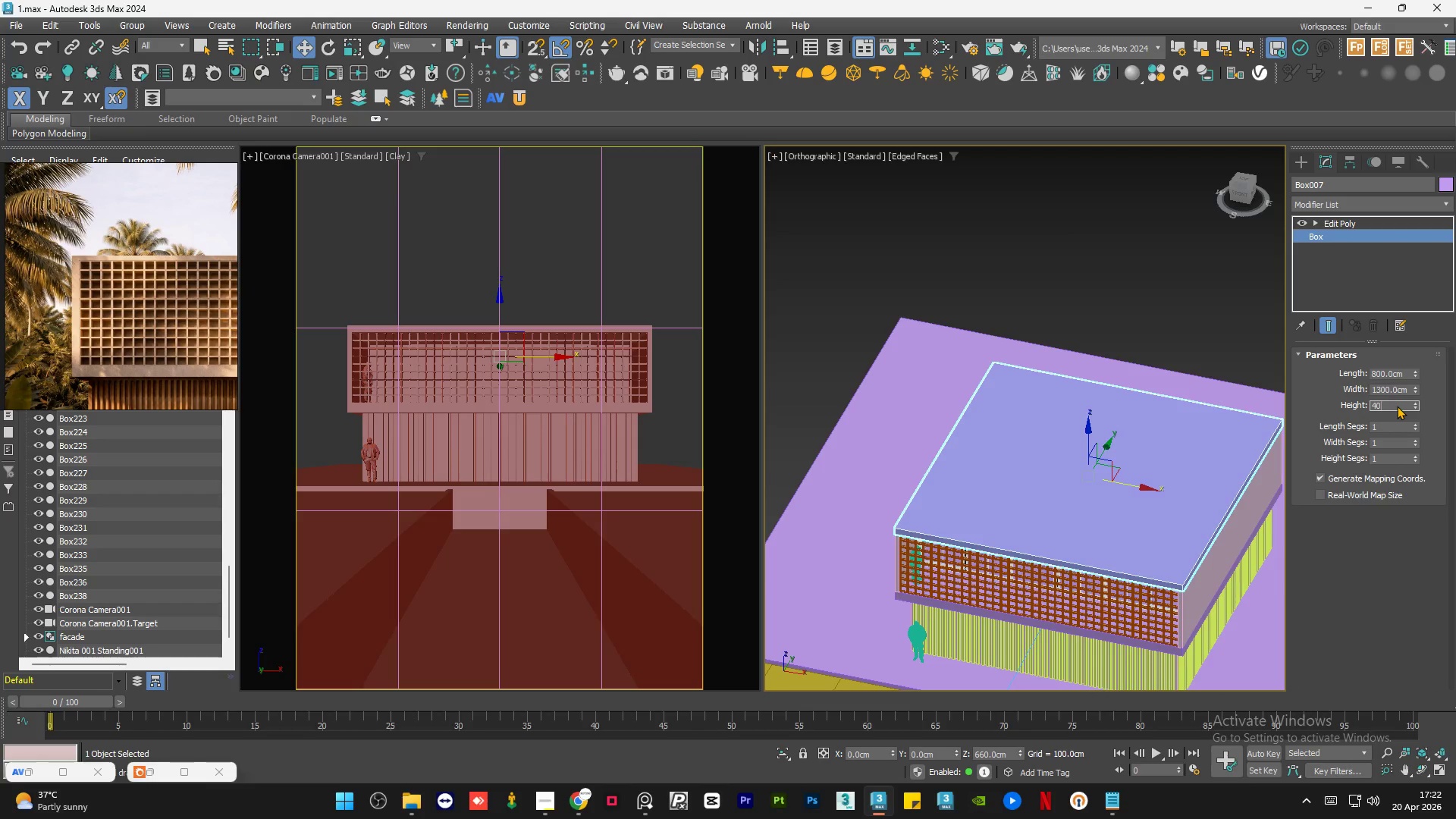 
key(NumpadEnter)
 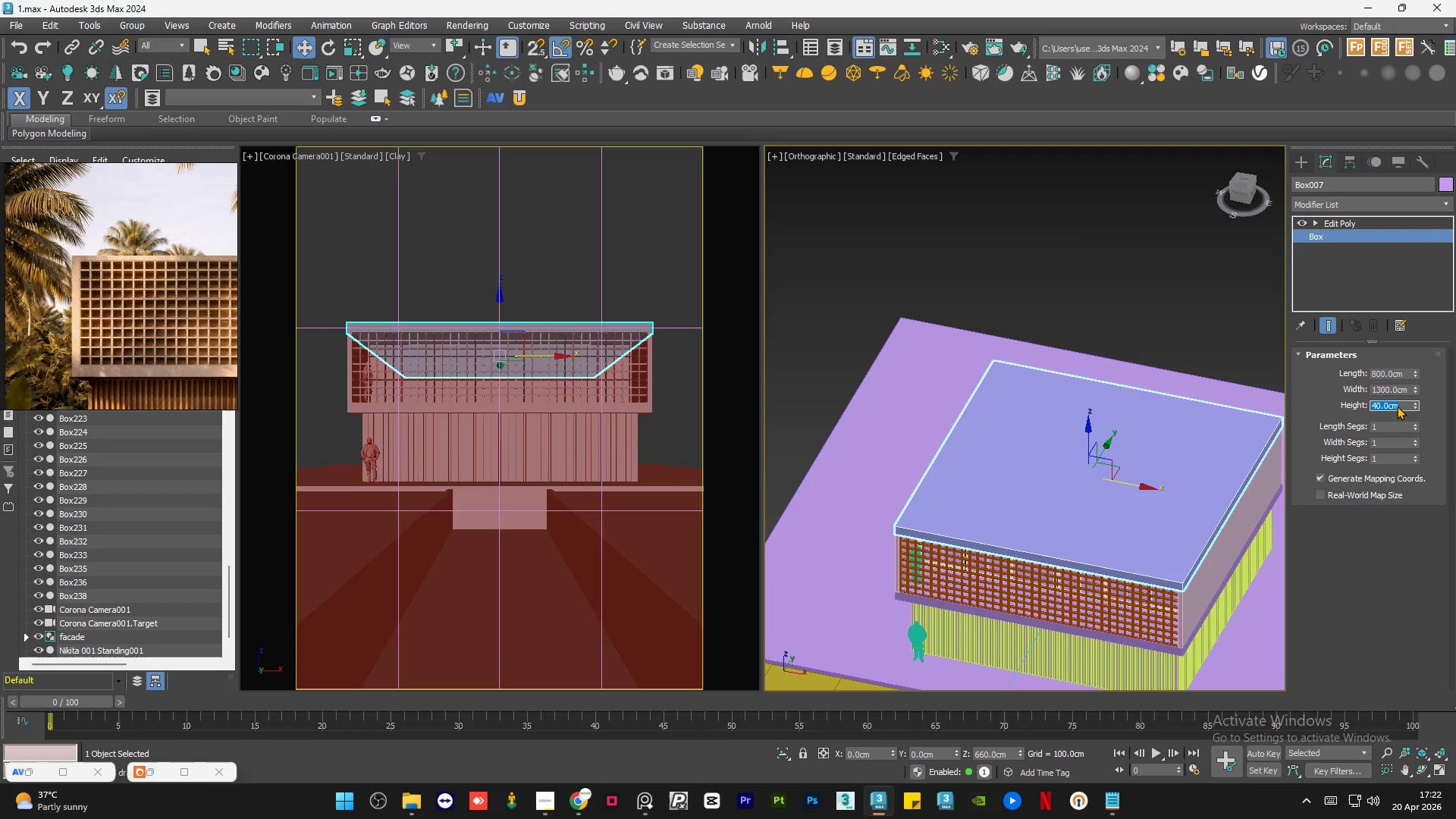 
key(Numpad5)
 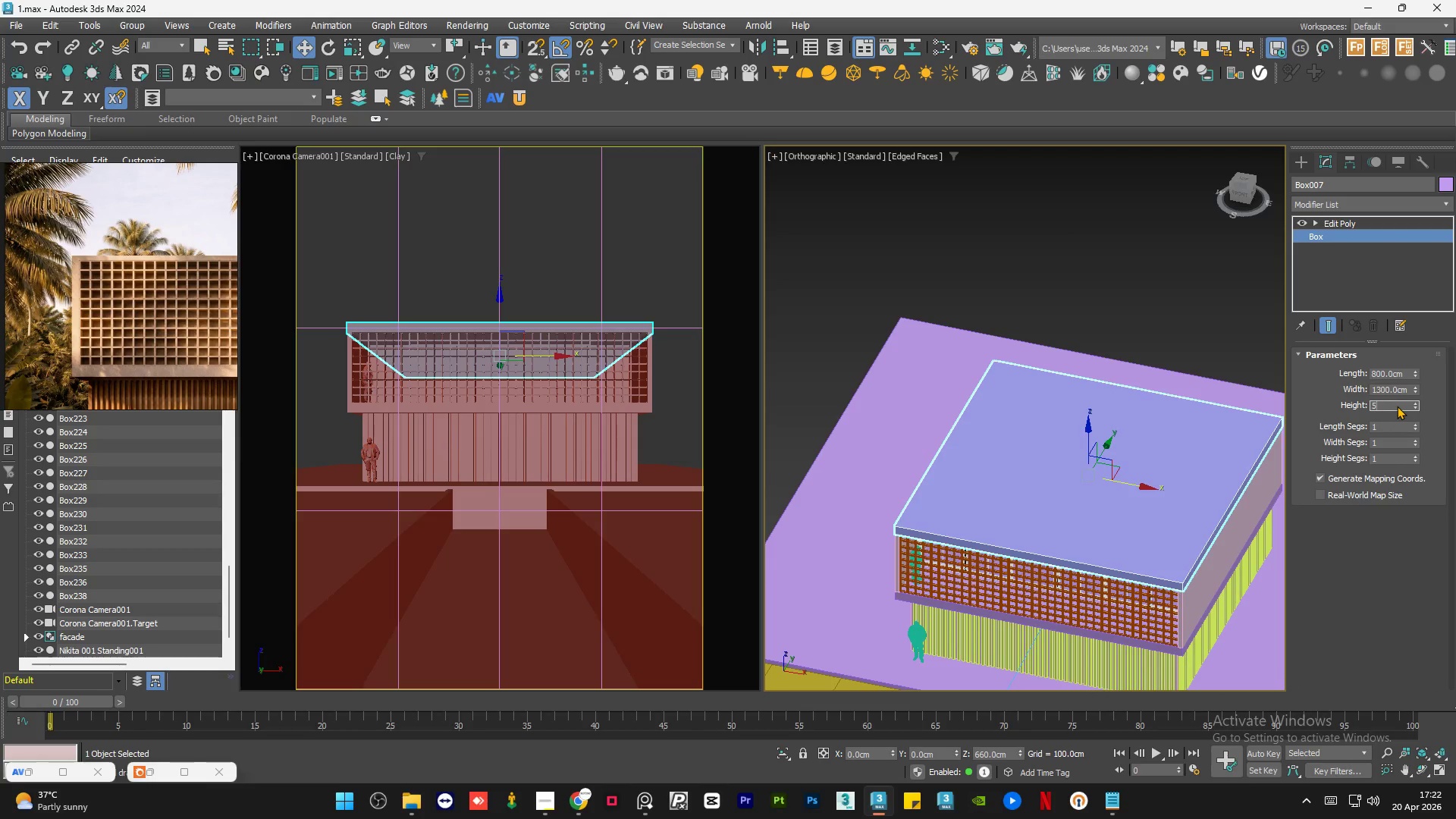 
key(Numpad0)
 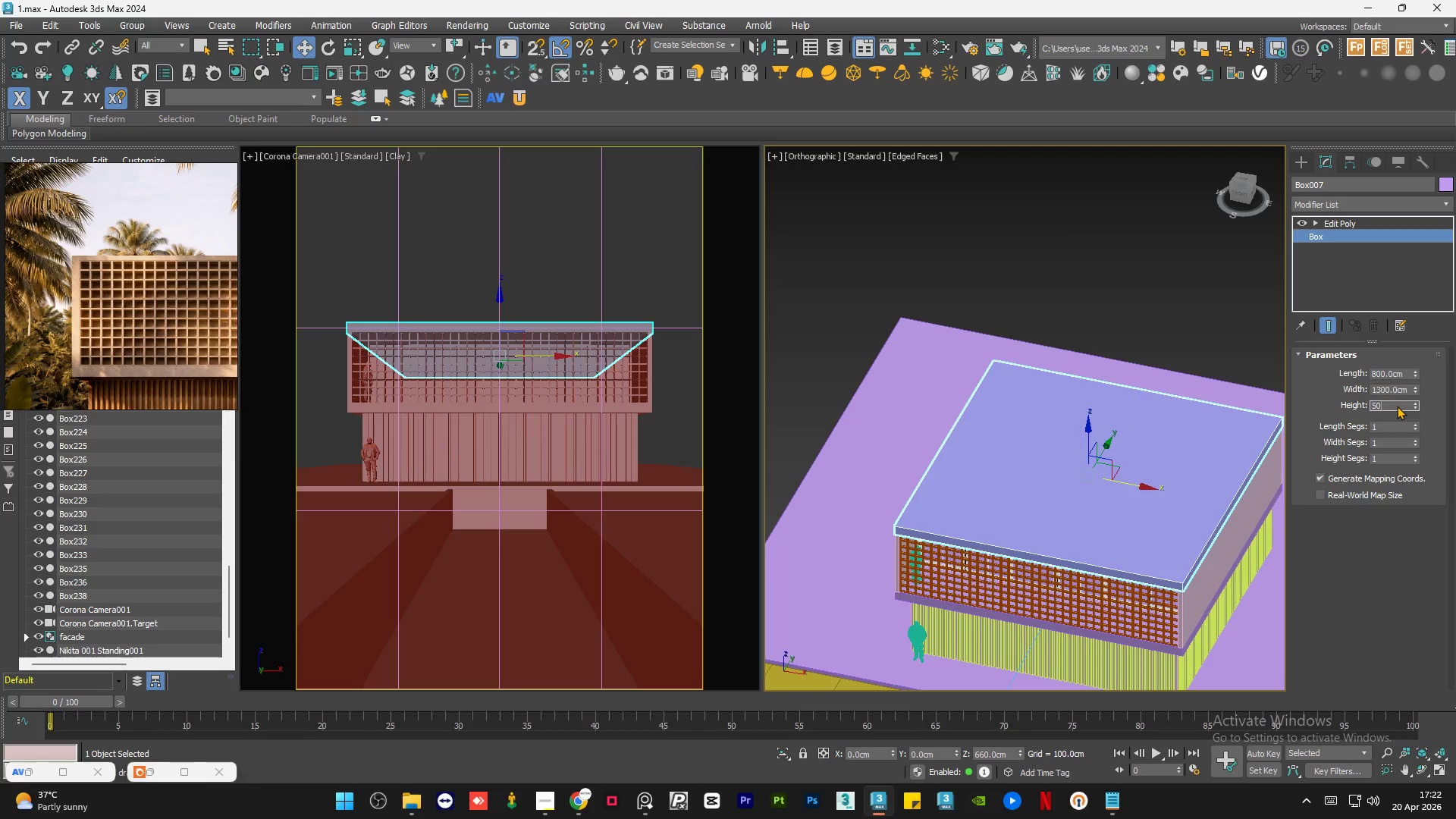 
key(NumpadEnter)
 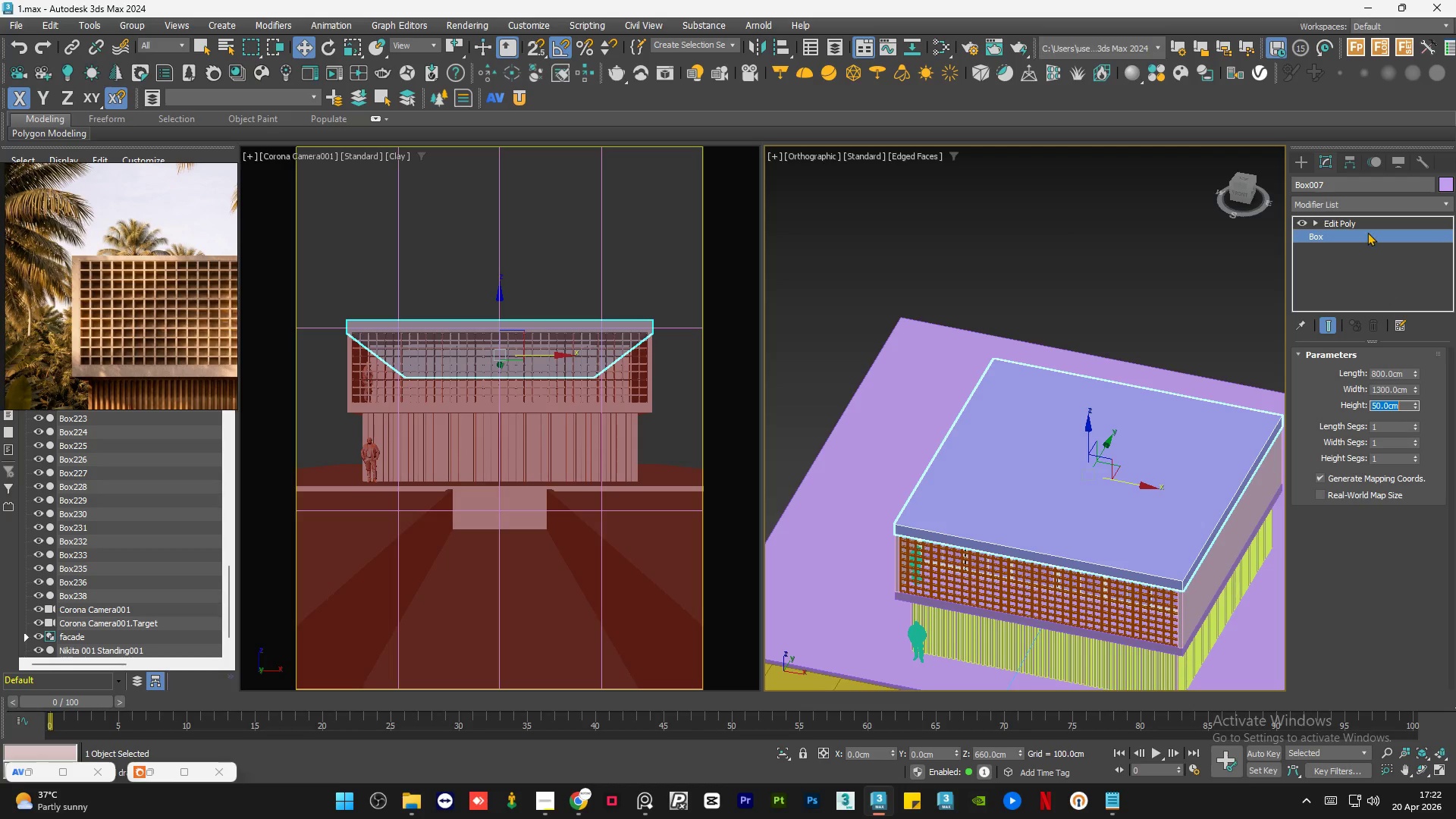 
left_click([1368, 224])
 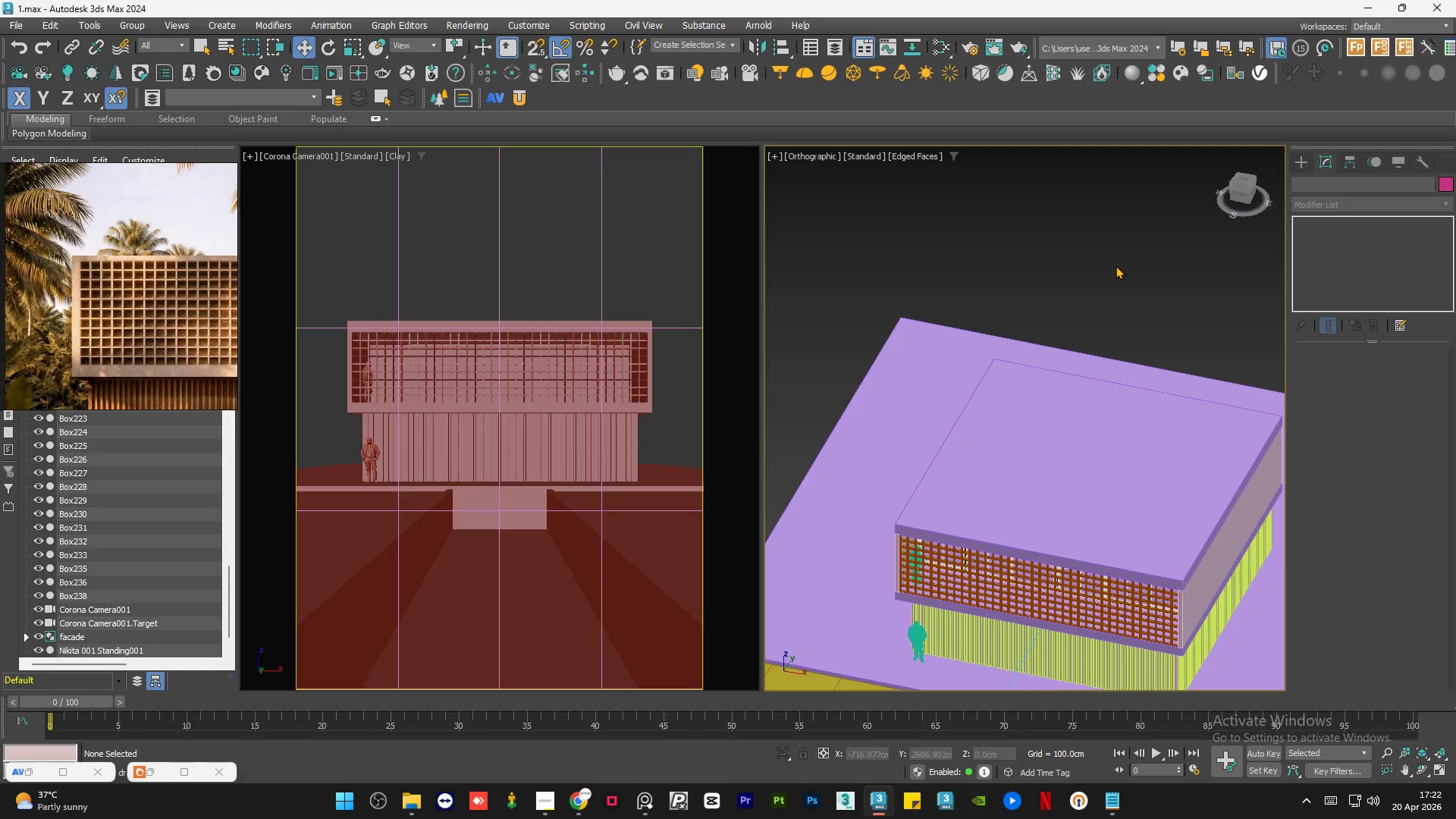 
double_click([1116, 265])
 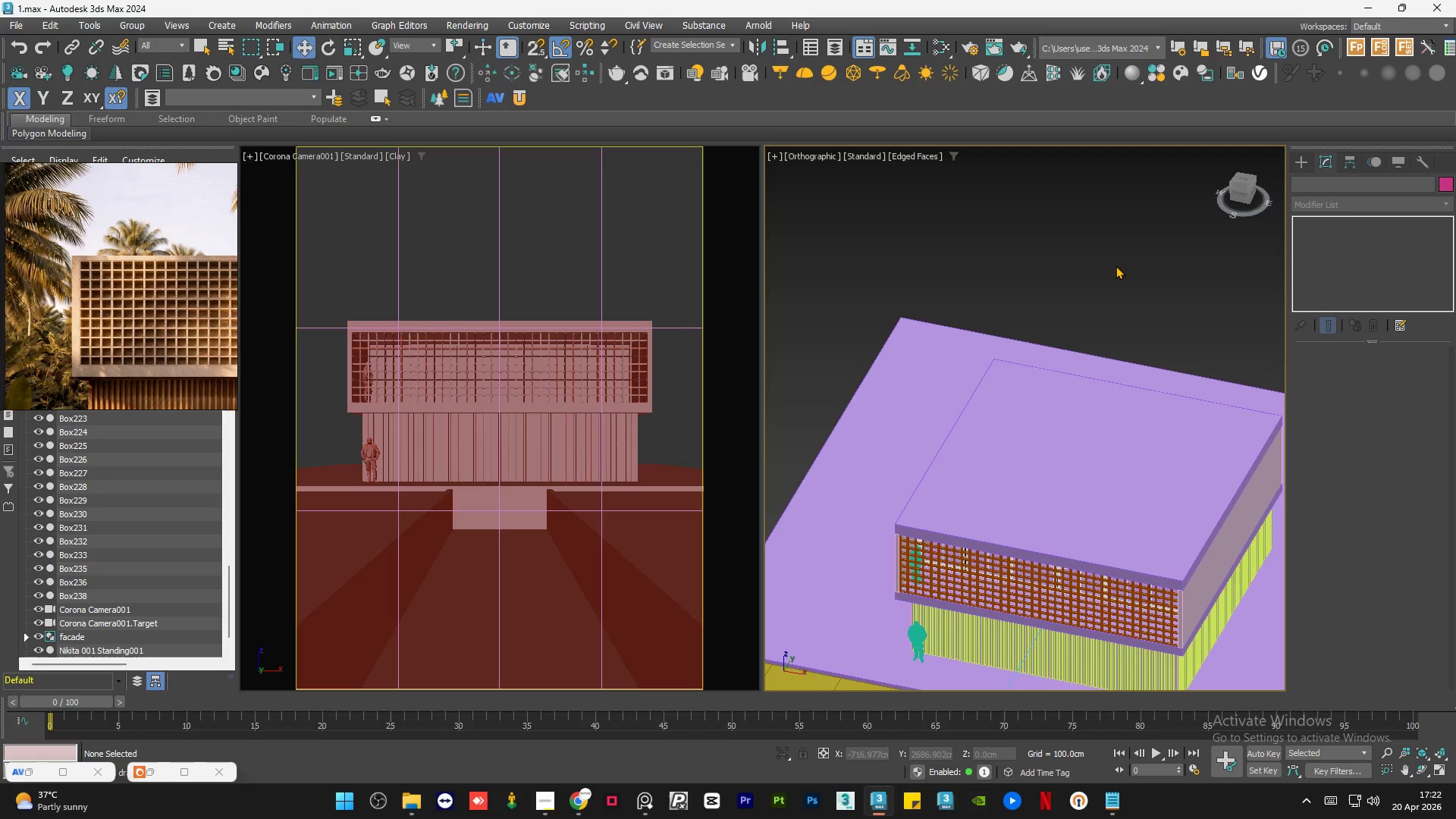 
triple_click([1116, 265])
 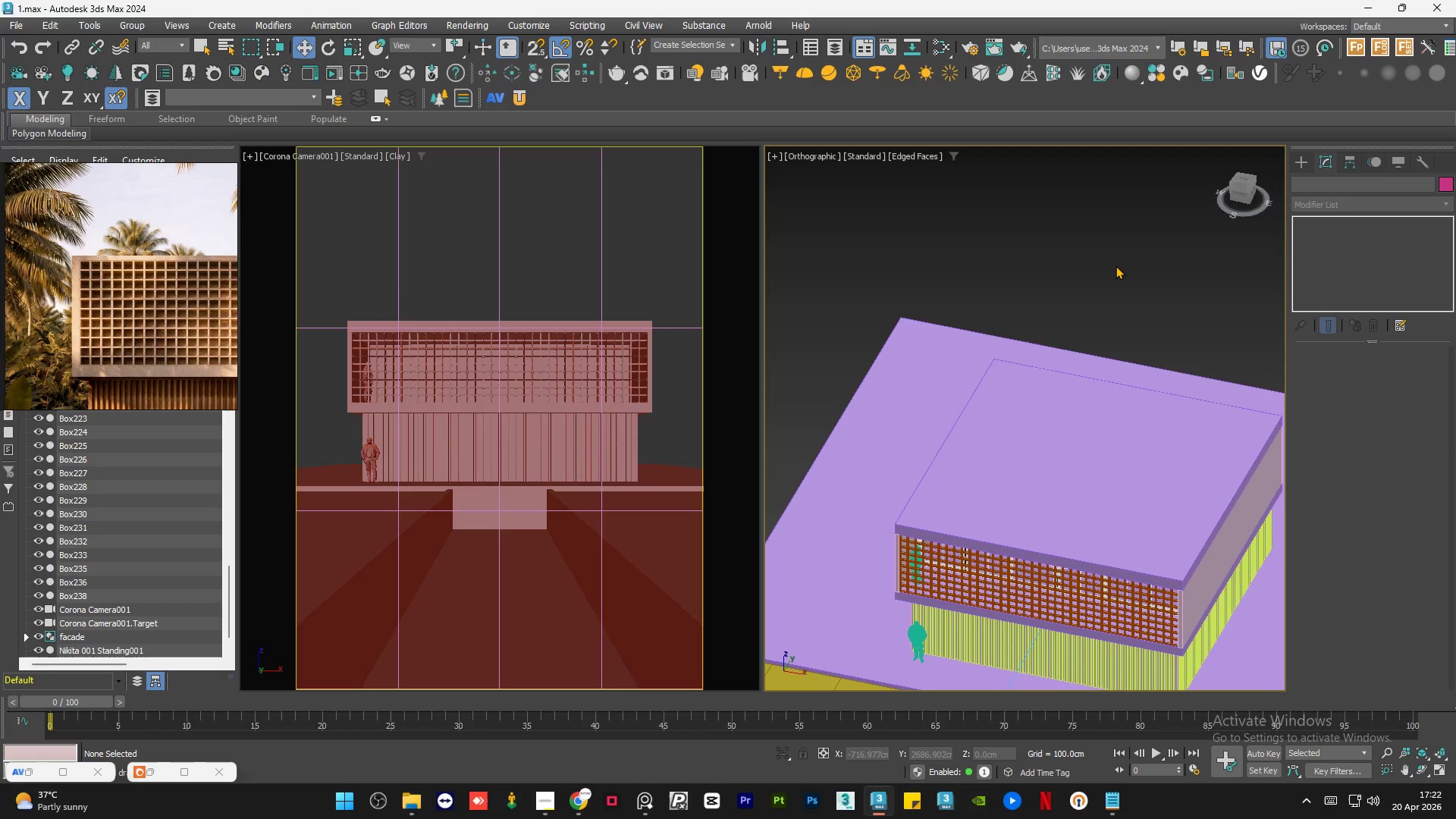 
triple_click([1116, 265])
 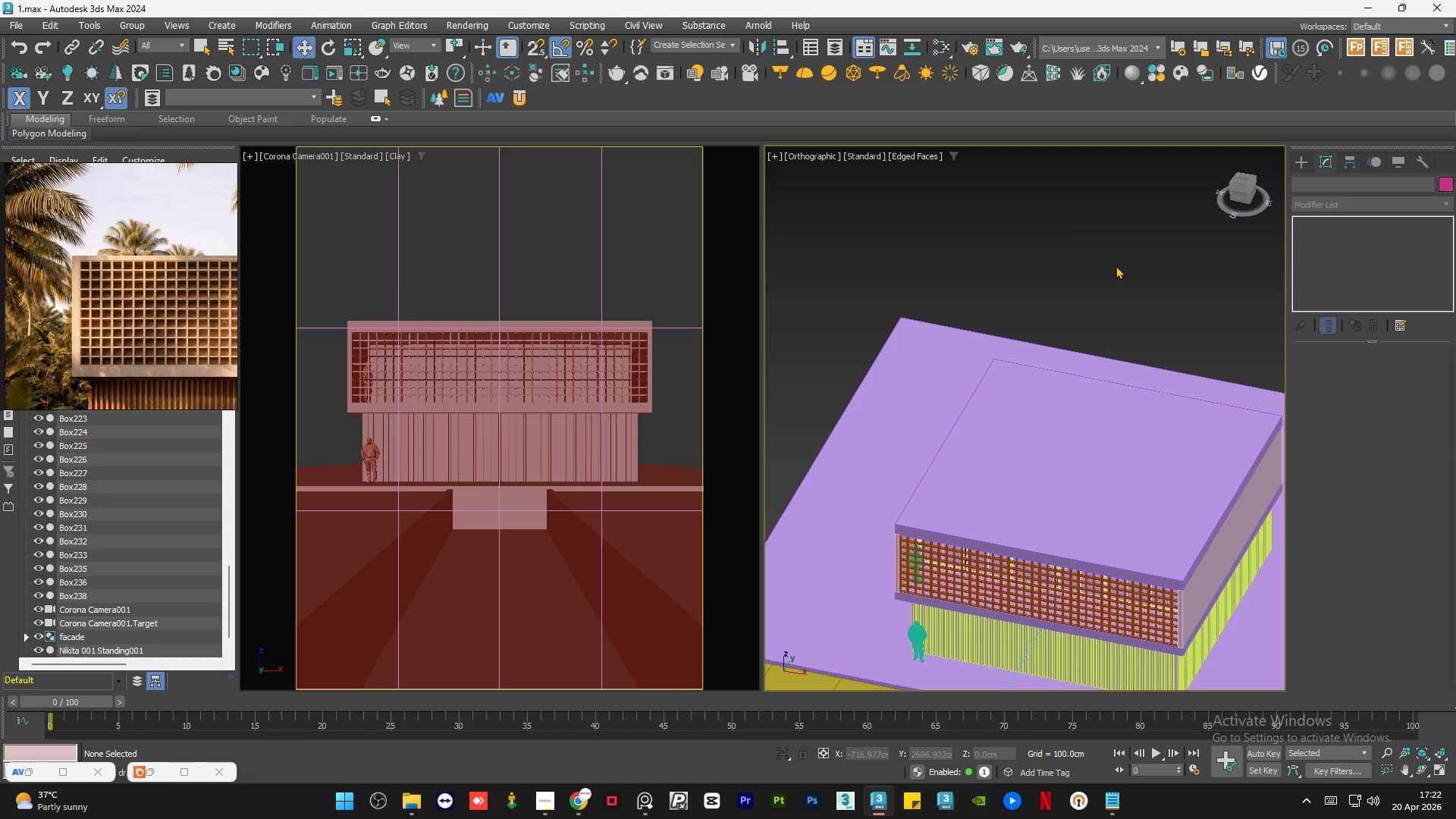 
double_click([1116, 265])
 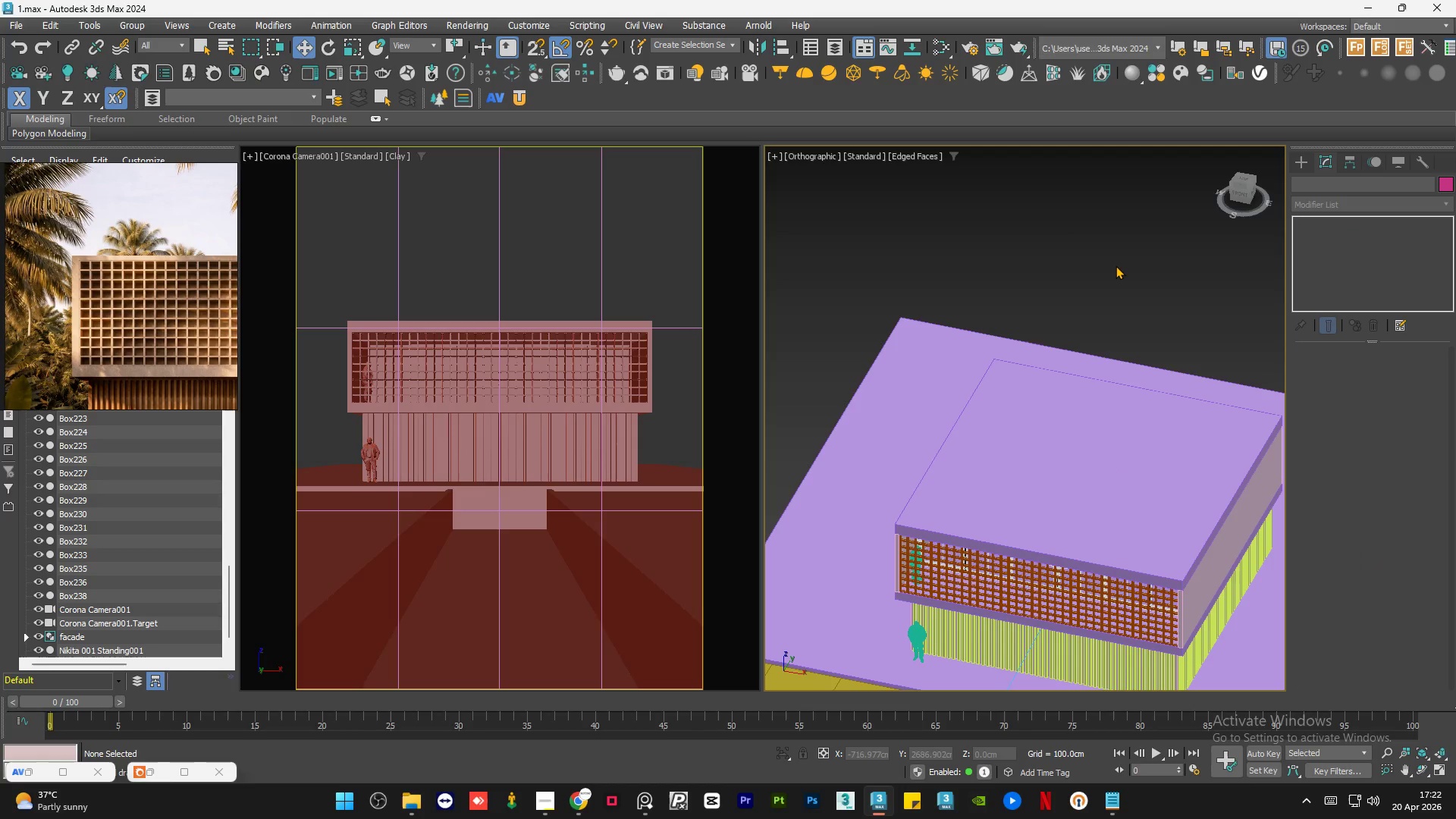 
triple_click([1116, 265])
 